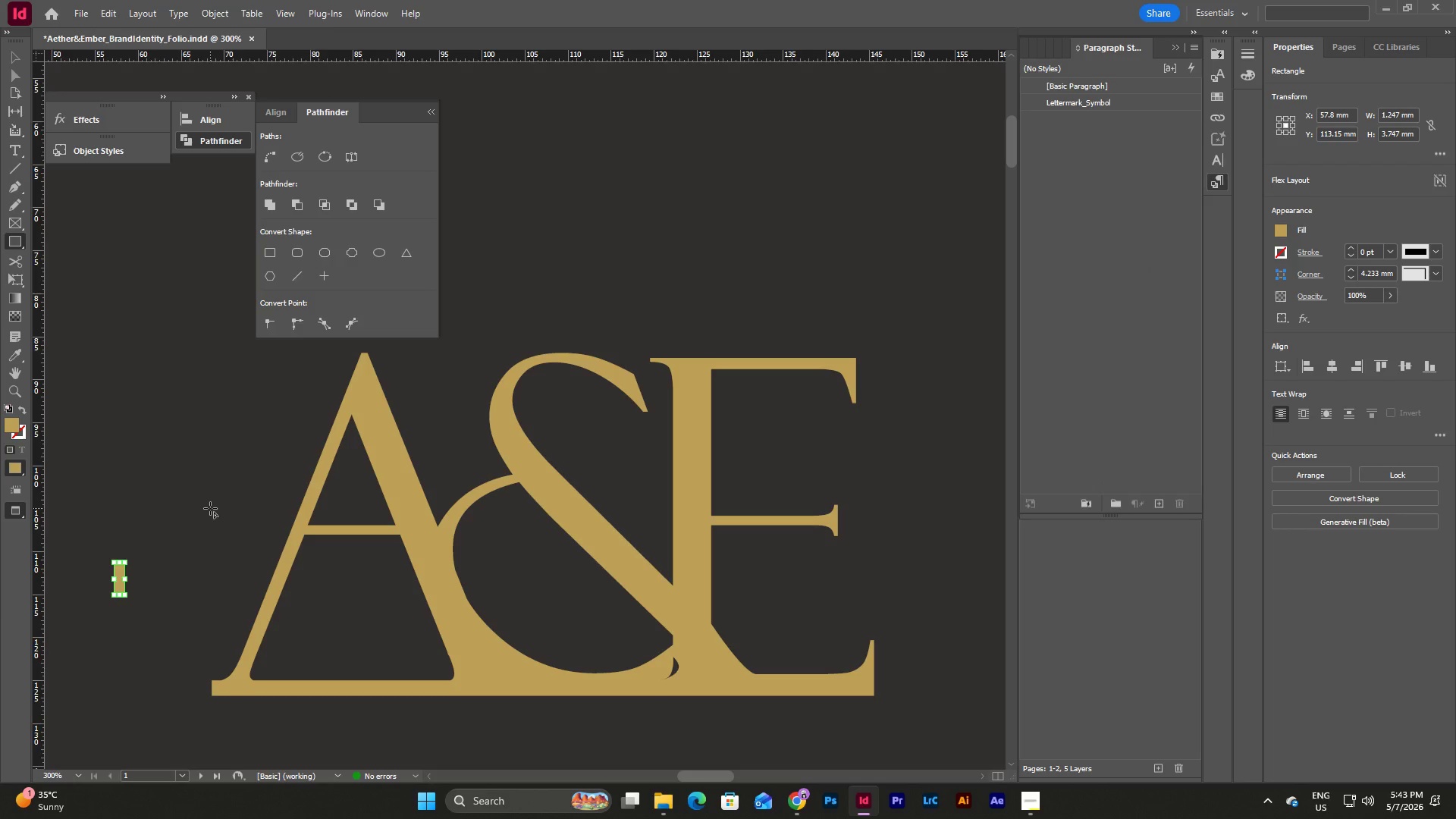 
key(V)
 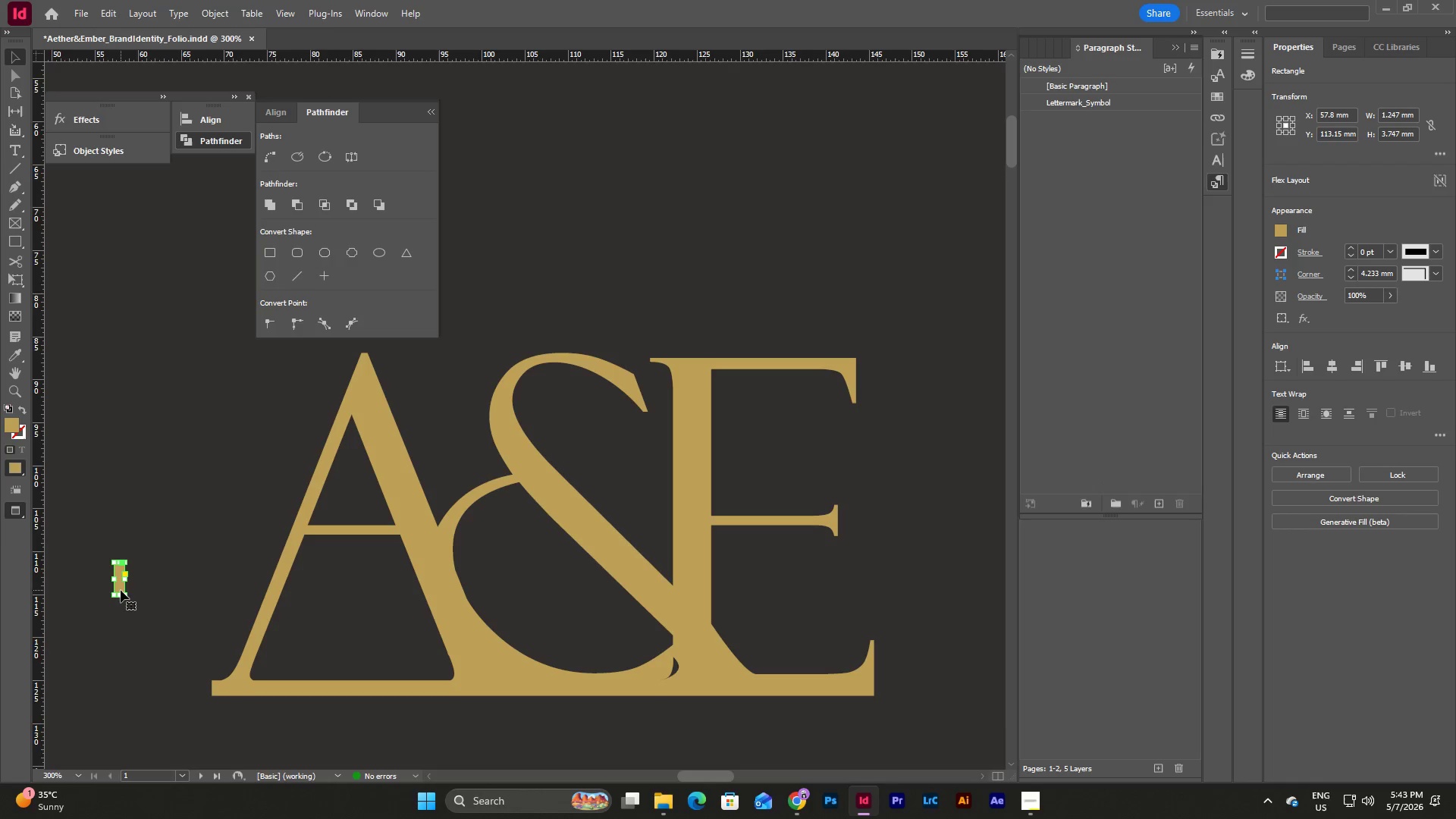 
left_click_drag(start_coordinate=[121, 590], to_coordinate=[679, 682])
 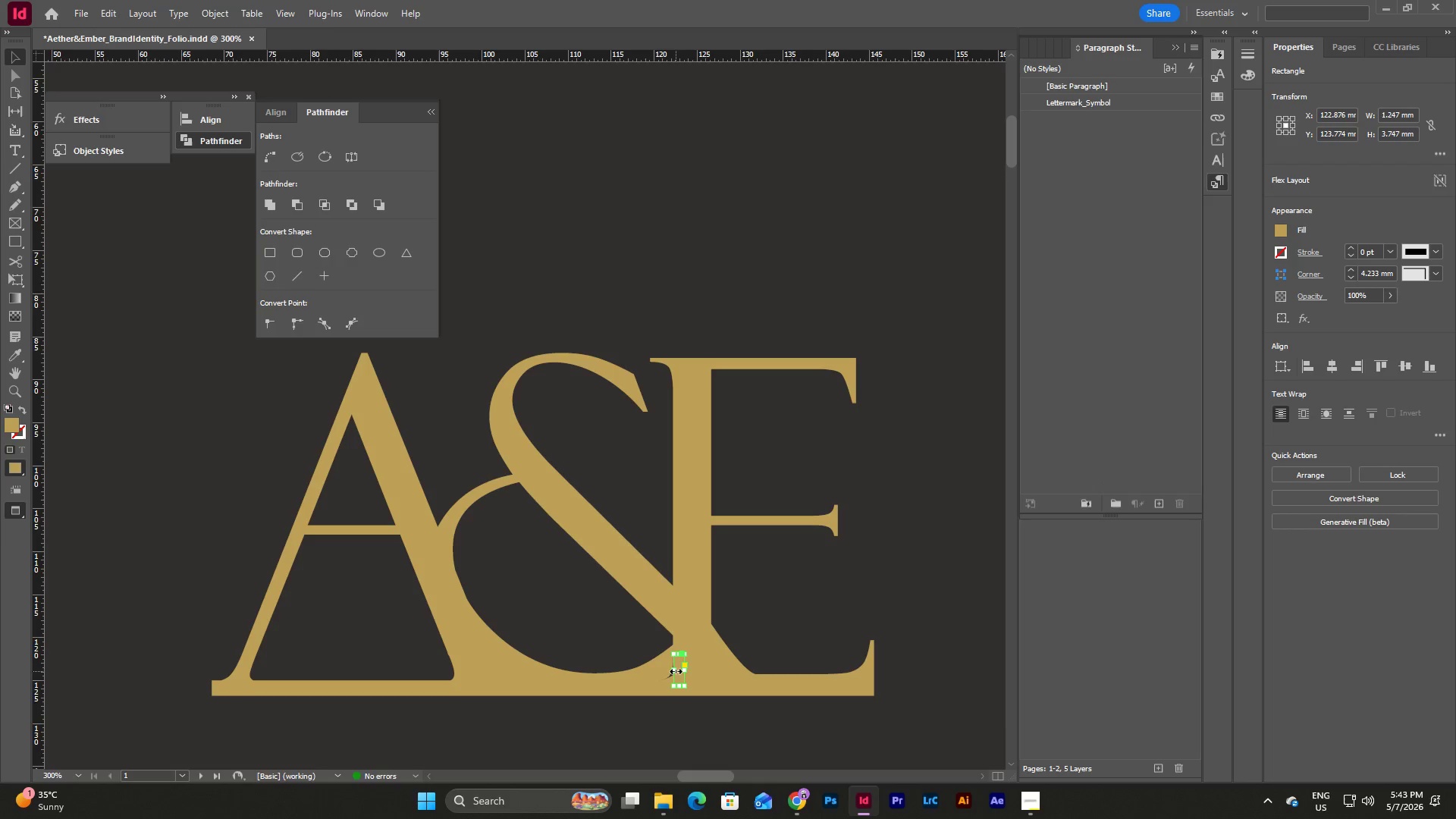 
left_click_drag(start_coordinate=[676, 671], to_coordinate=[663, 675])
 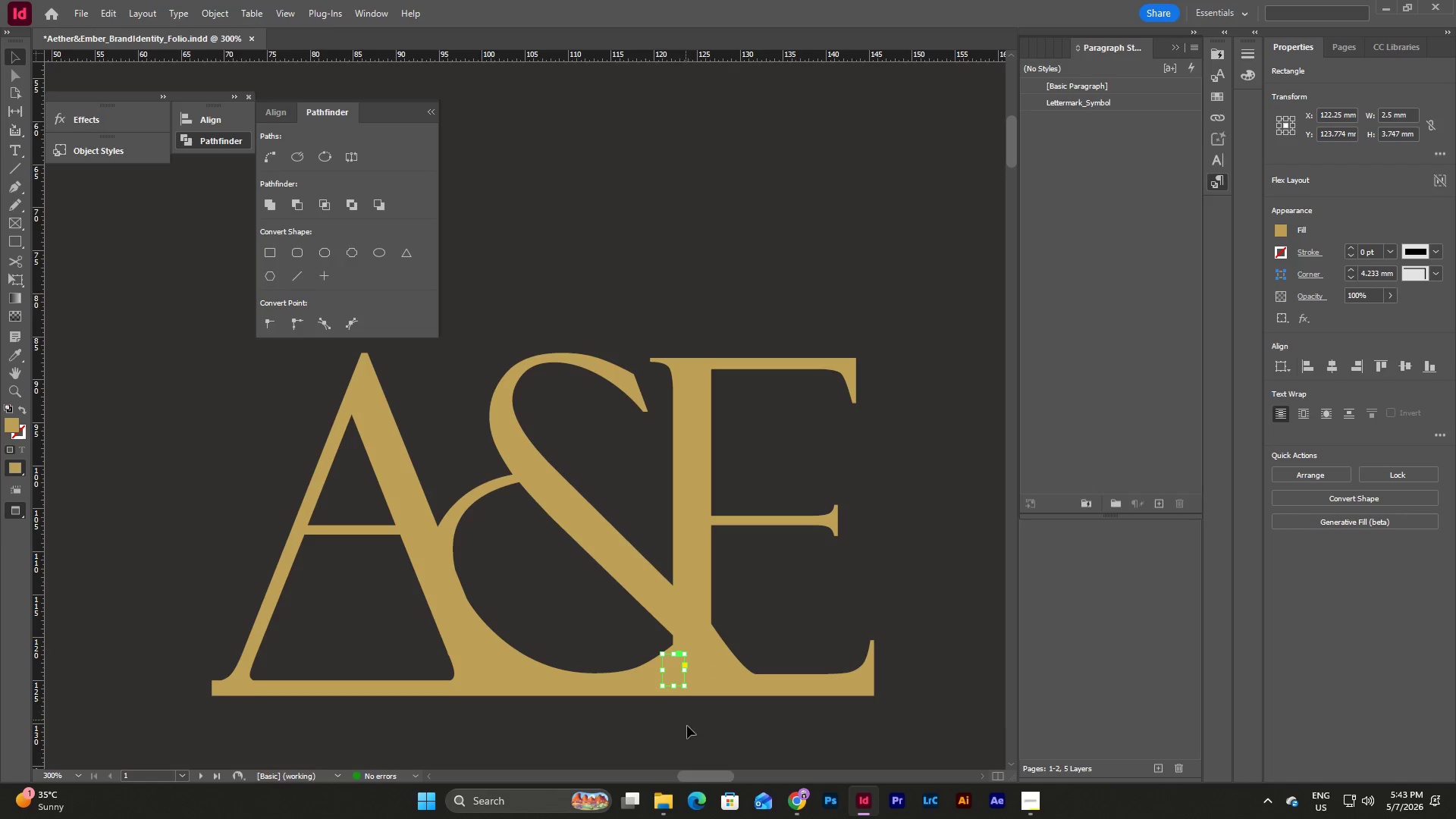 
left_click([689, 735])
 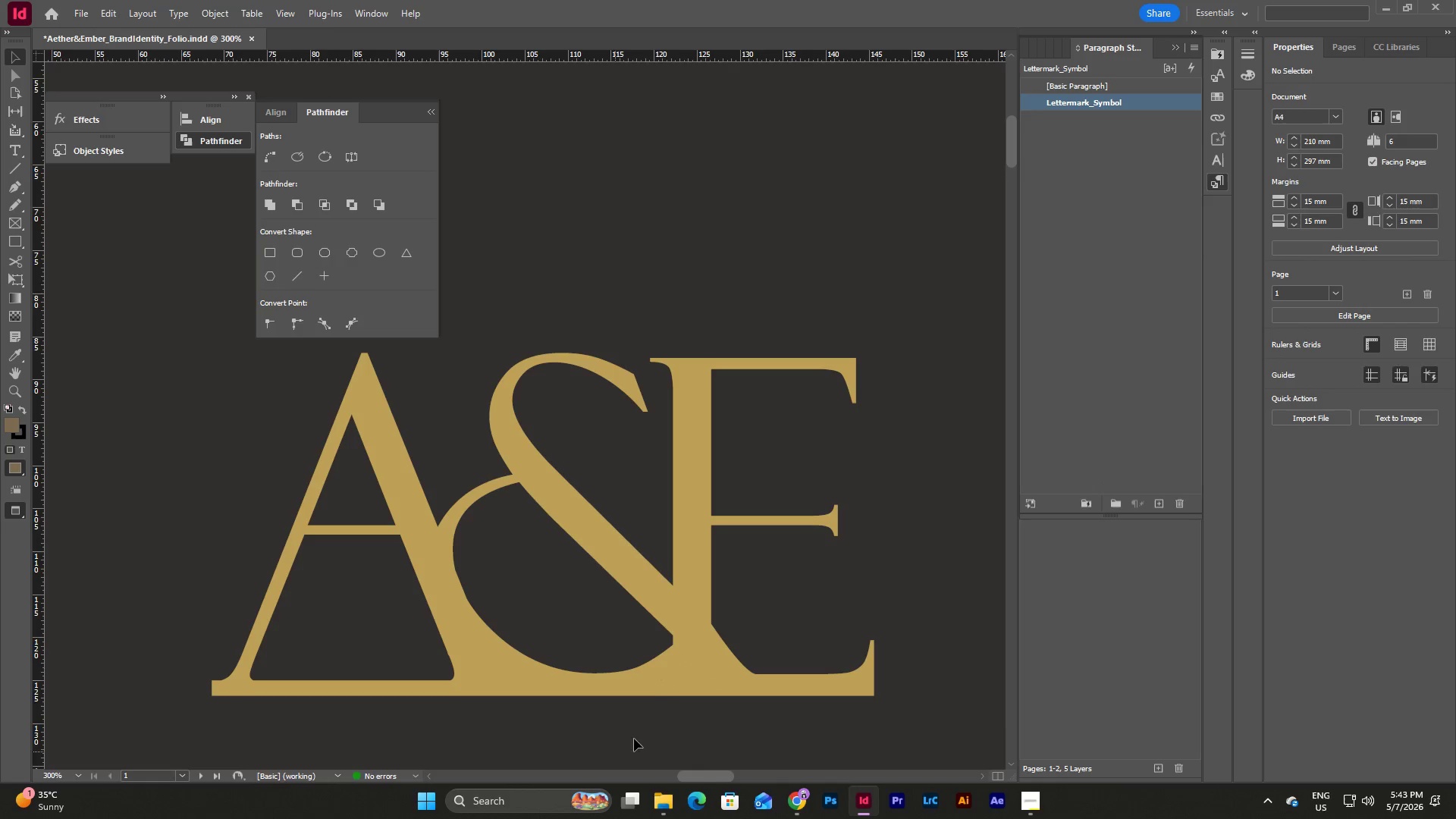 
left_click([676, 669])
 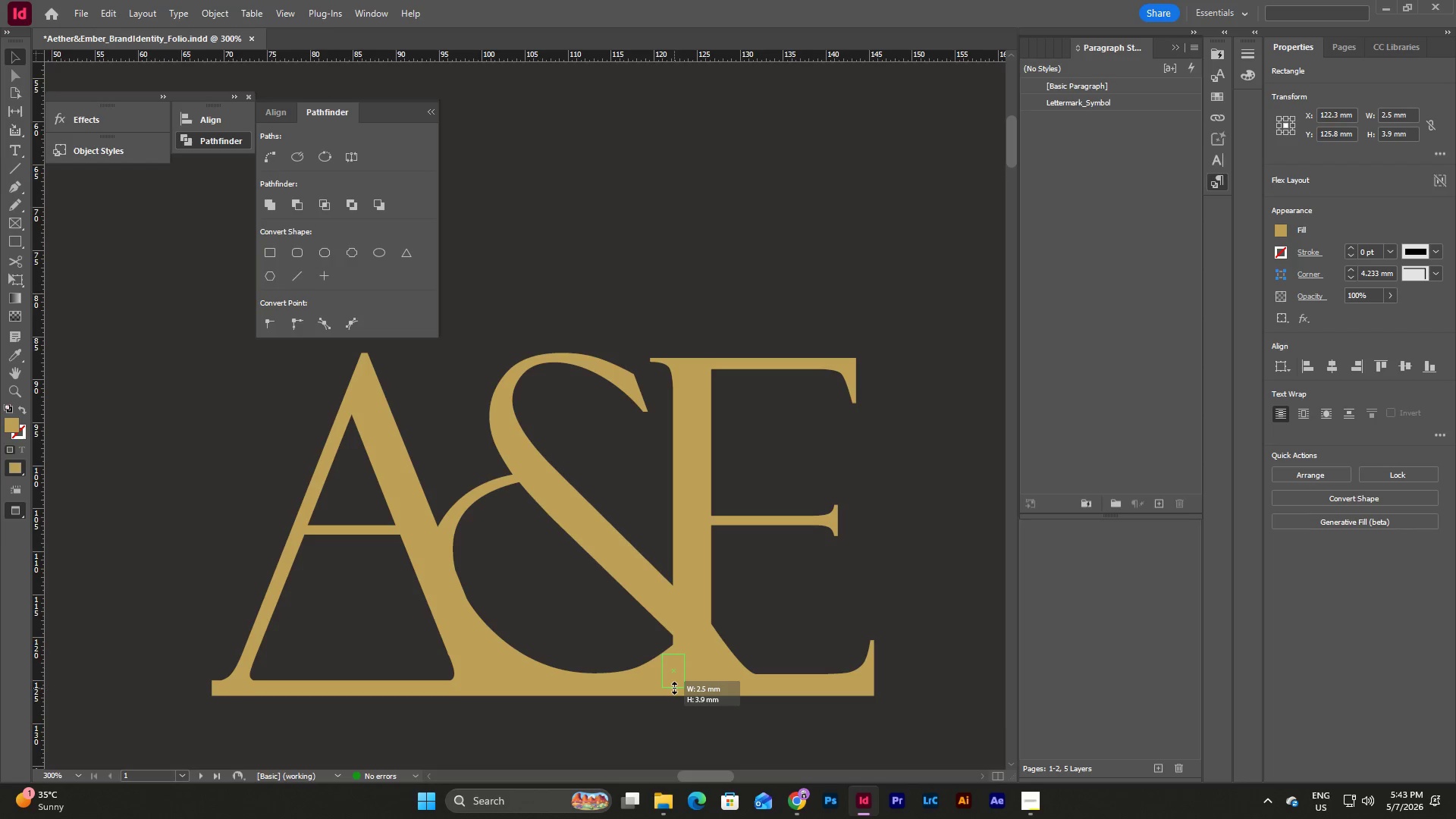 
left_click([711, 716])
 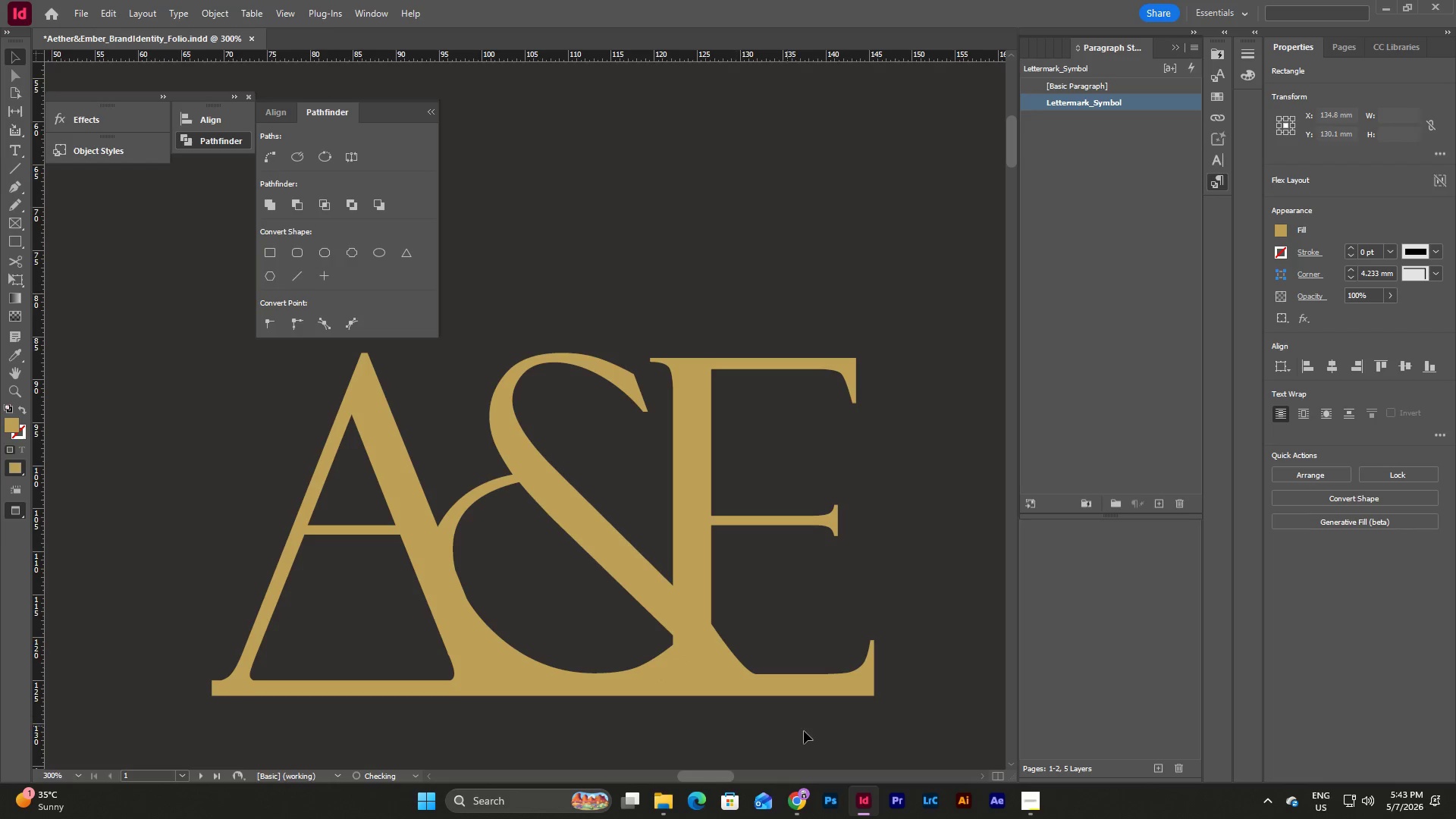 
left_click_drag(start_coordinate=[805, 731], to_coordinate=[278, 519])
 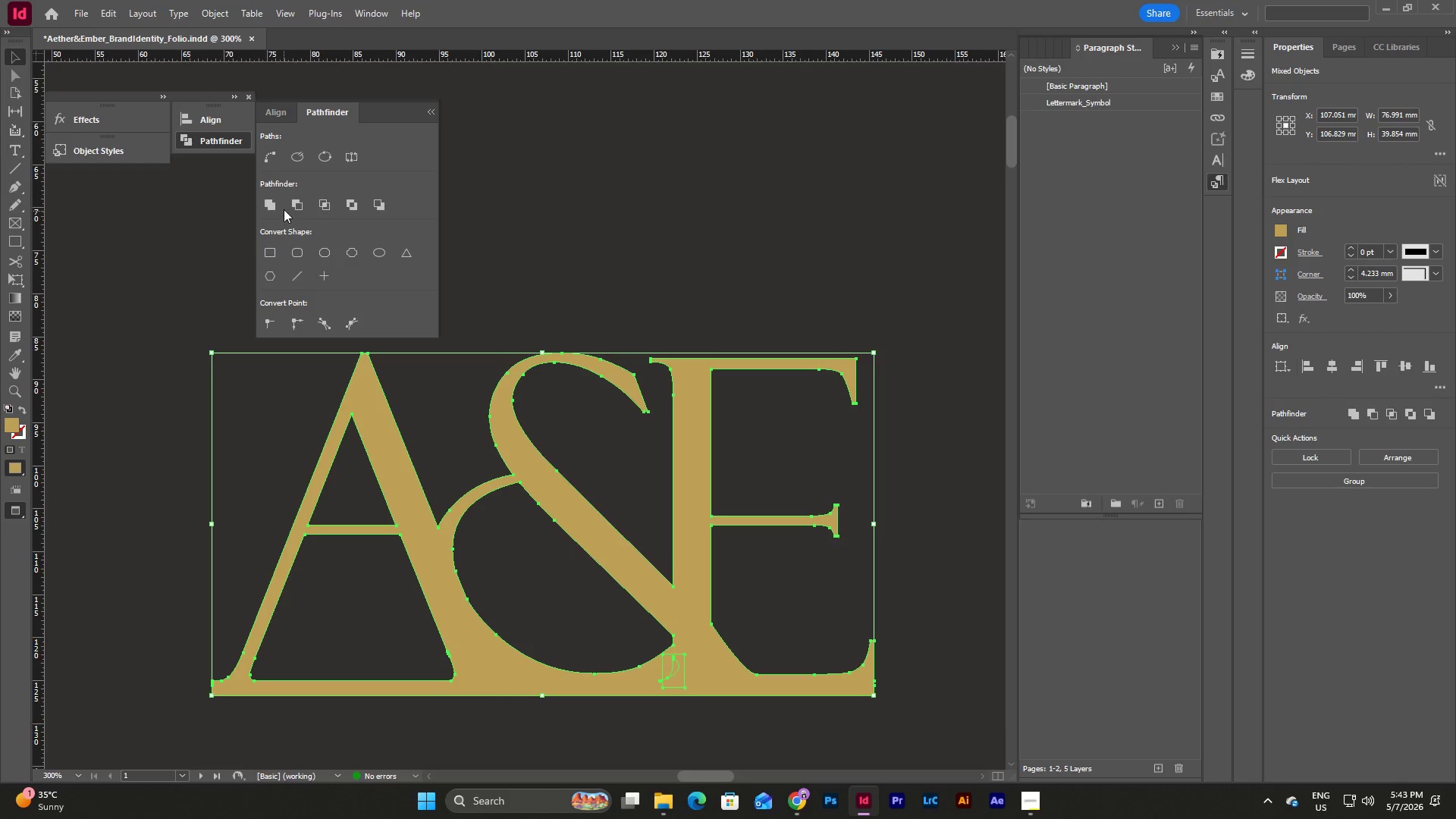 
left_click([271, 204])
 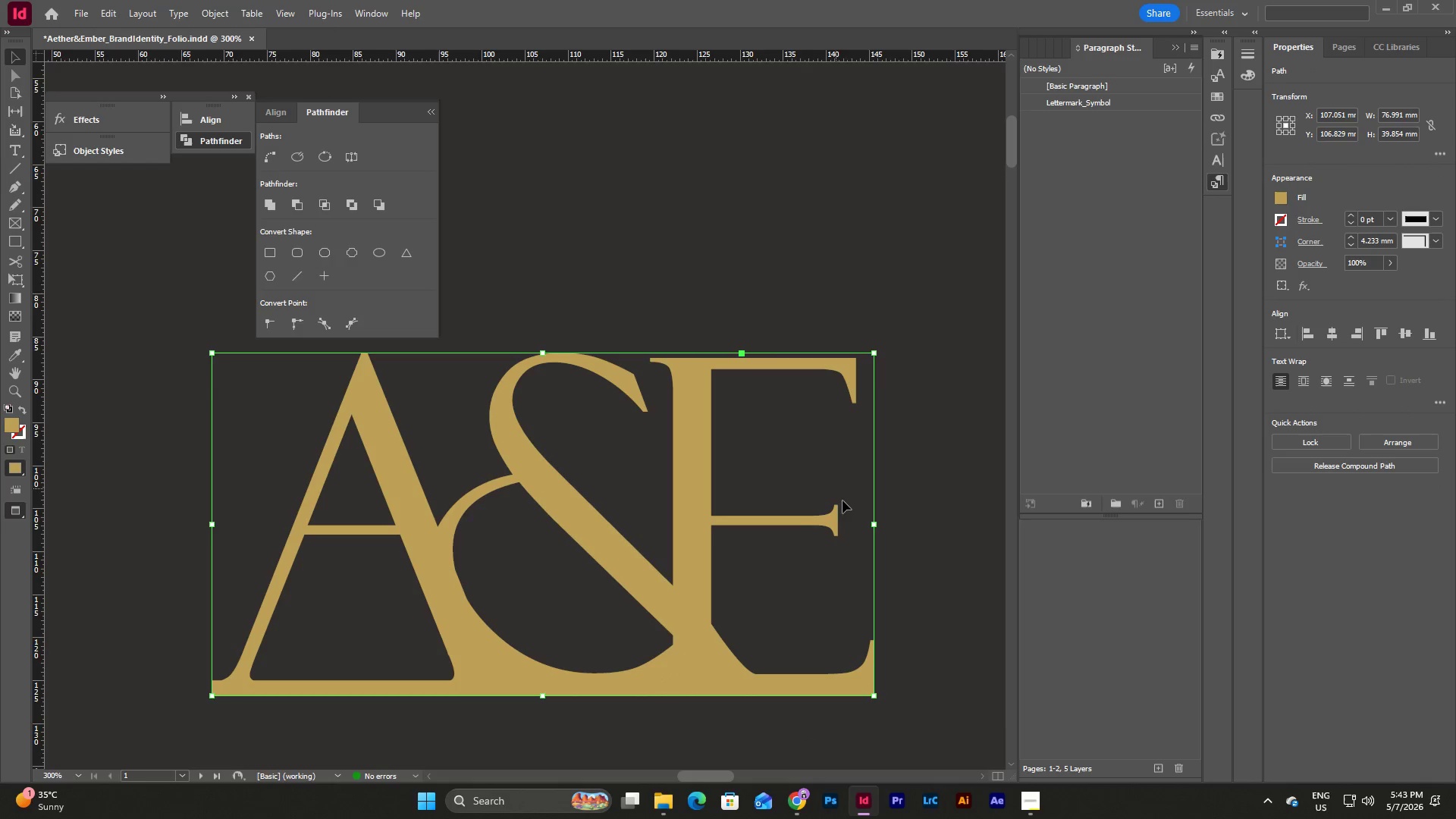 
left_click([905, 547])
 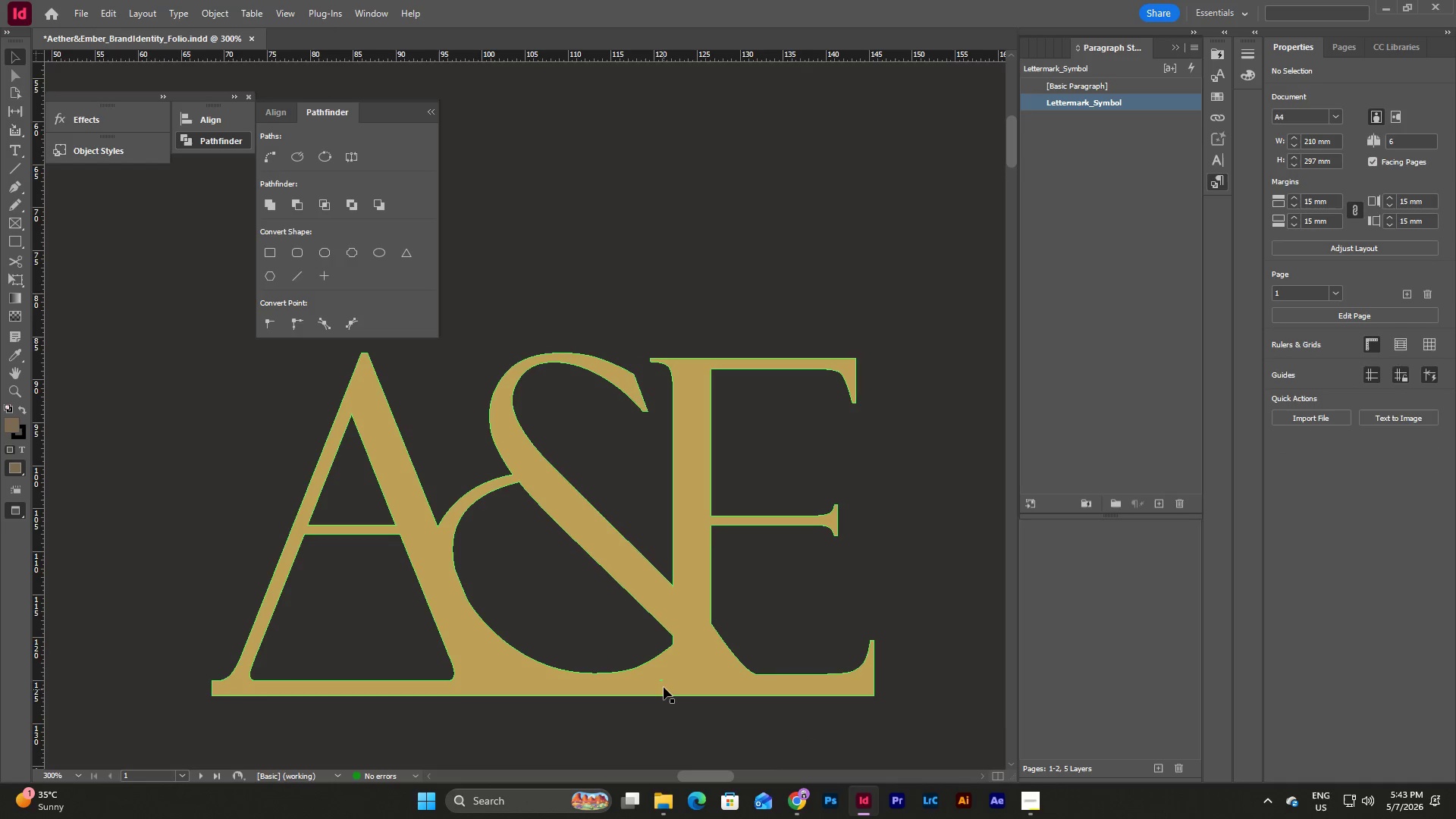 
left_click([677, 706])
 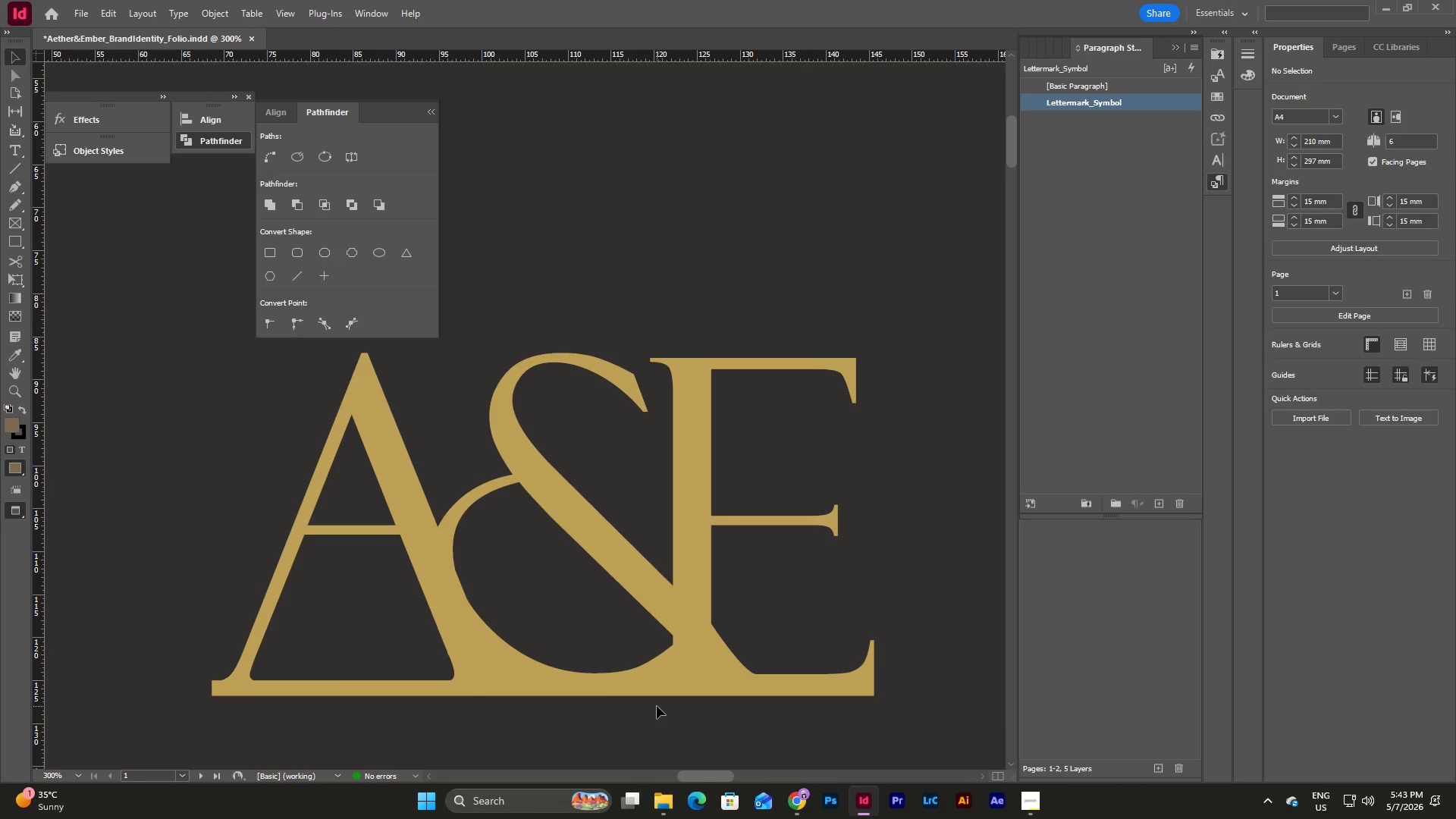 
key(Control+Z)
 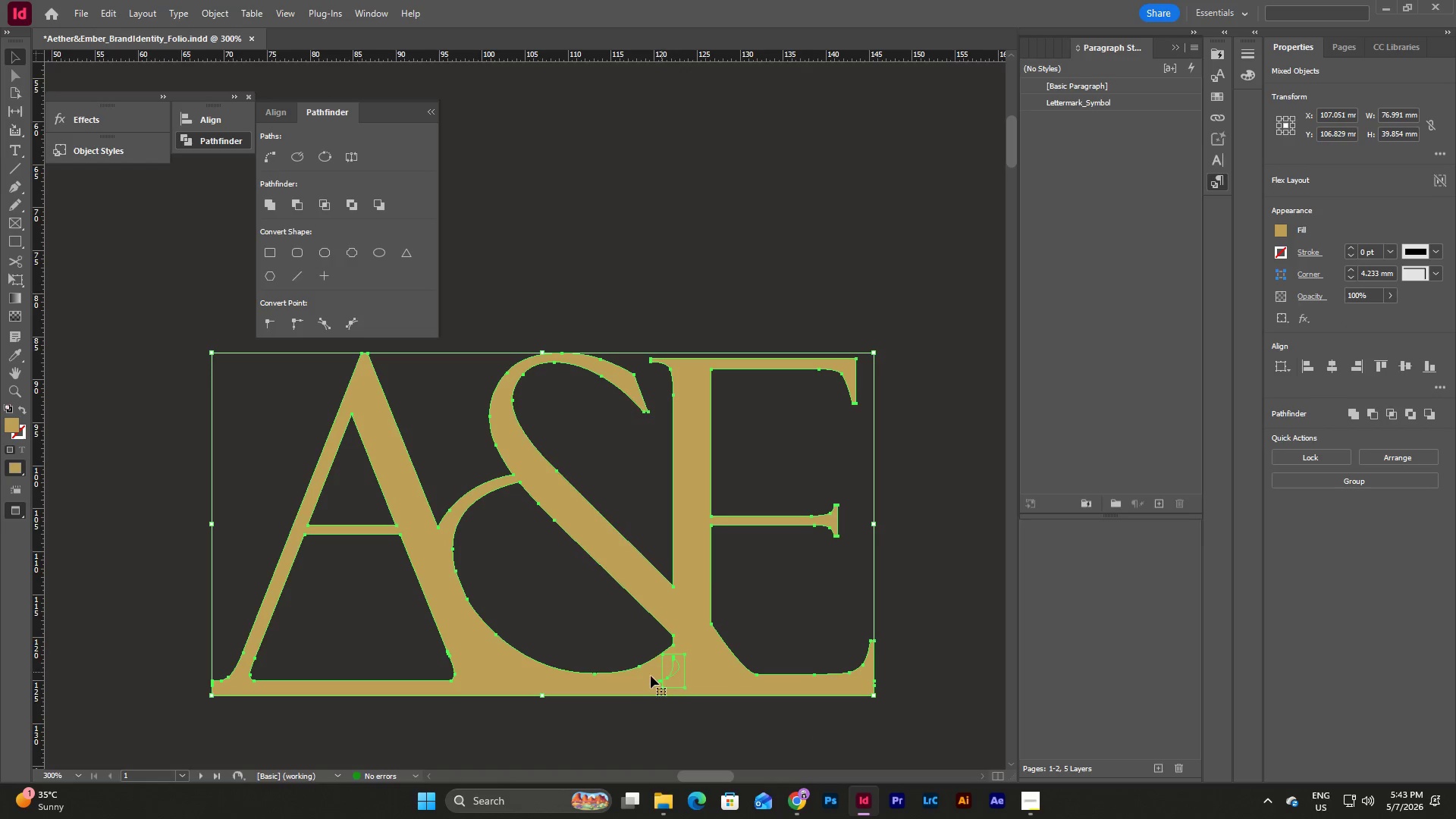 
left_click([682, 718])
 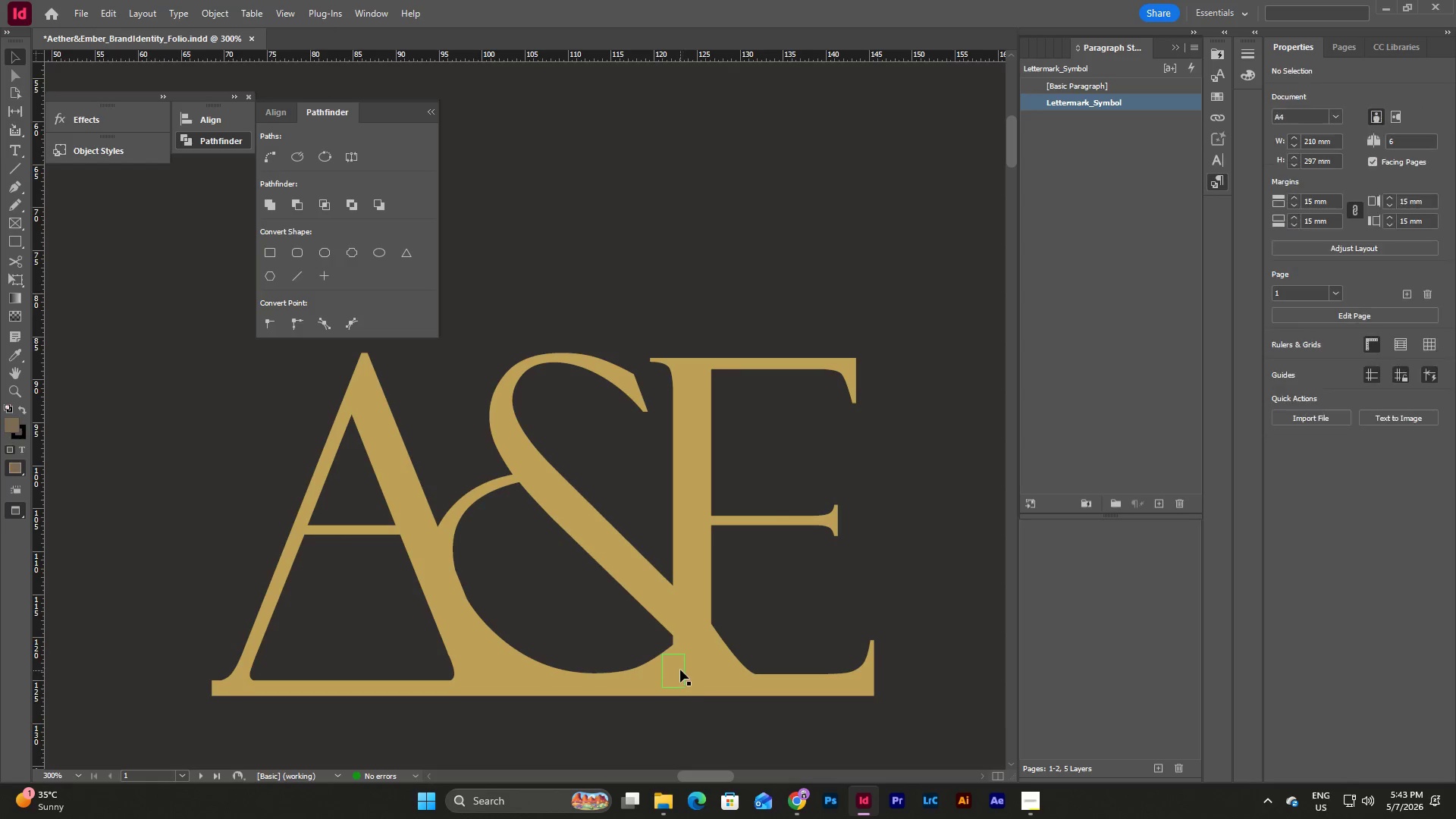 
left_click([680, 670])
 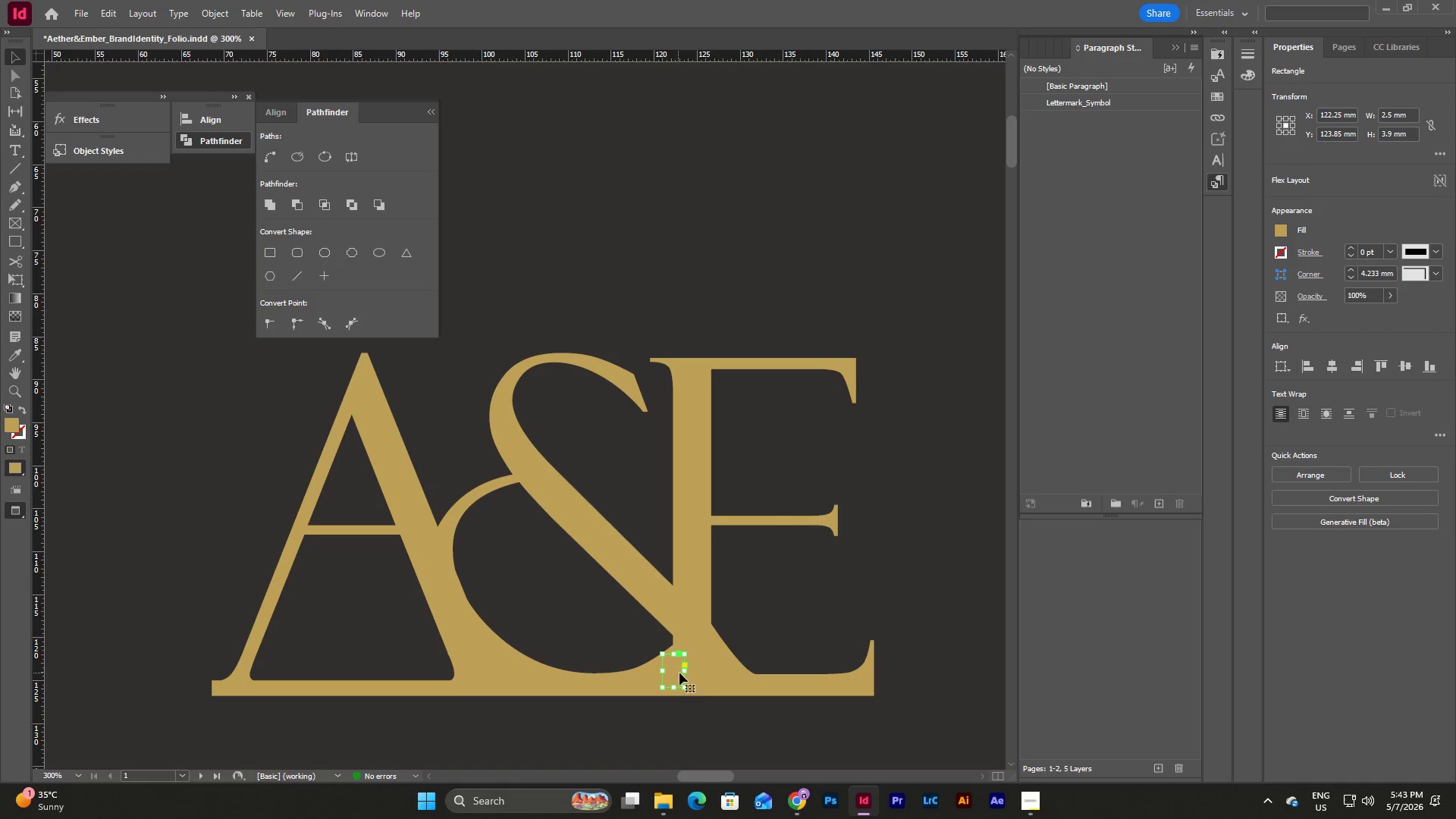 
left_click_drag(start_coordinate=[676, 673], to_coordinate=[676, 678])
 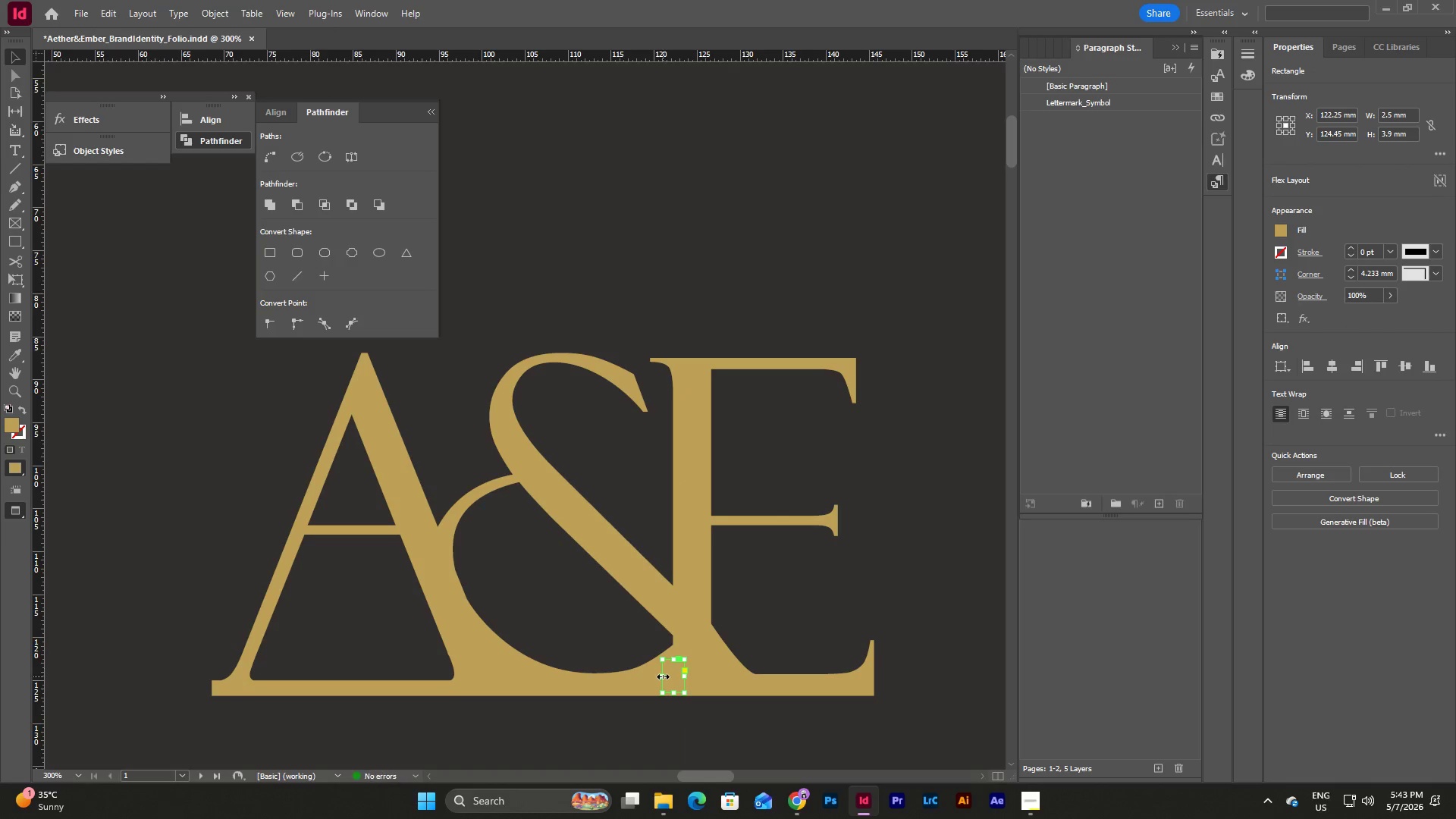 
left_click_drag(start_coordinate=[663, 676], to_coordinate=[655, 678])
 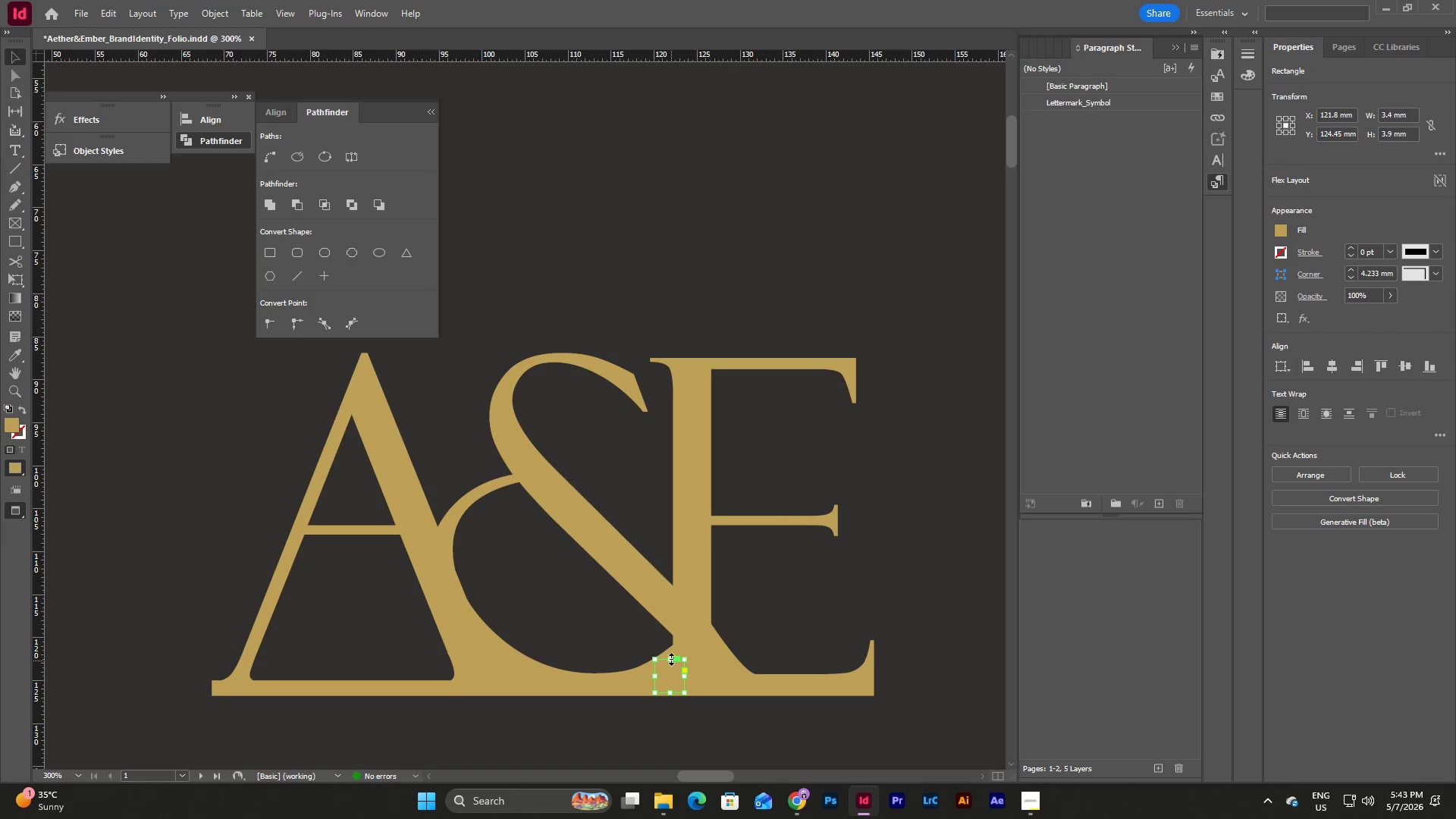 
left_click_drag(start_coordinate=[671, 658], to_coordinate=[680, 658])
 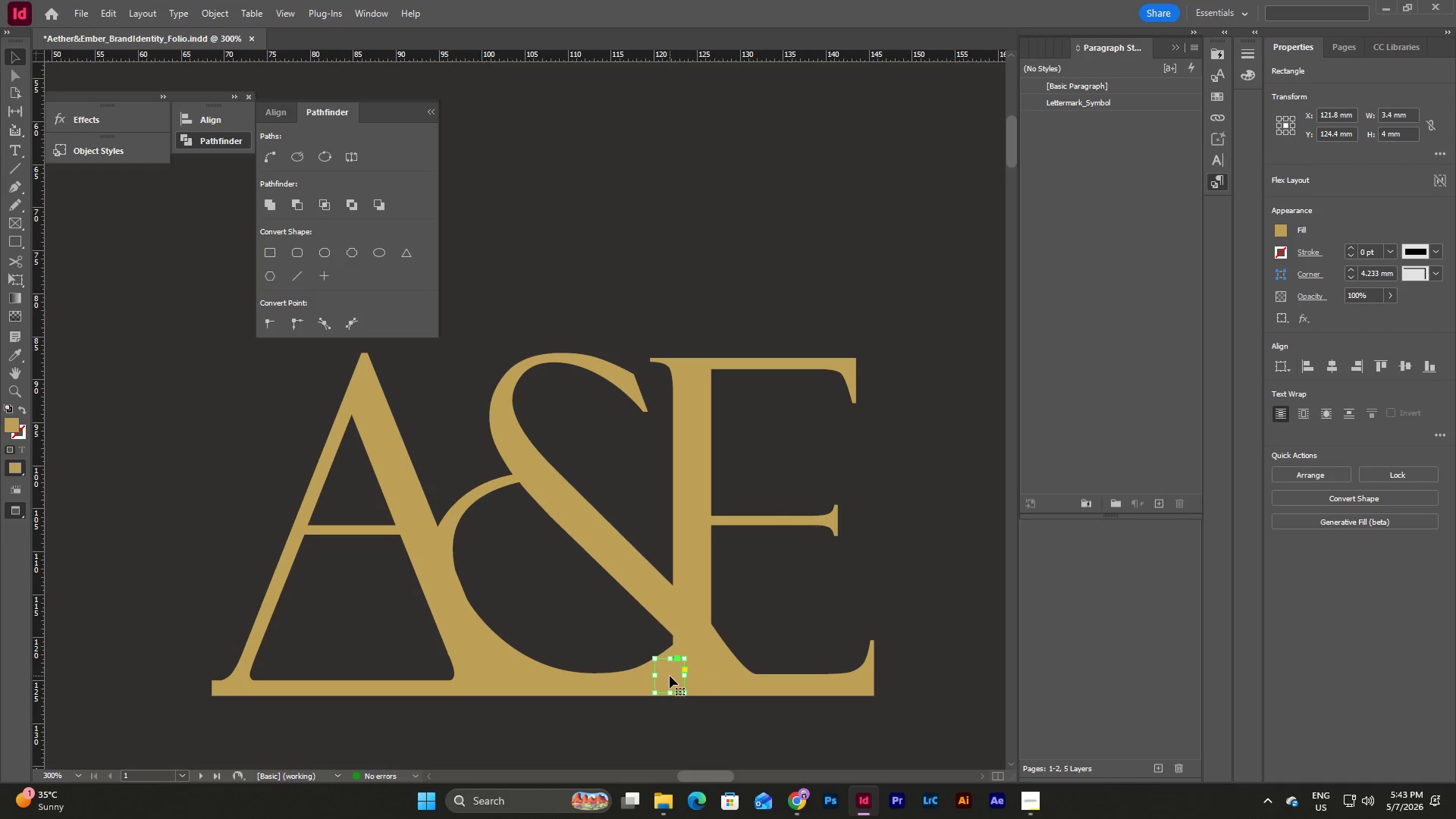 
key(A)
 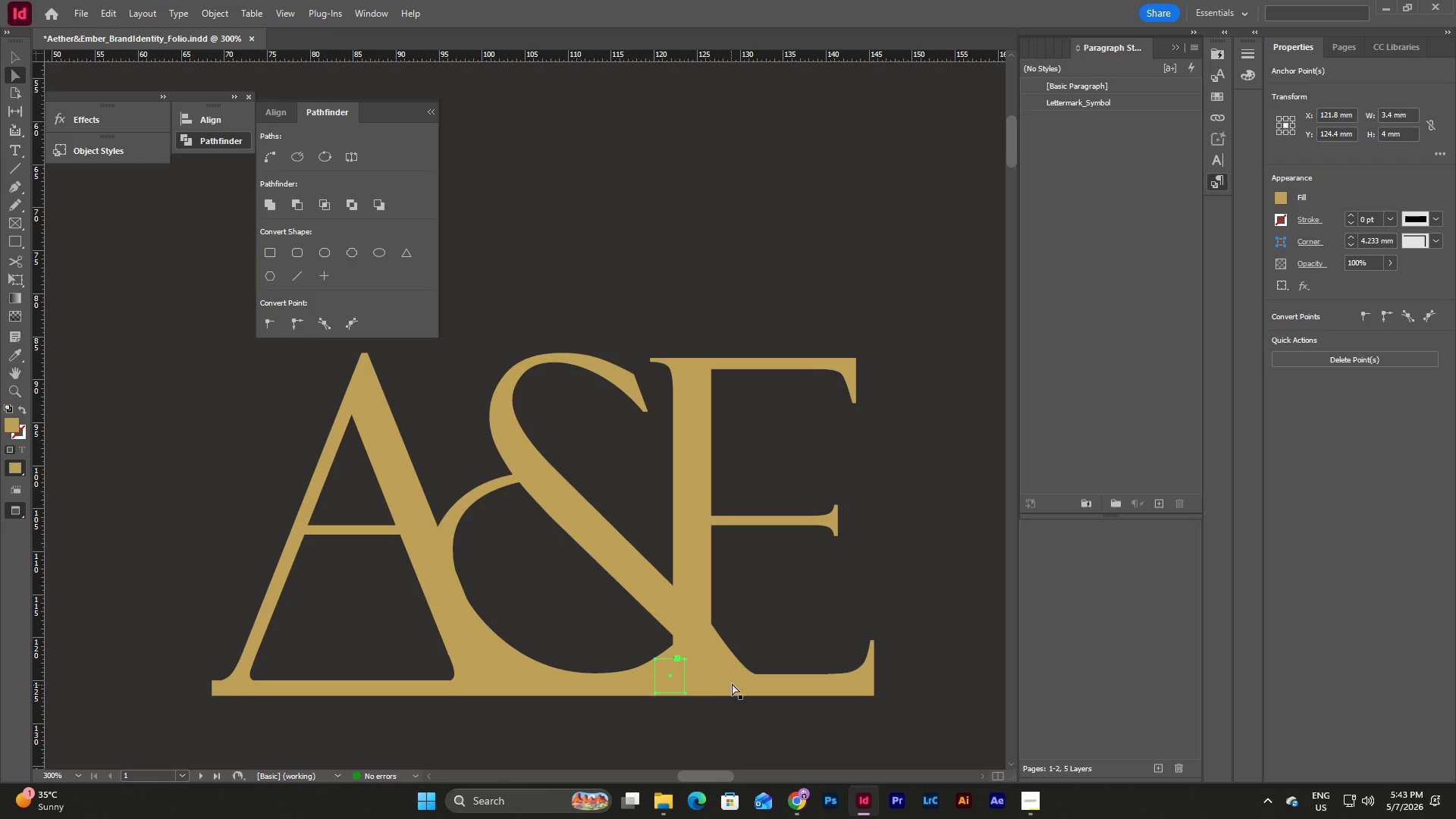 
left_click([732, 682])
 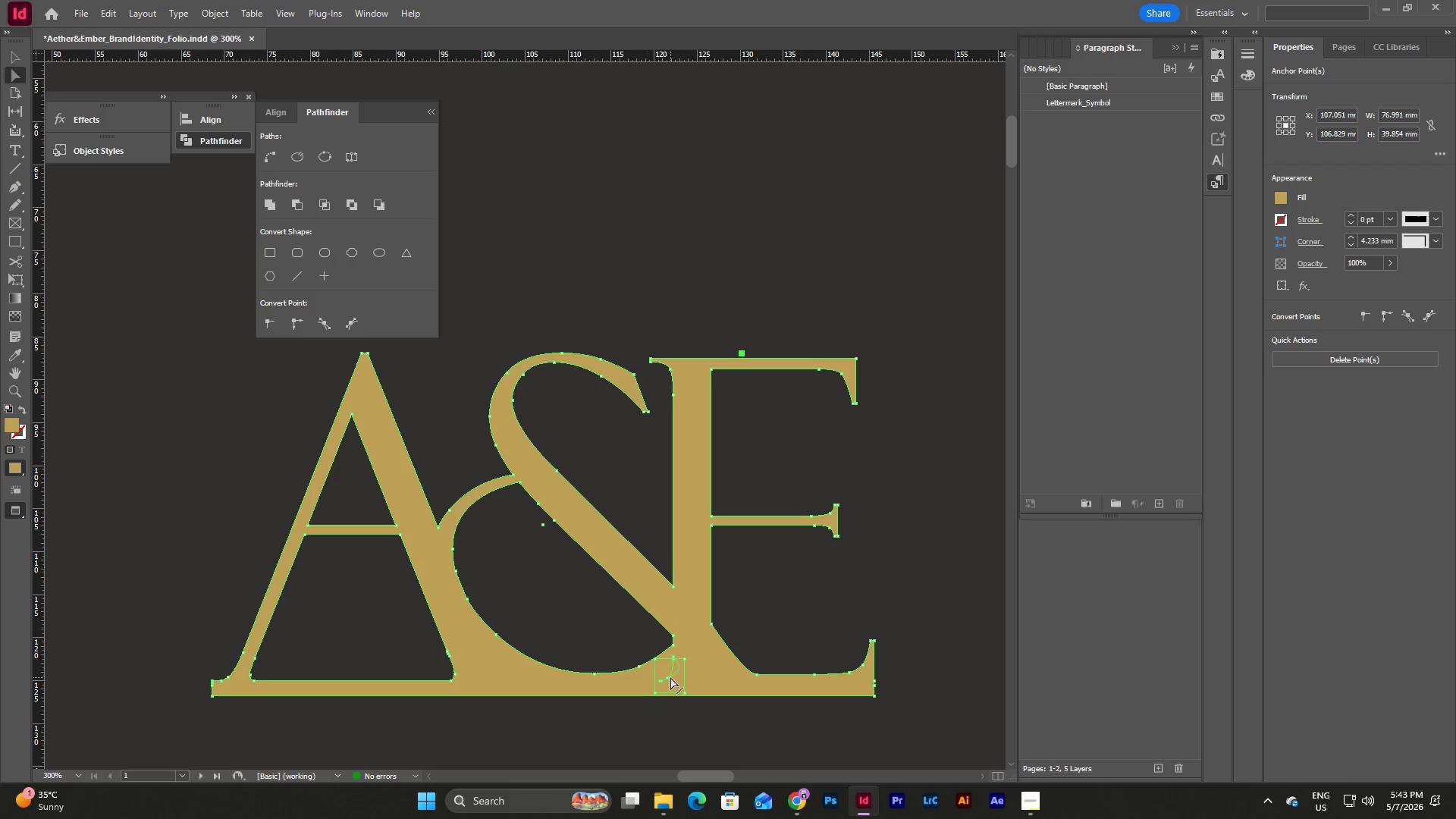 
left_click([670, 677])
 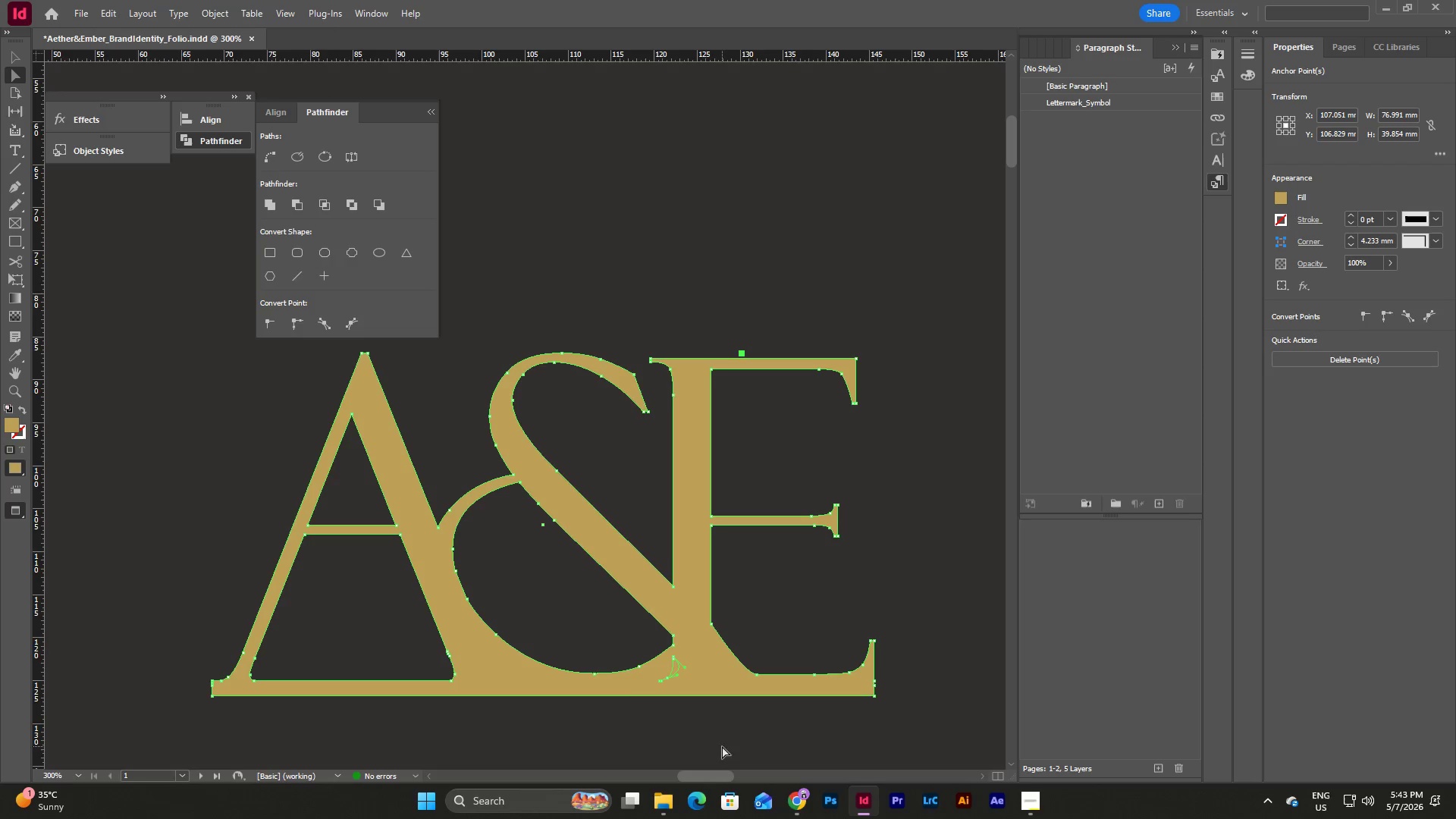 
key(Escape)
 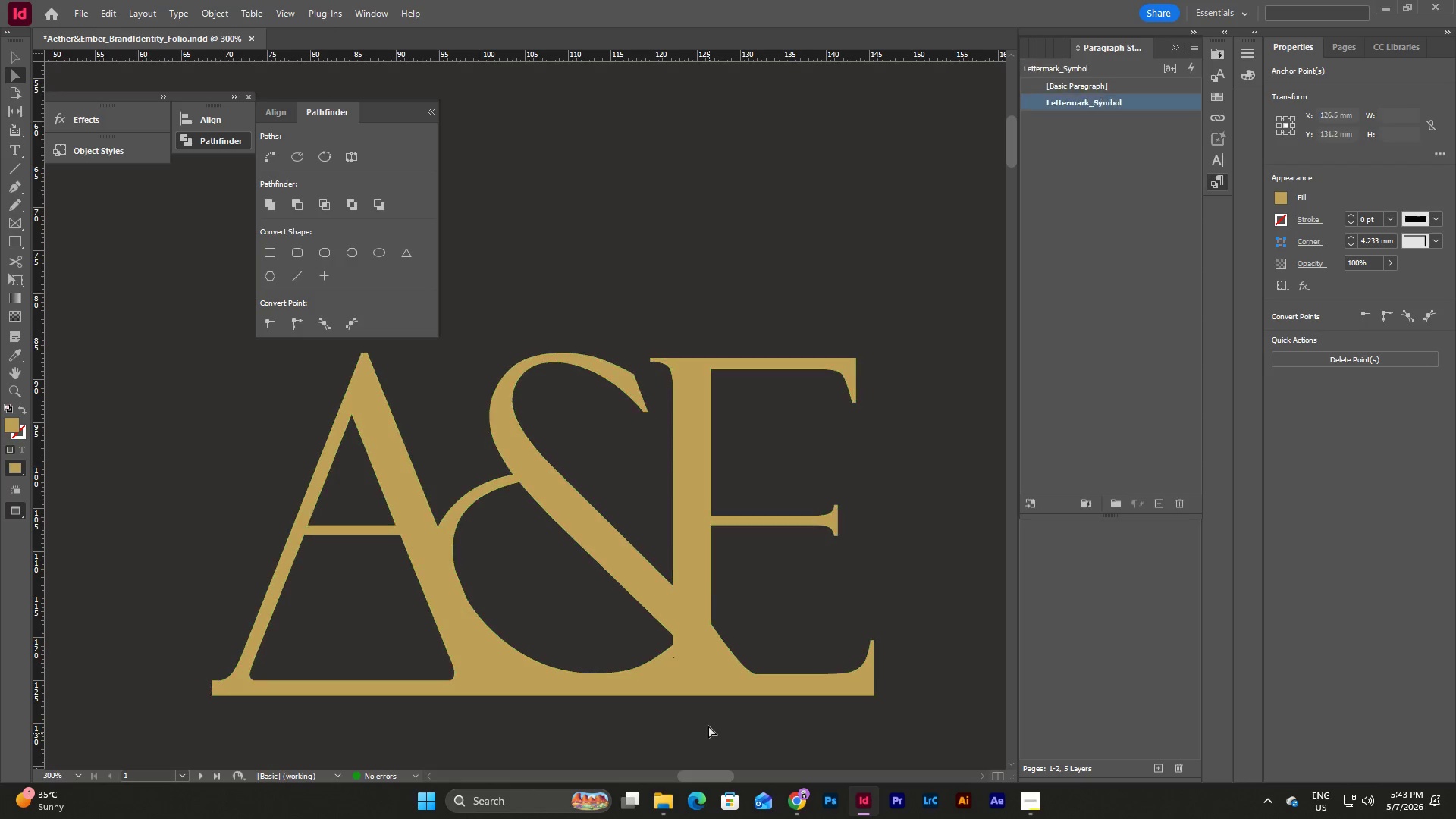 
double_click([701, 660])
 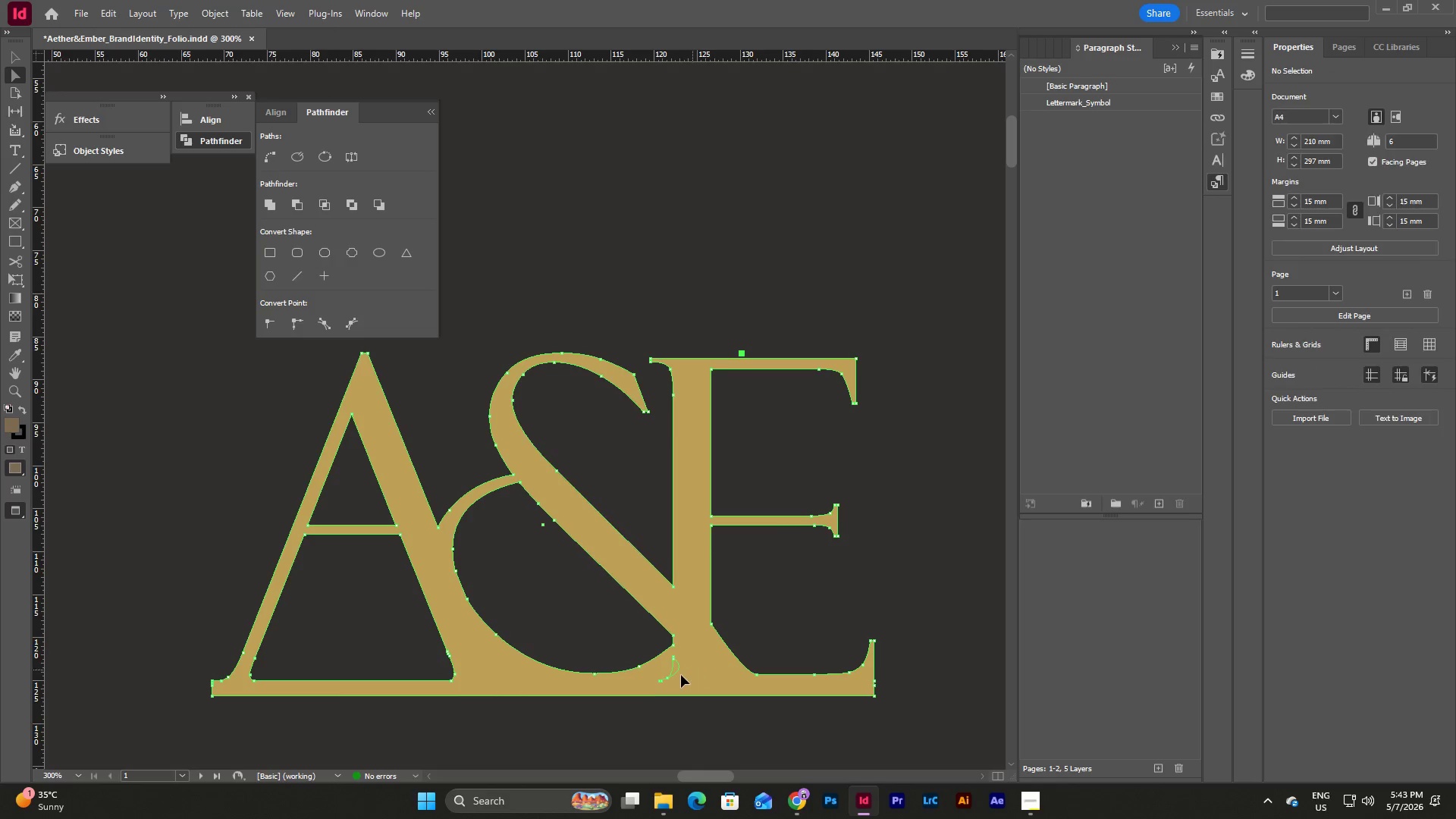 
left_click([656, 677])
 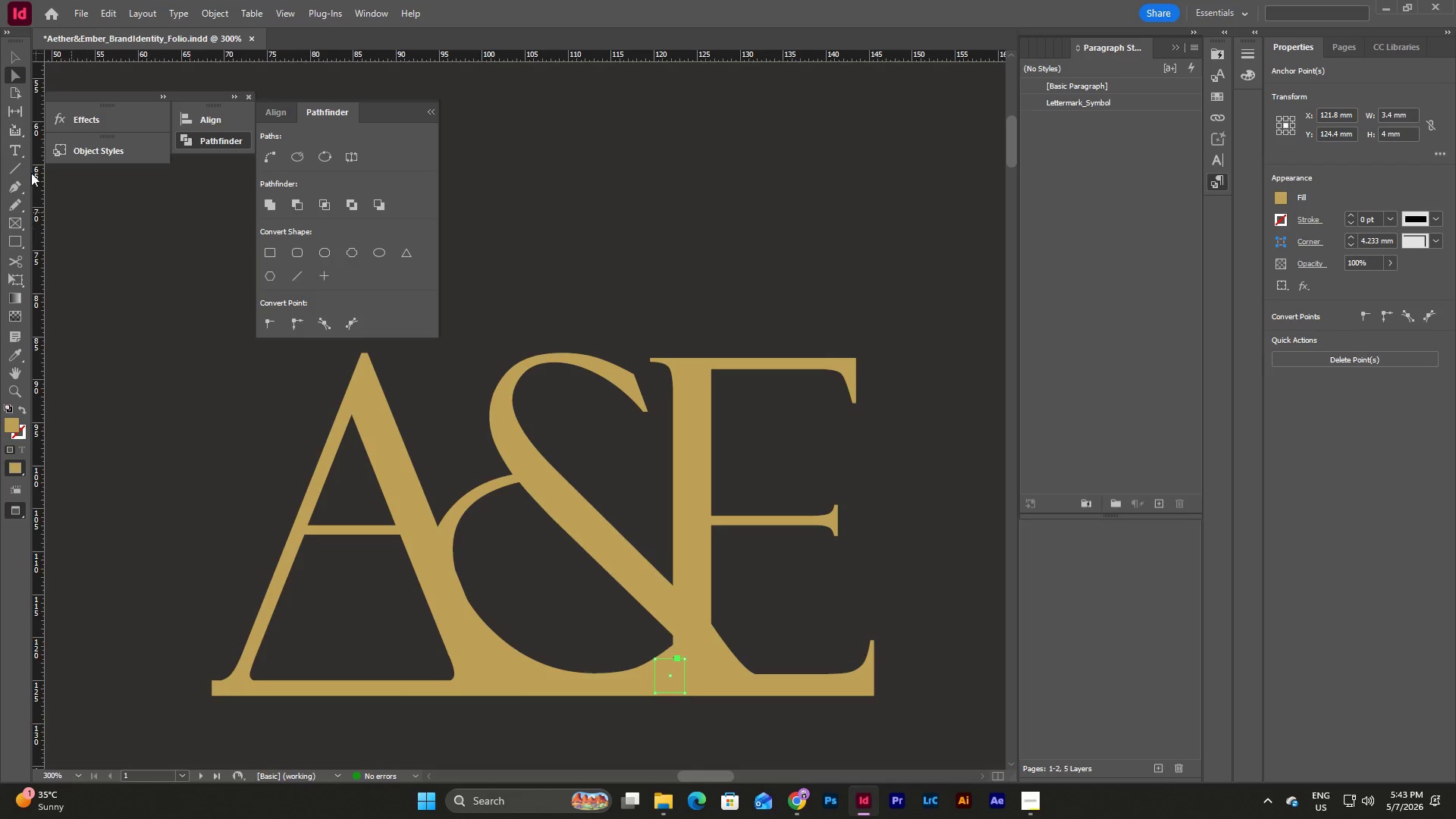 
left_click([11, 59])
 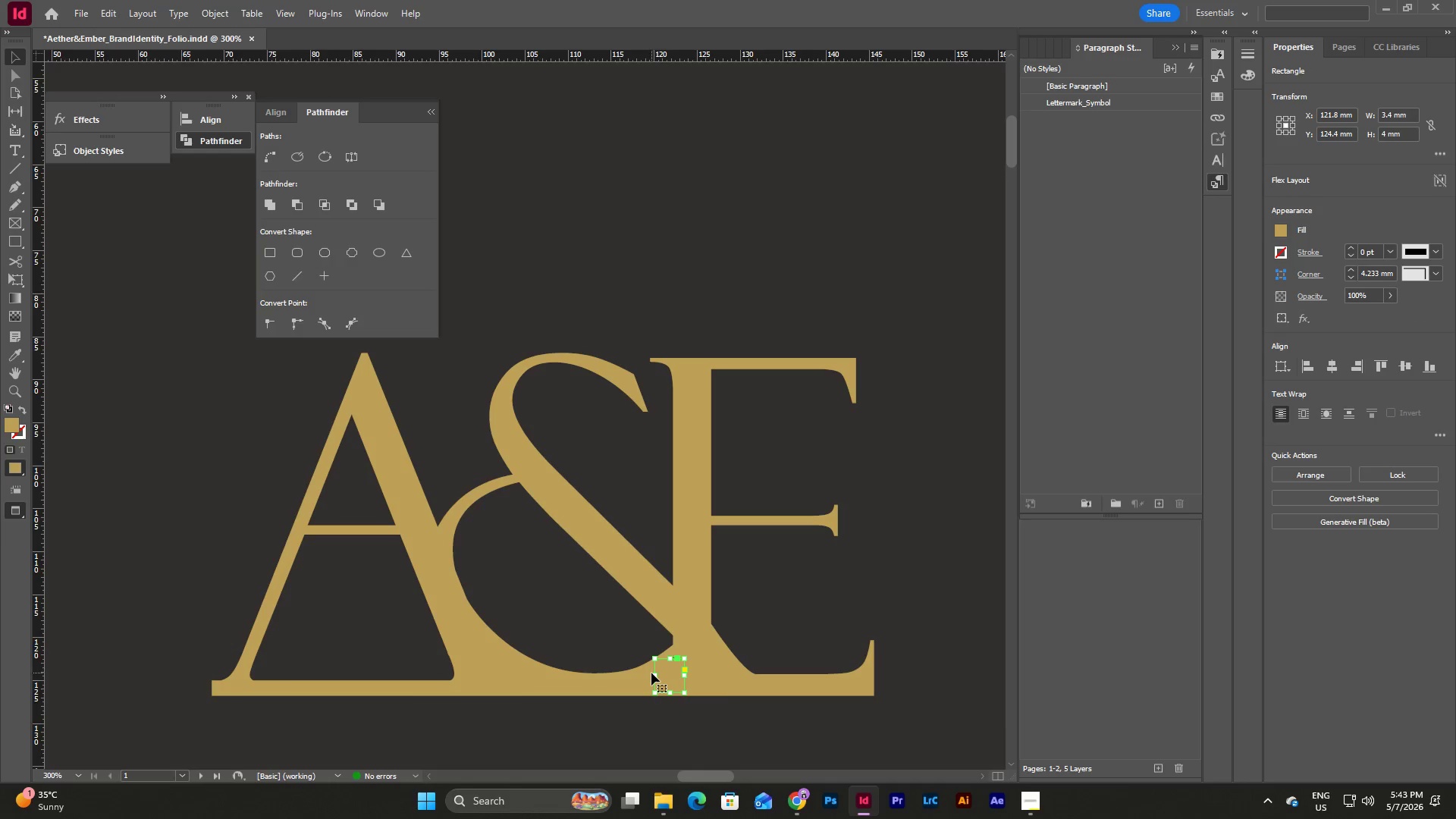 
left_click_drag(start_coordinate=[654, 673], to_coordinate=[658, 674])
 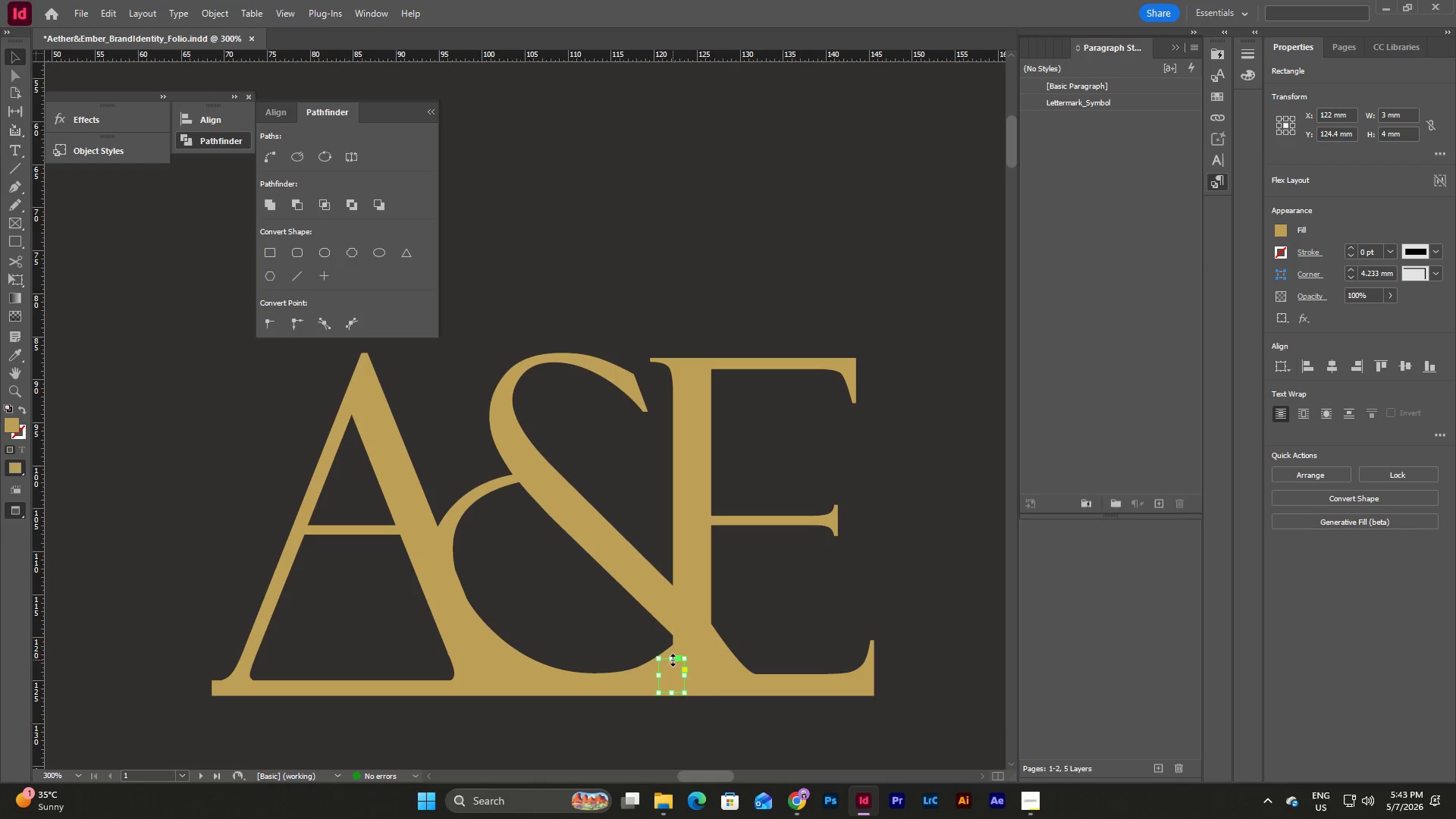 
left_click_drag(start_coordinate=[673, 660], to_coordinate=[672, 654])
 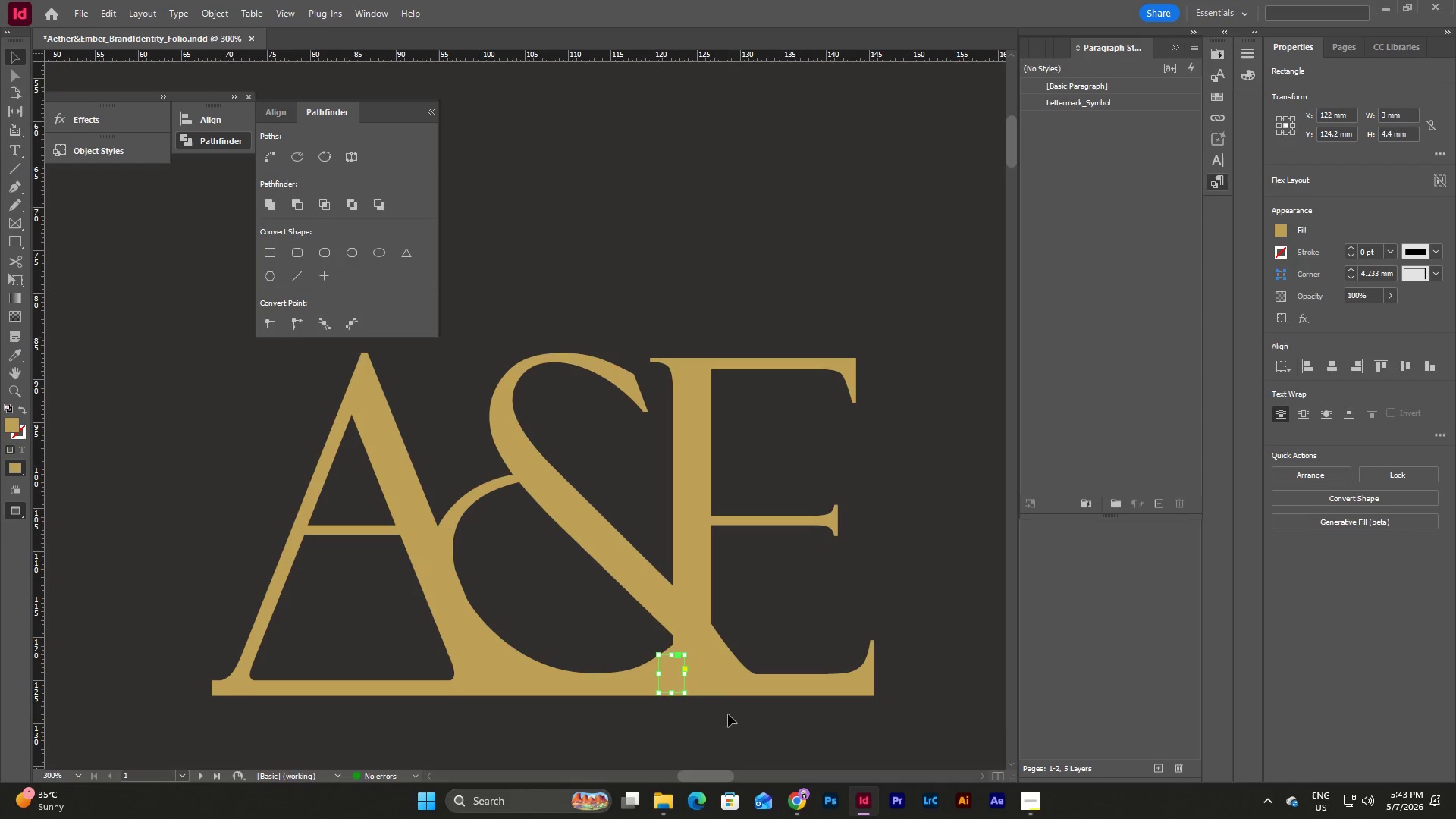 
left_click([728, 714])
 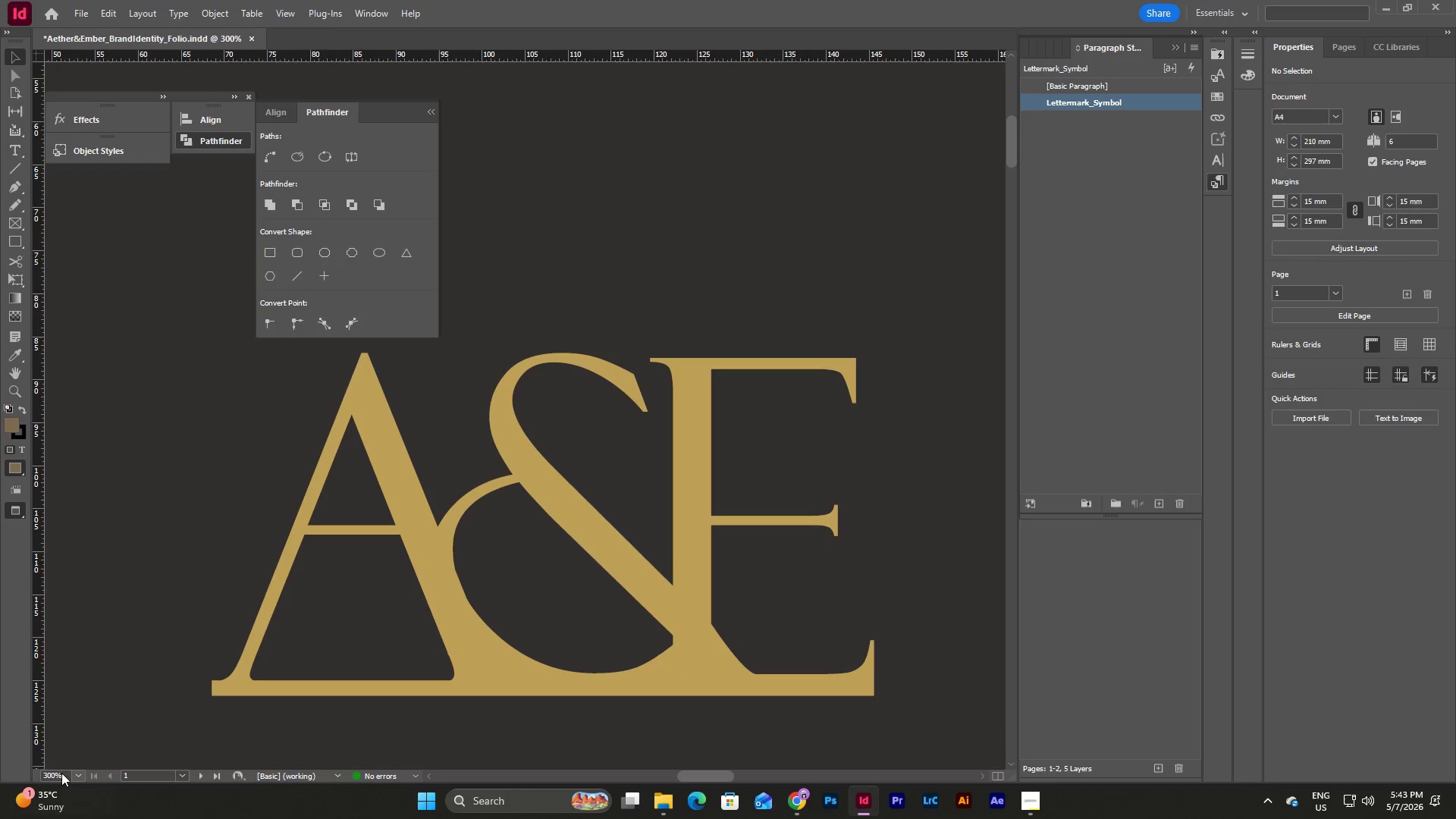 
left_click([79, 774])
 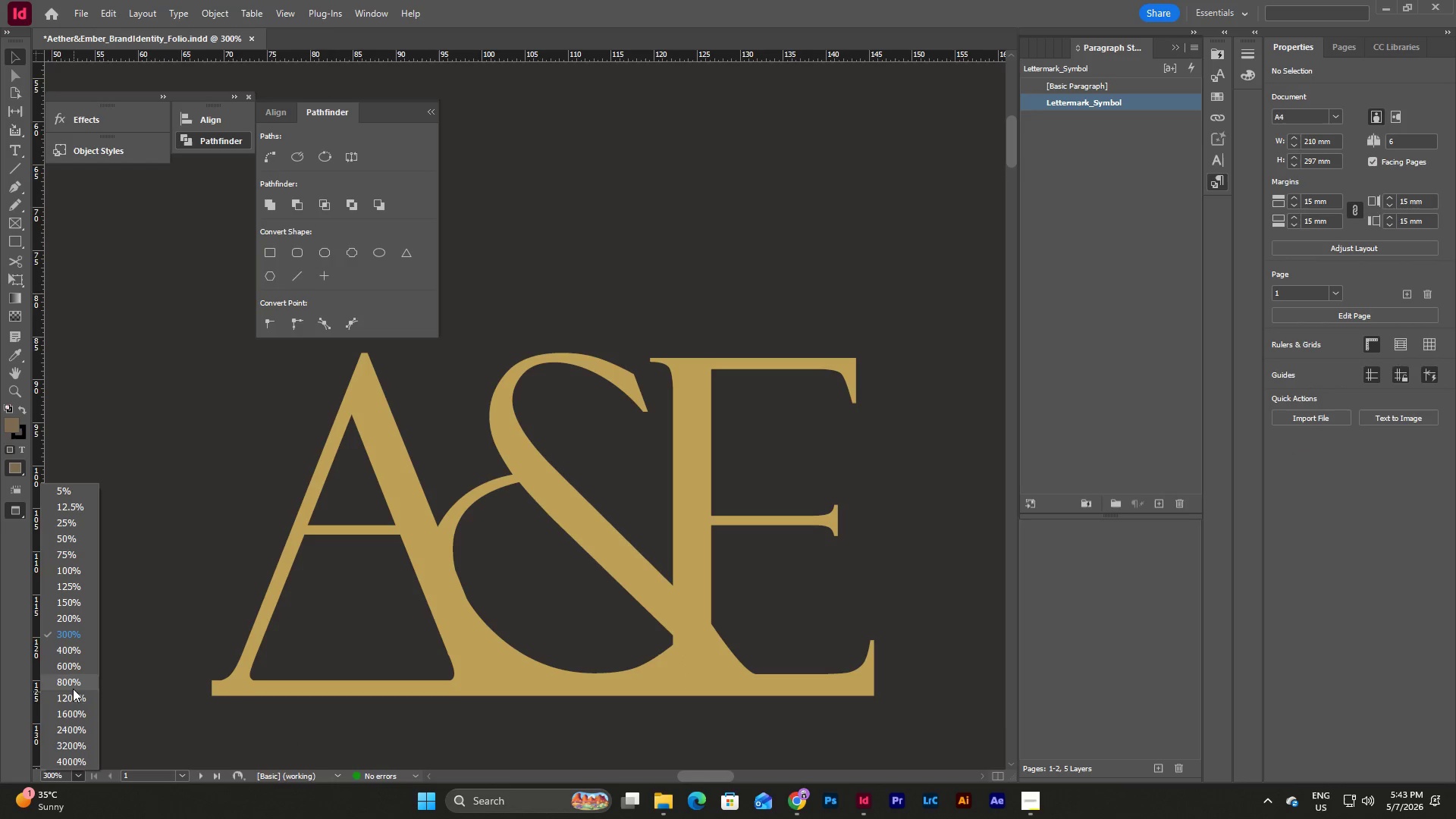 
left_click([73, 683])
 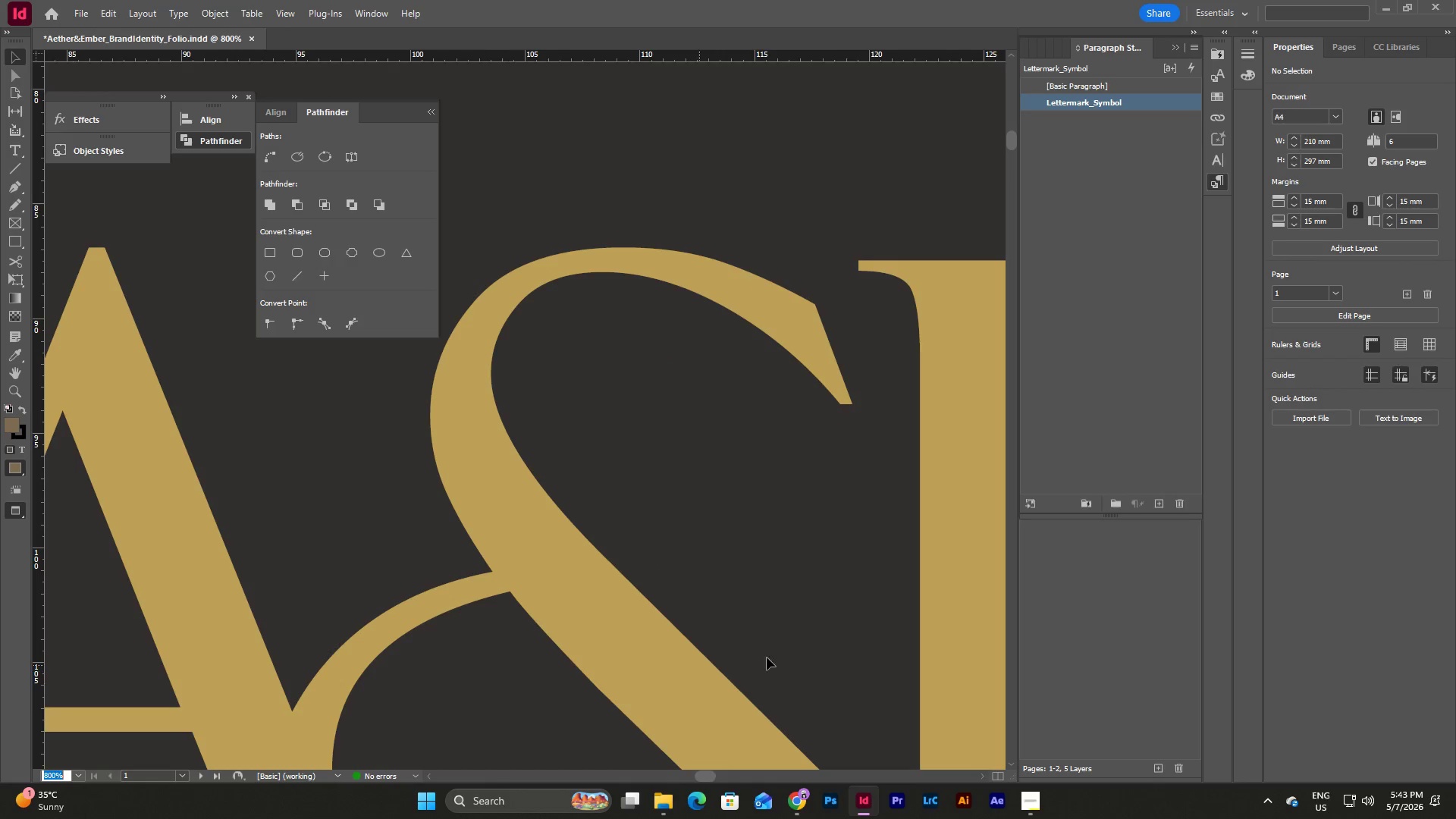 
scroll: coordinate [767, 657], scroll_direction: down, amount: 9.0
 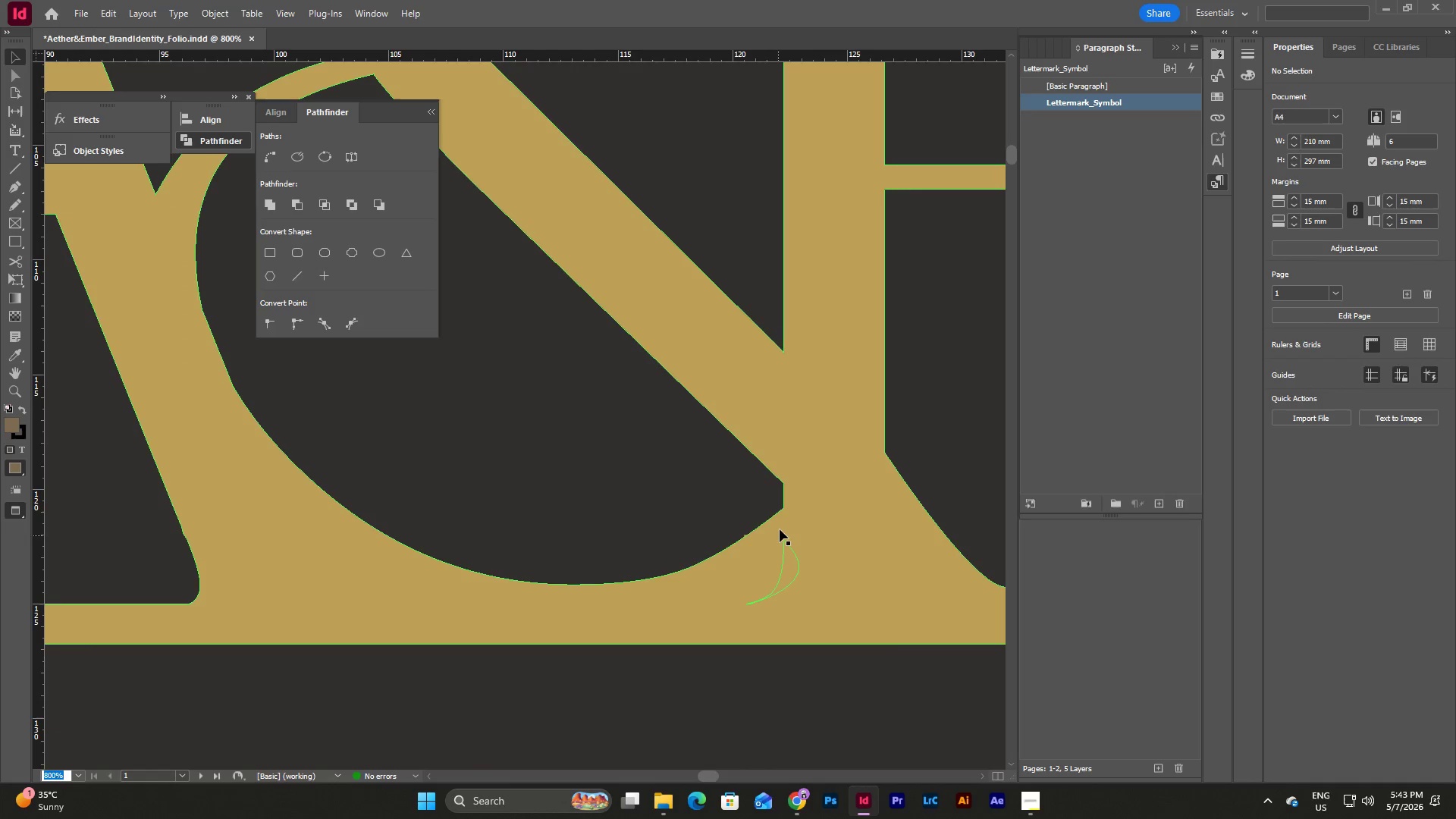 
left_click([778, 548])
 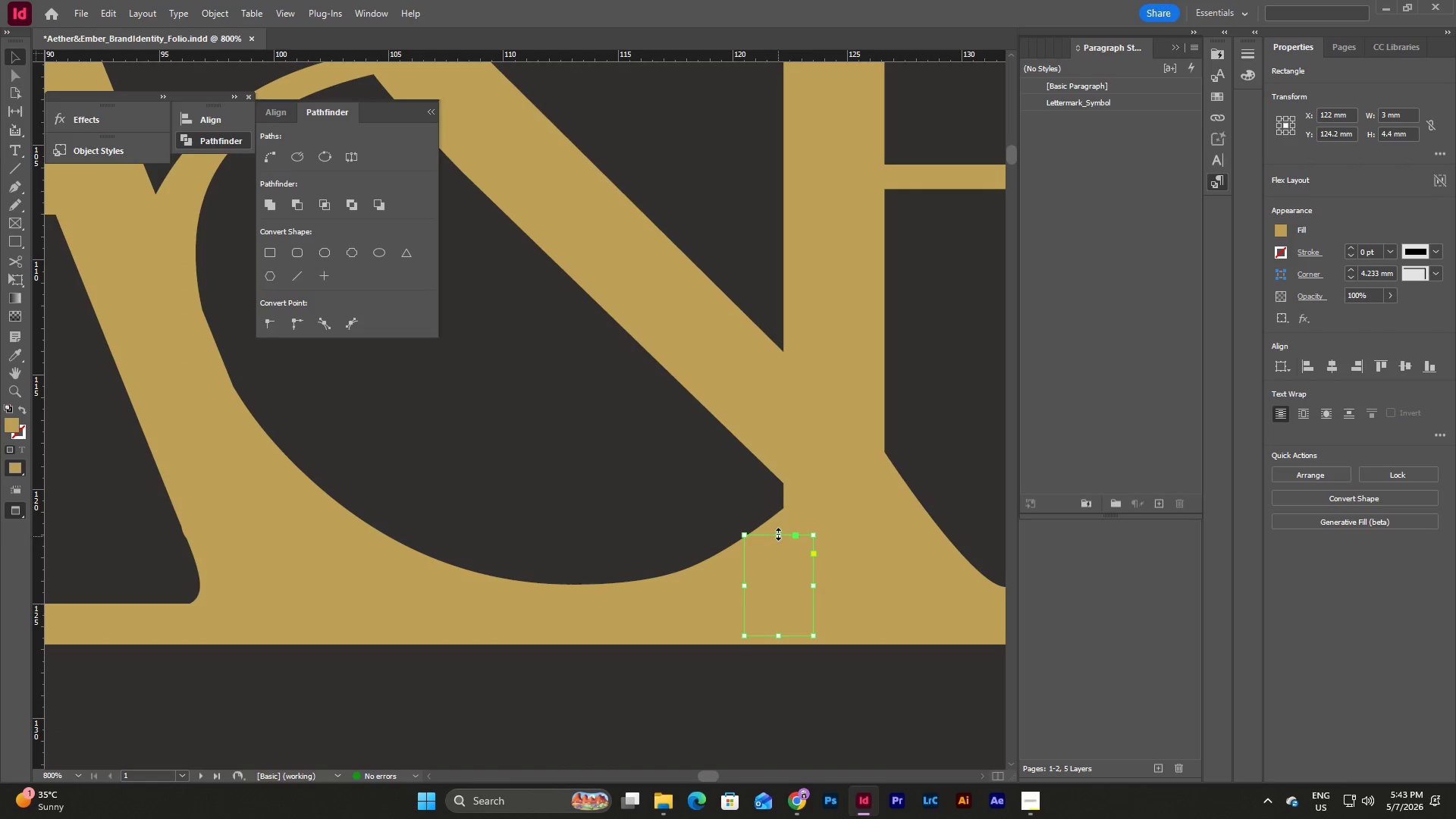 
left_click_drag(start_coordinate=[778, 534], to_coordinate=[778, 538])
 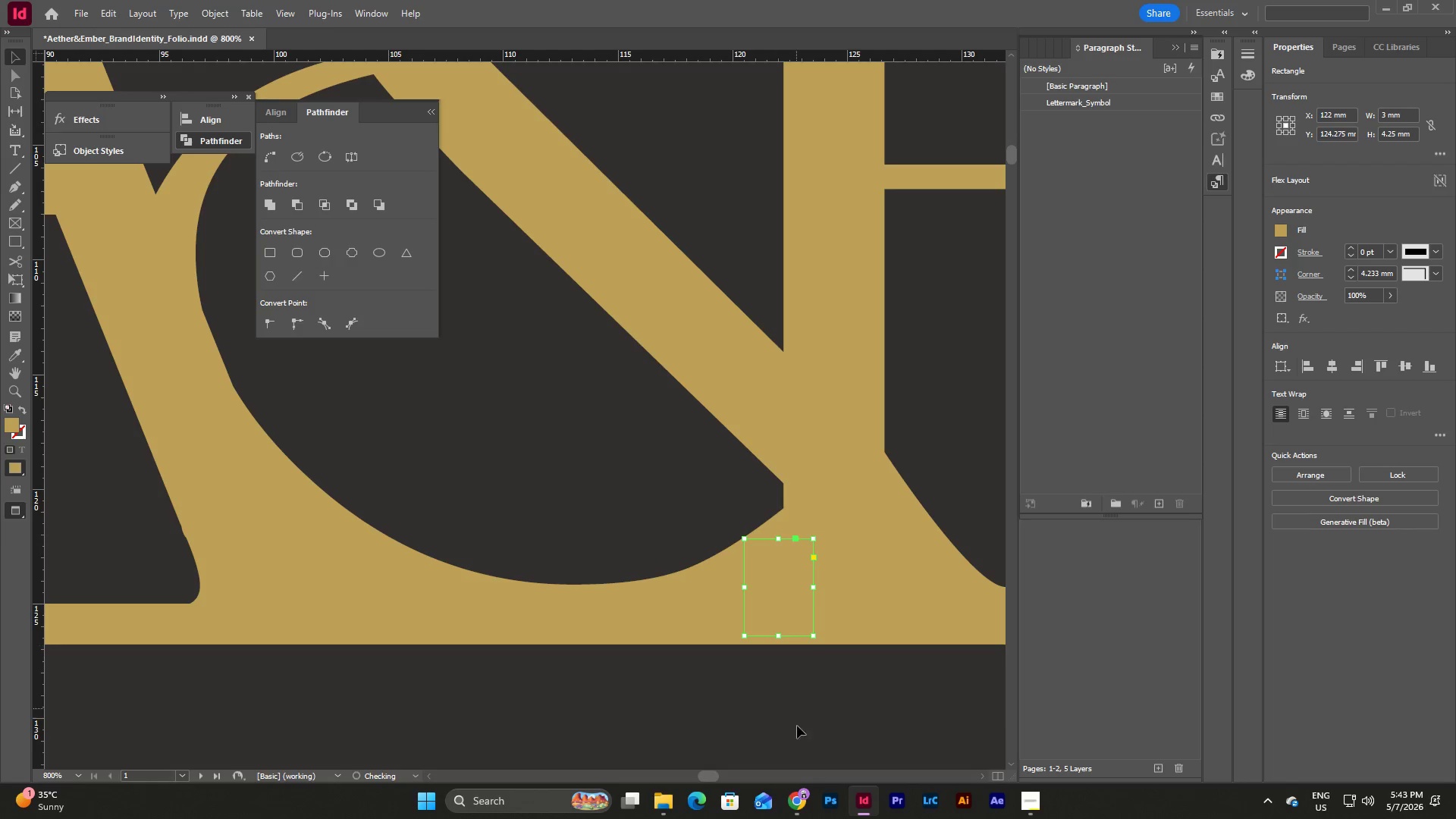 
left_click([796, 739])
 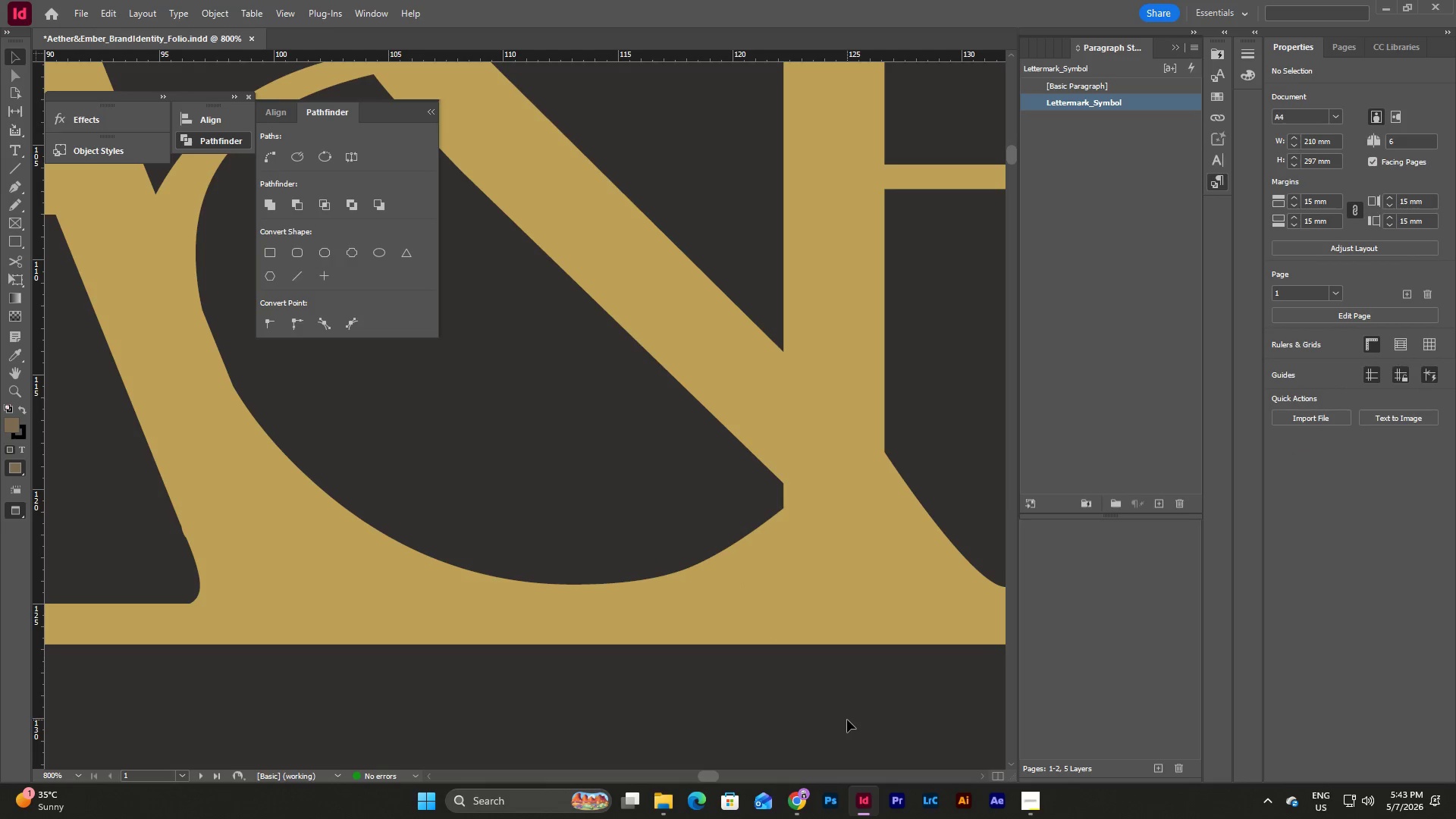 
left_click_drag(start_coordinate=[847, 720], to_coordinate=[608, 497])
 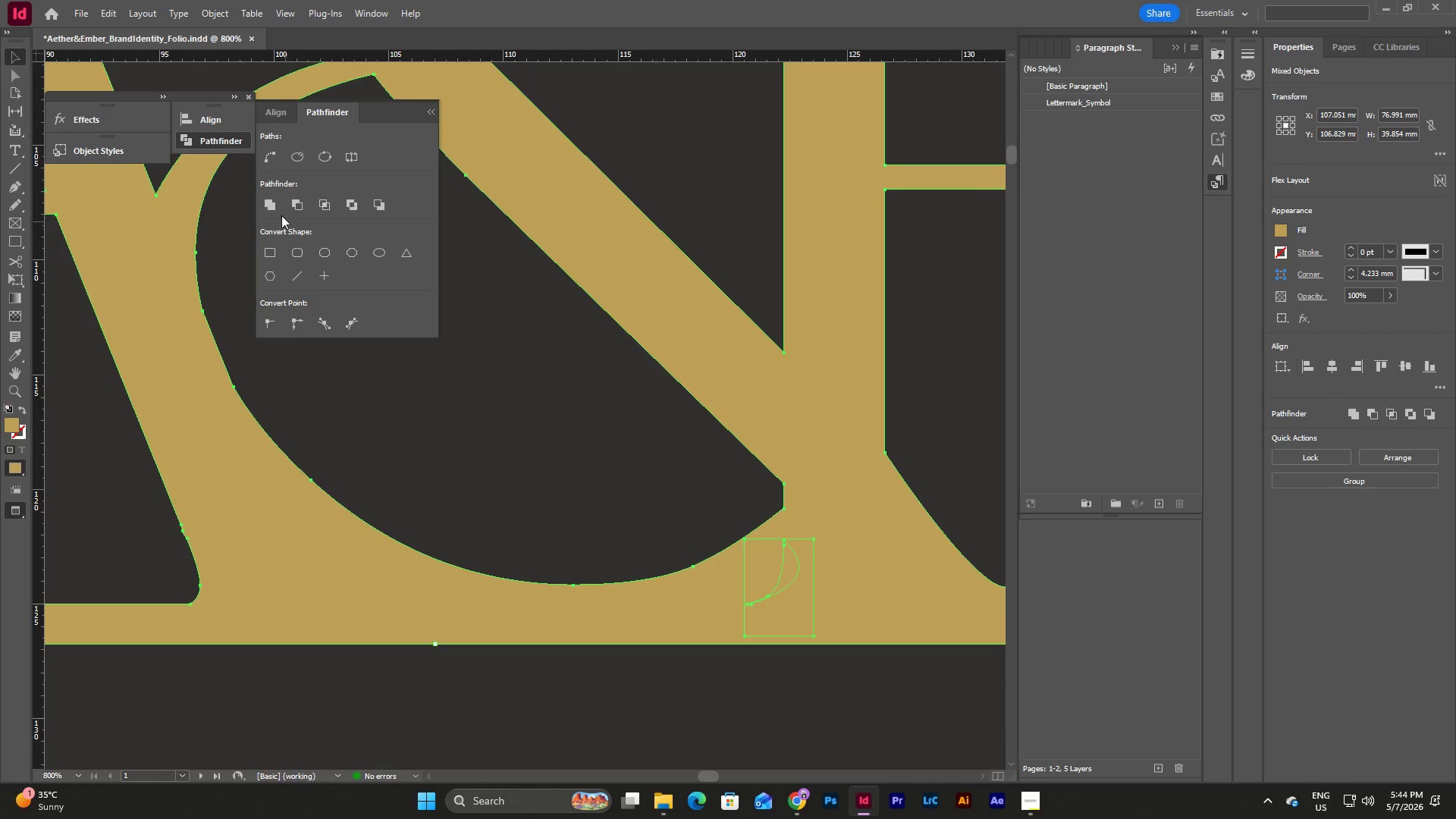 
left_click([272, 207])
 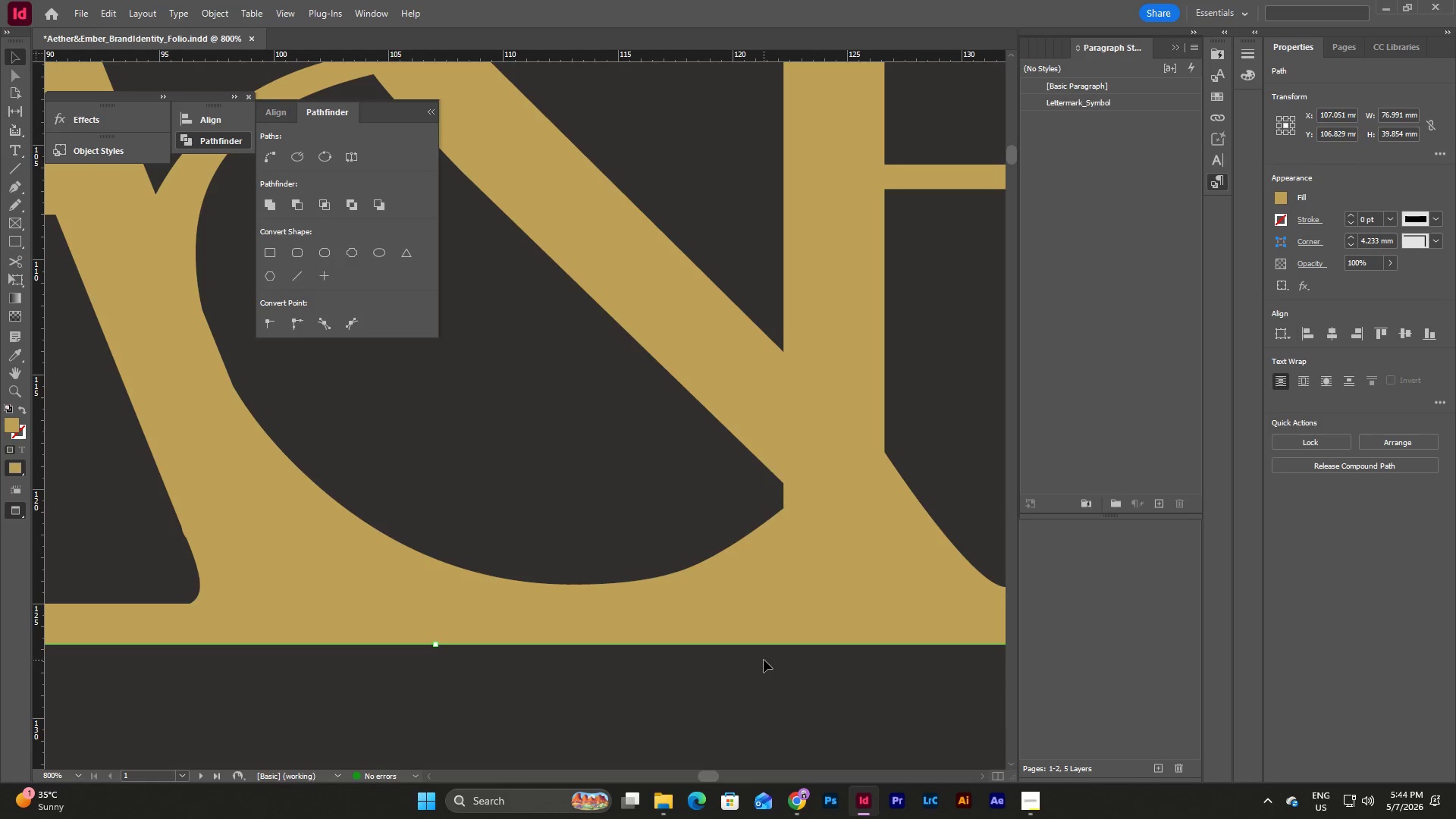 
key(Escape)
 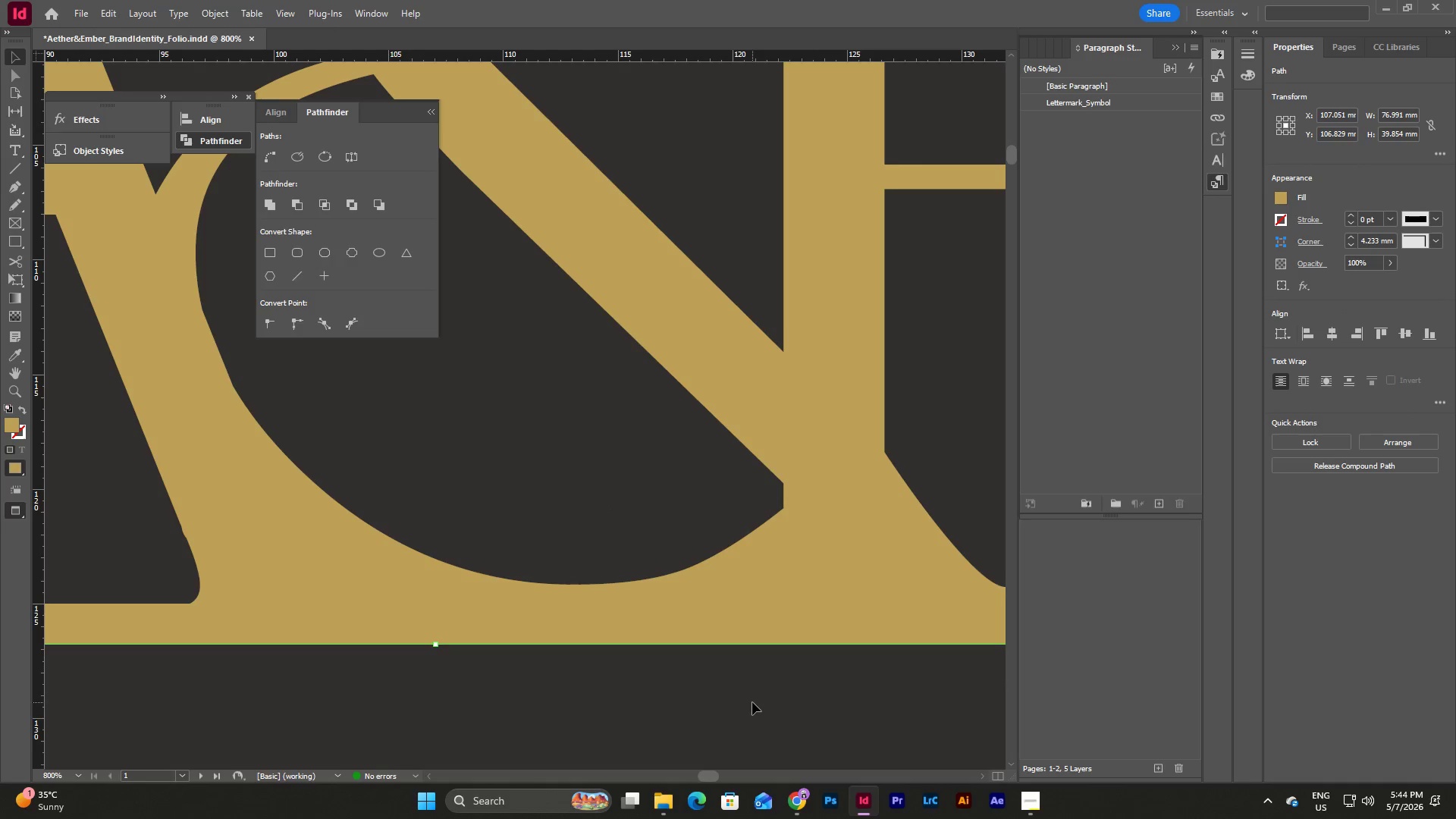 
left_click([752, 702])
 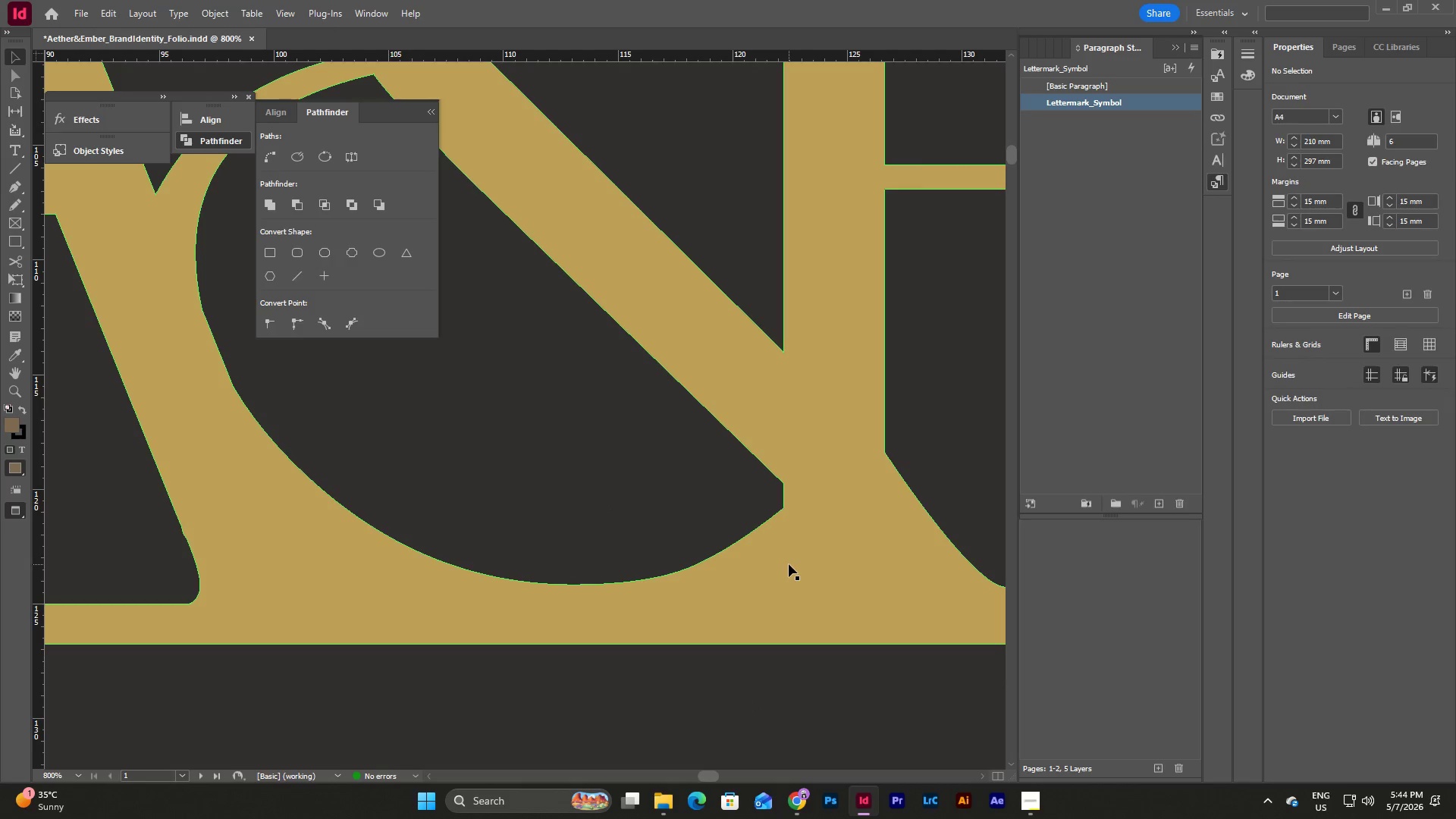 
left_click([789, 564])
 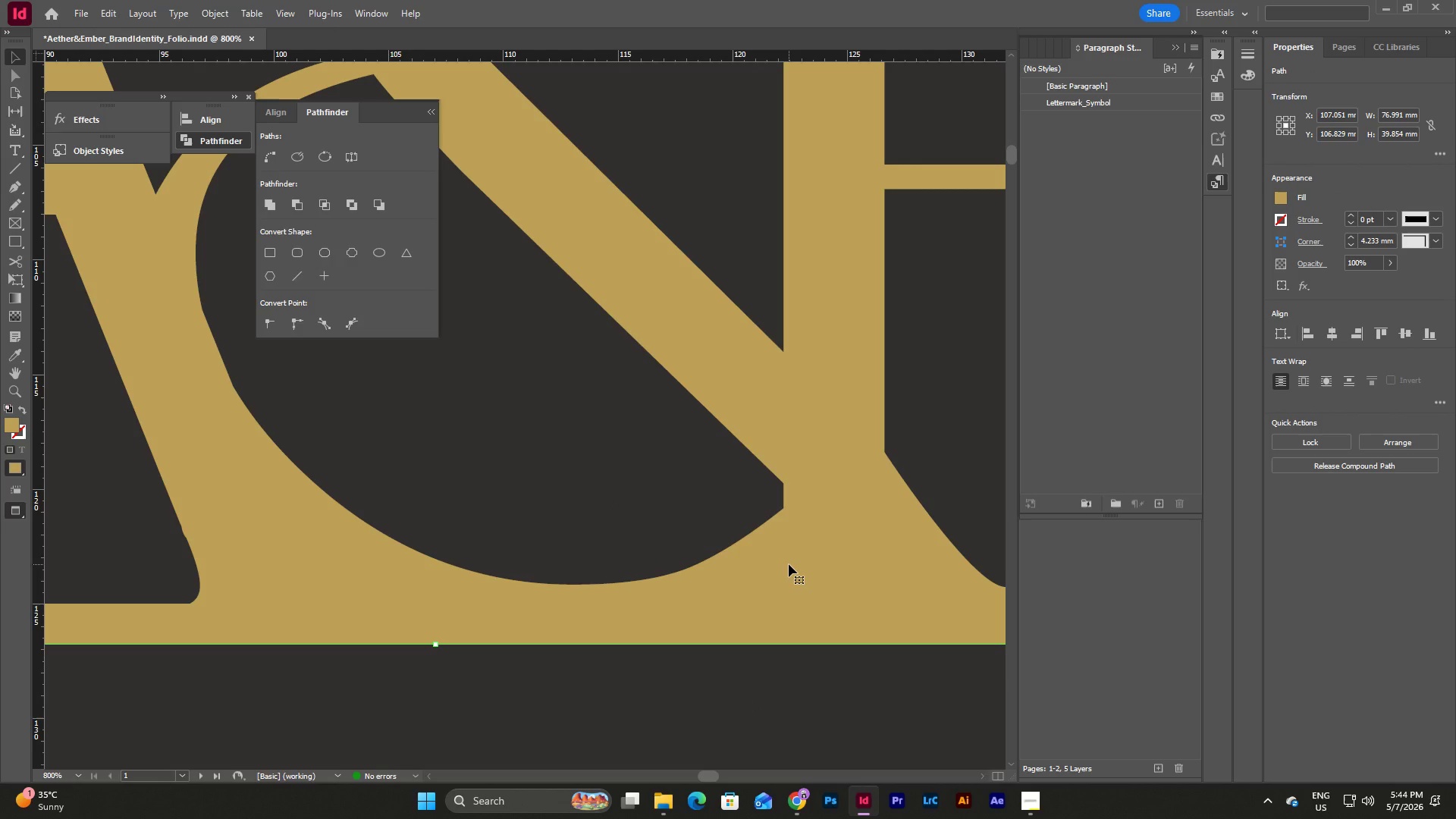 
key(A)
 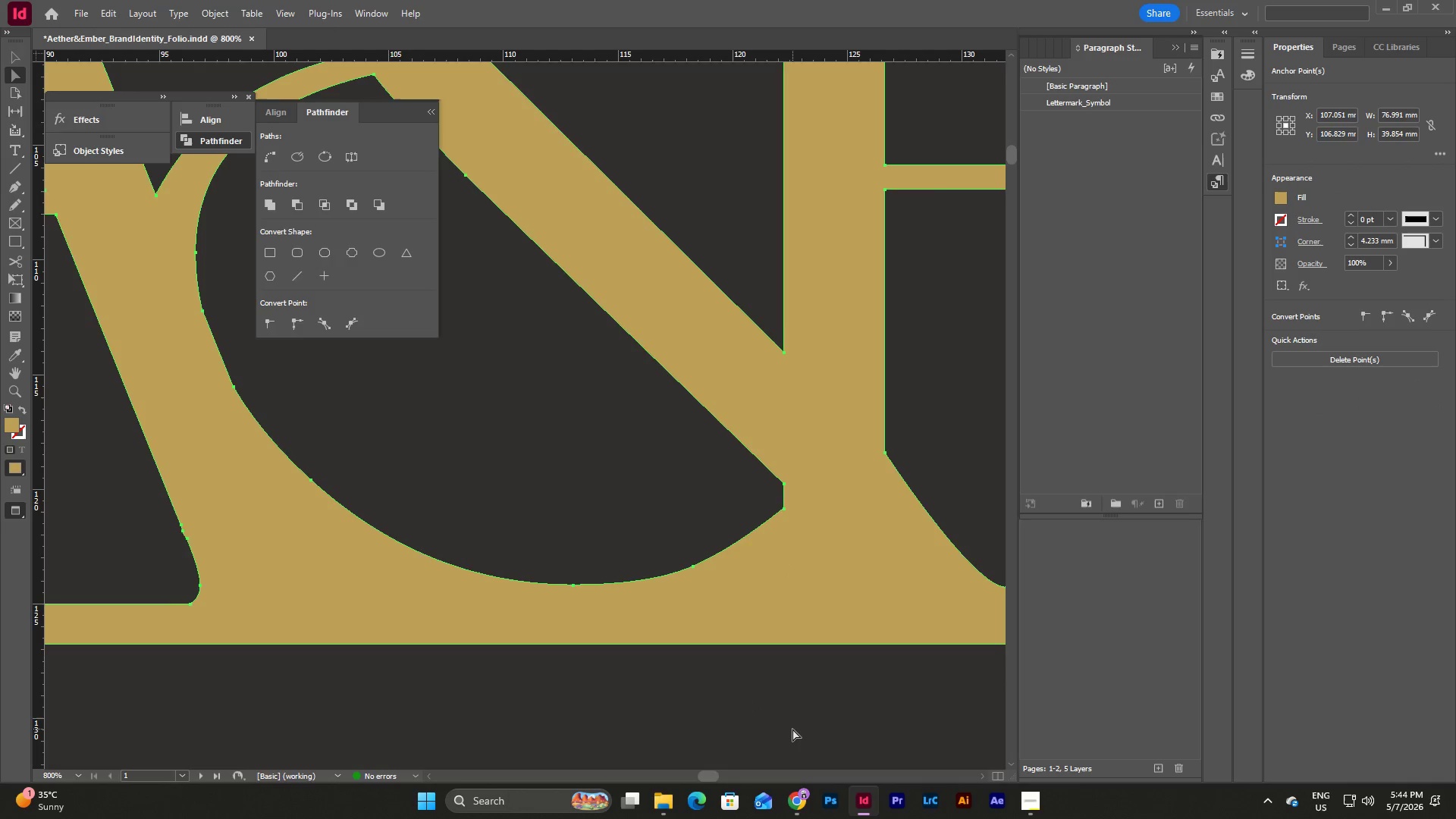 
left_click([792, 729])
 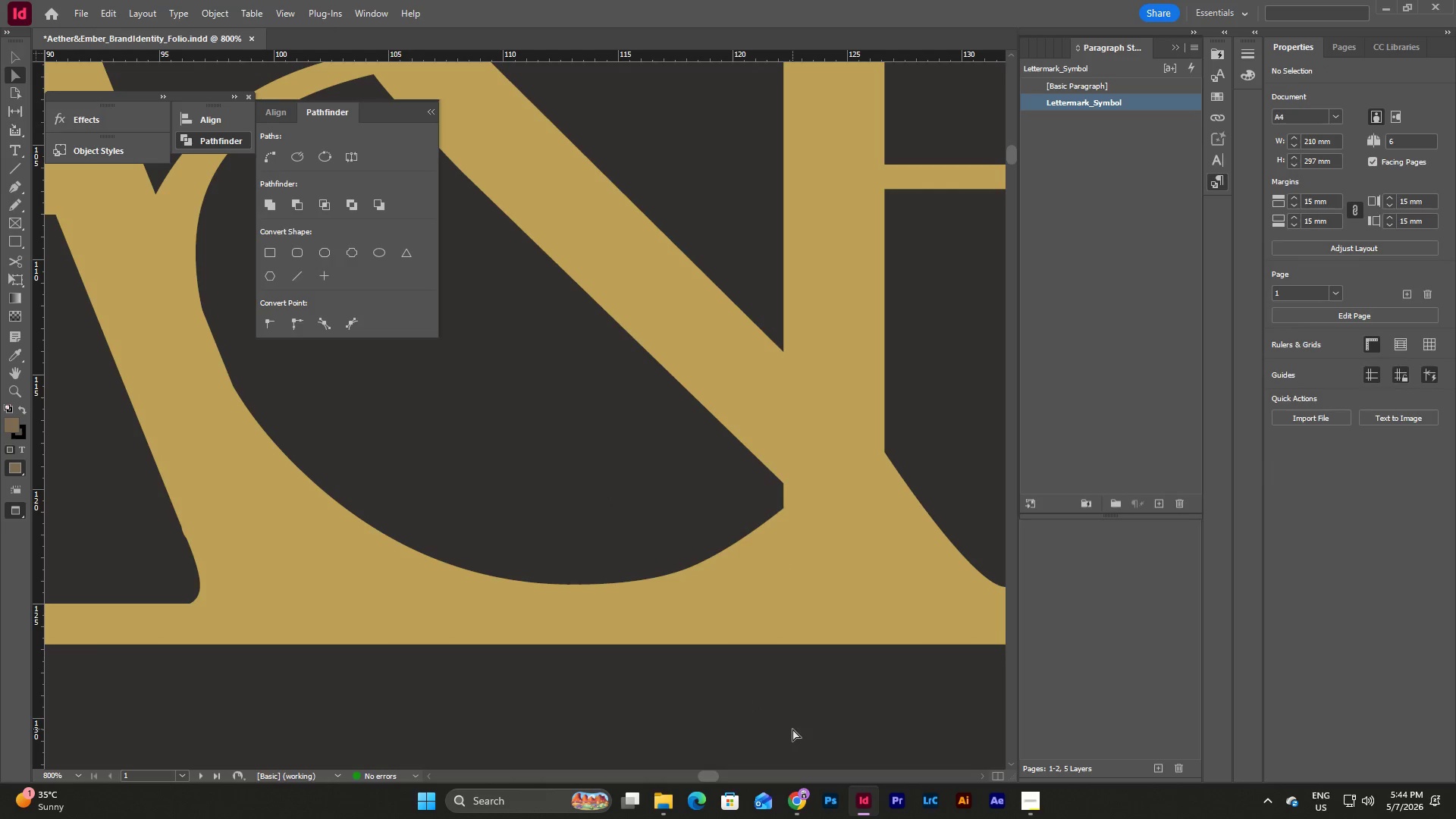 
key(Escape)
 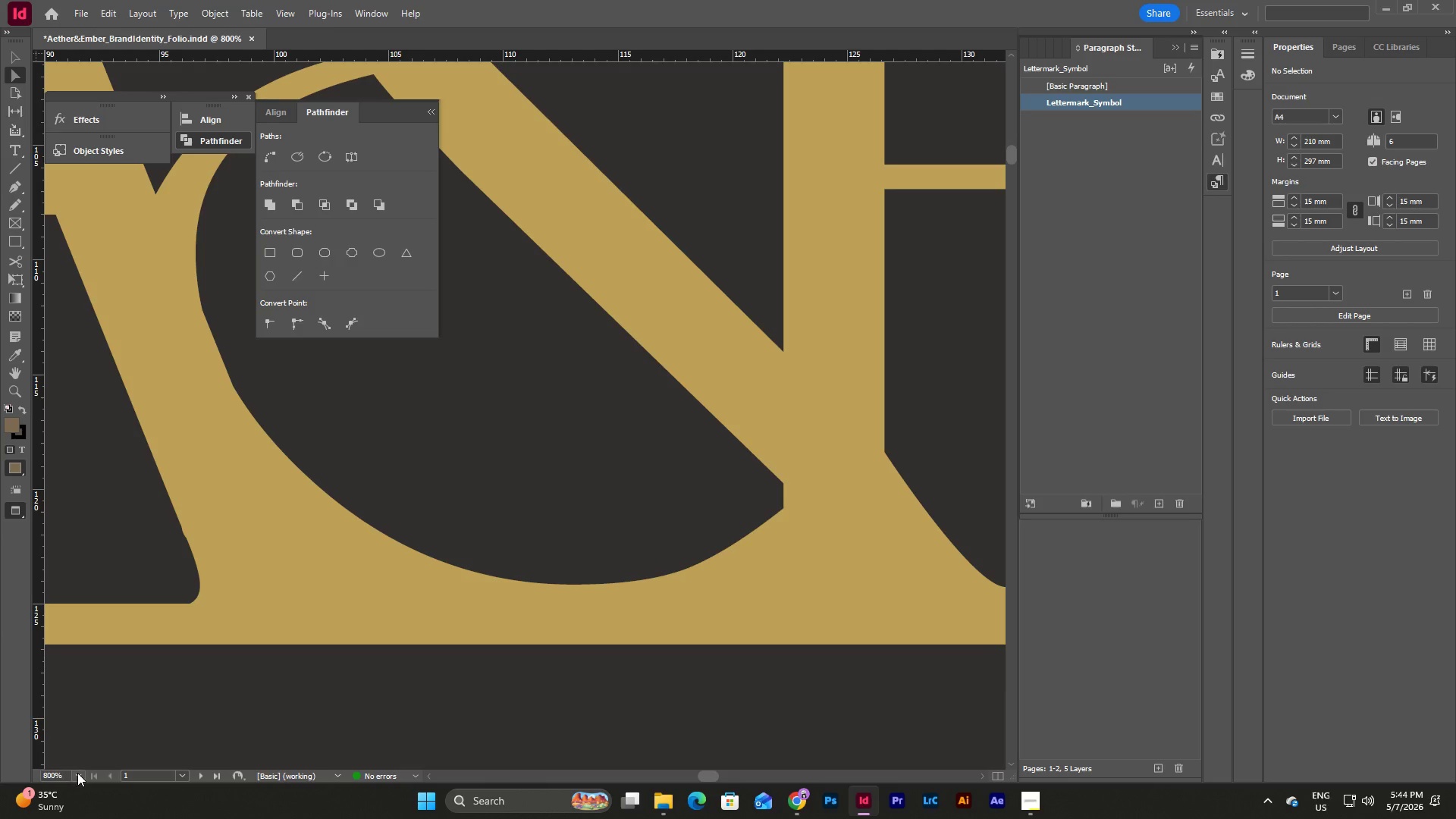 
left_click([79, 777])
 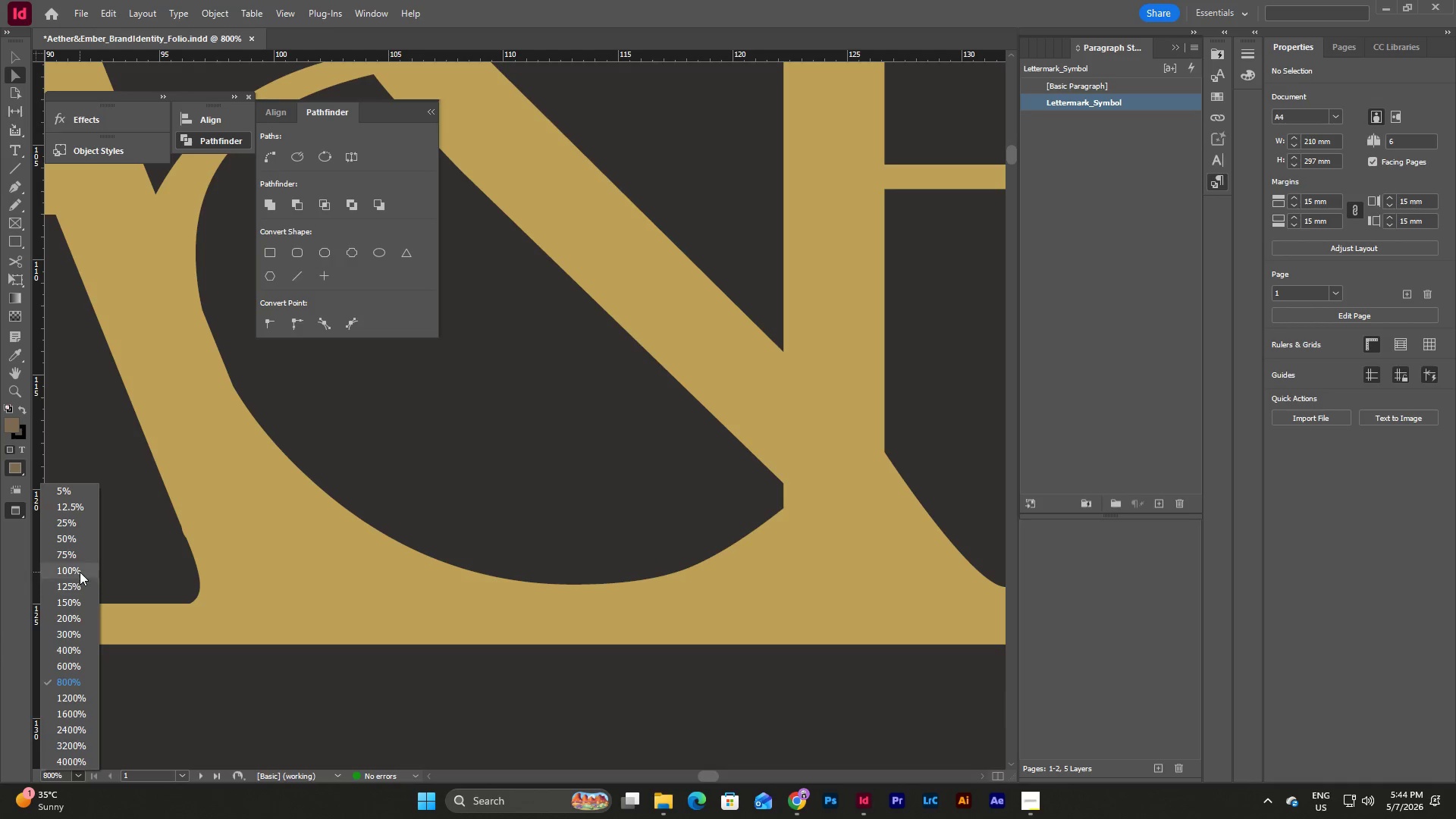 
left_click([80, 572])
 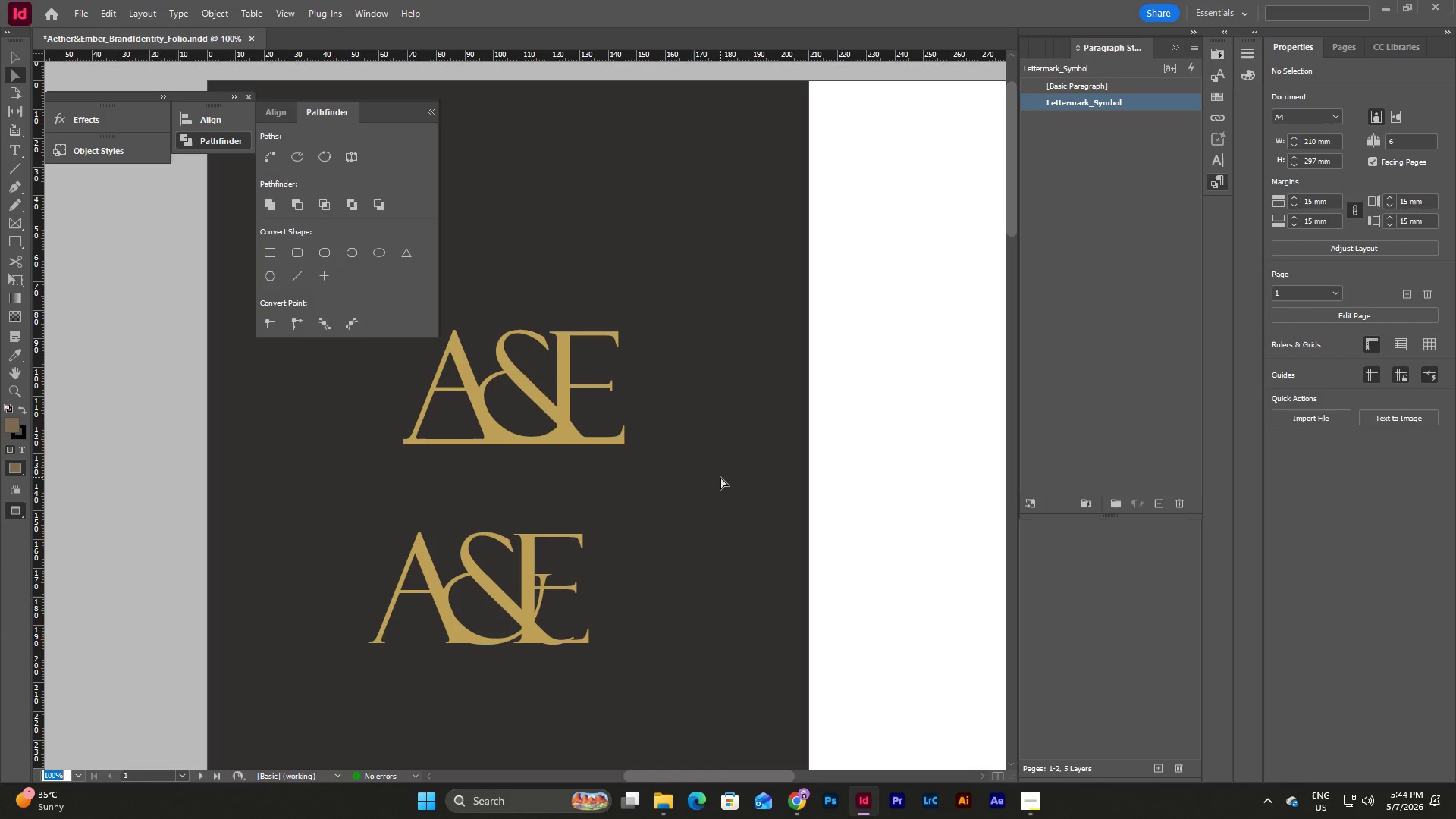 
wait(5.61)
 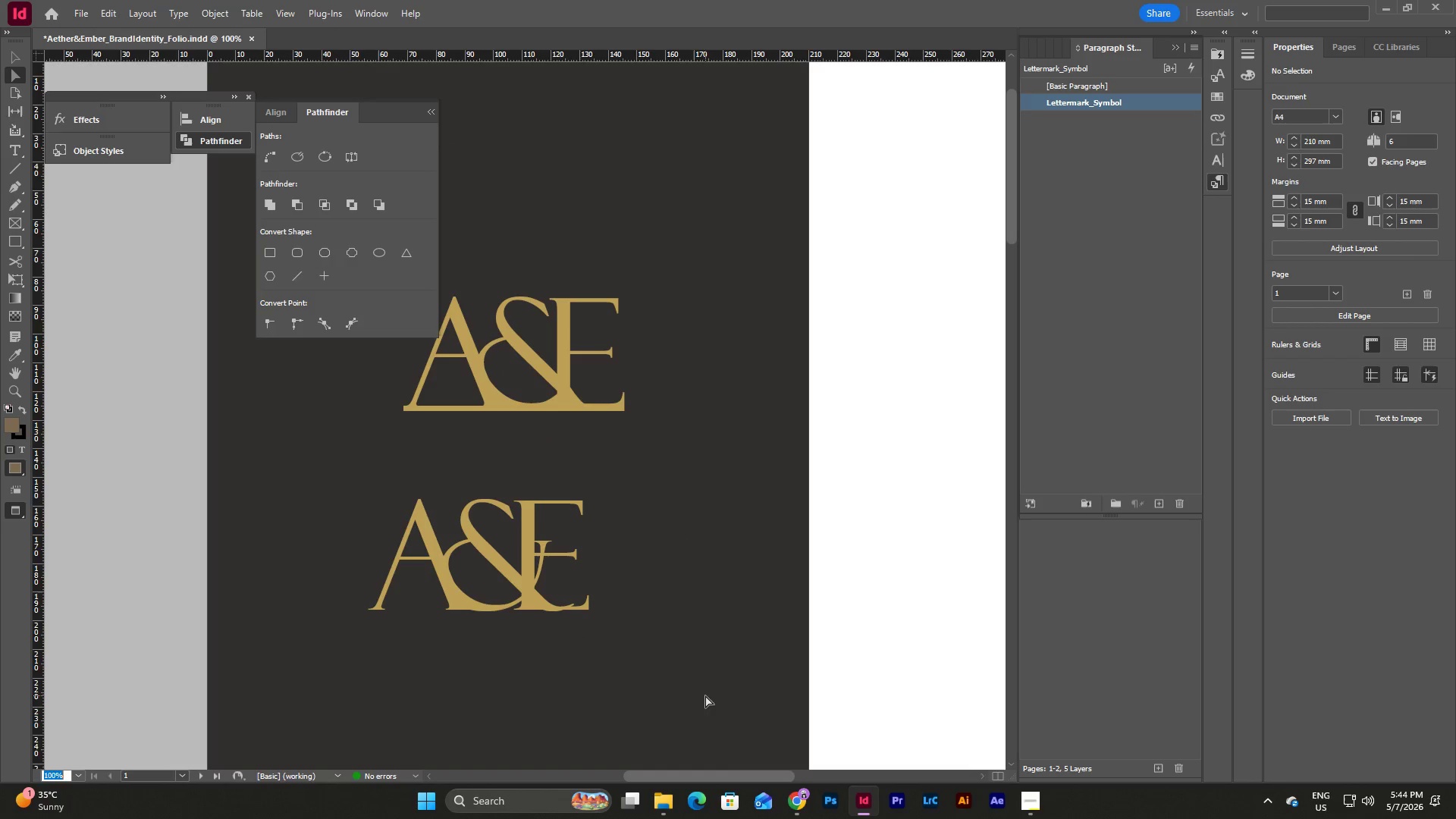 
left_click_drag(start_coordinate=[704, 695], to_coordinate=[223, 526])
 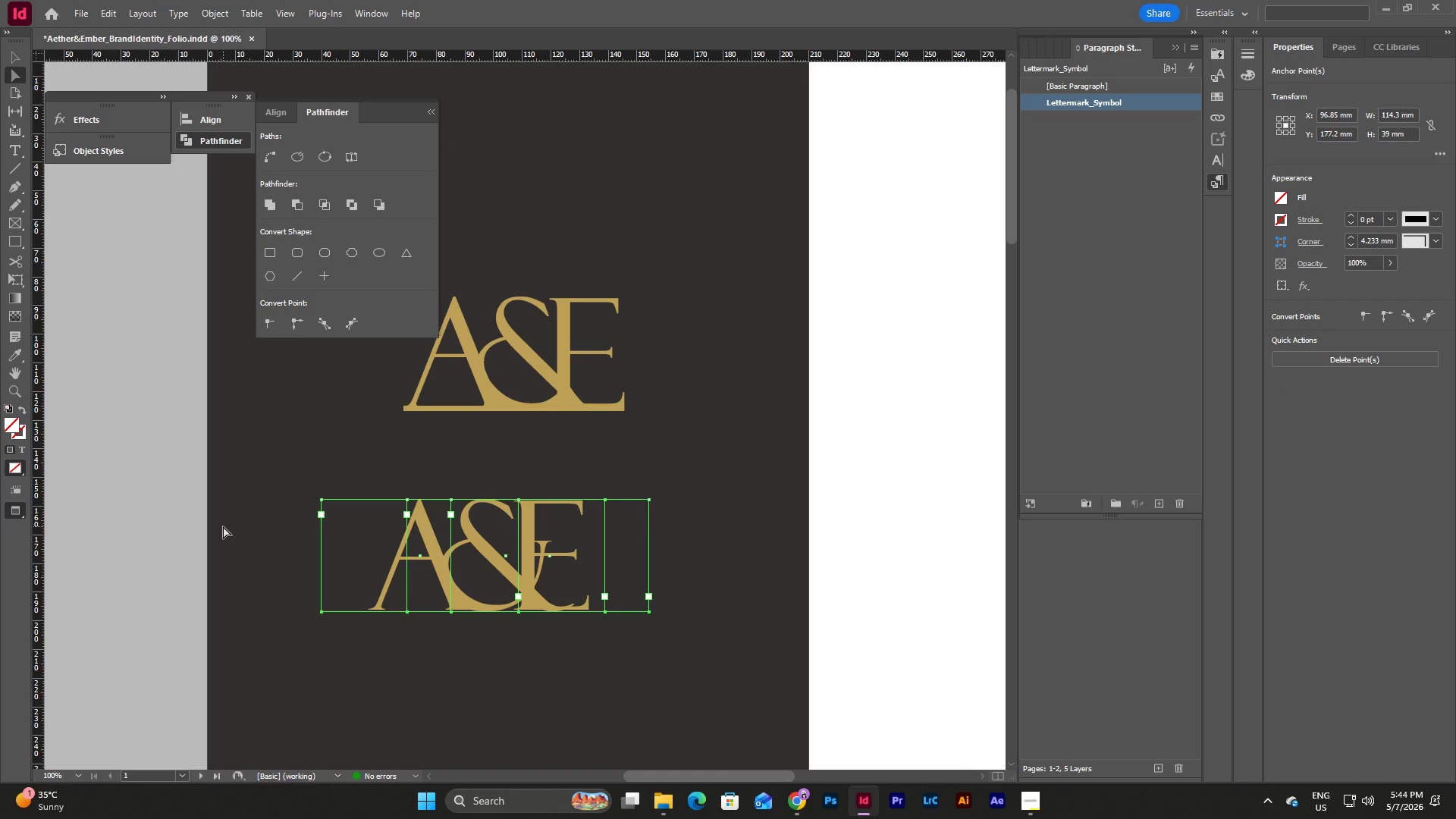 
scroll: coordinate [688, 537], scroll_direction: up, amount: 3.0
 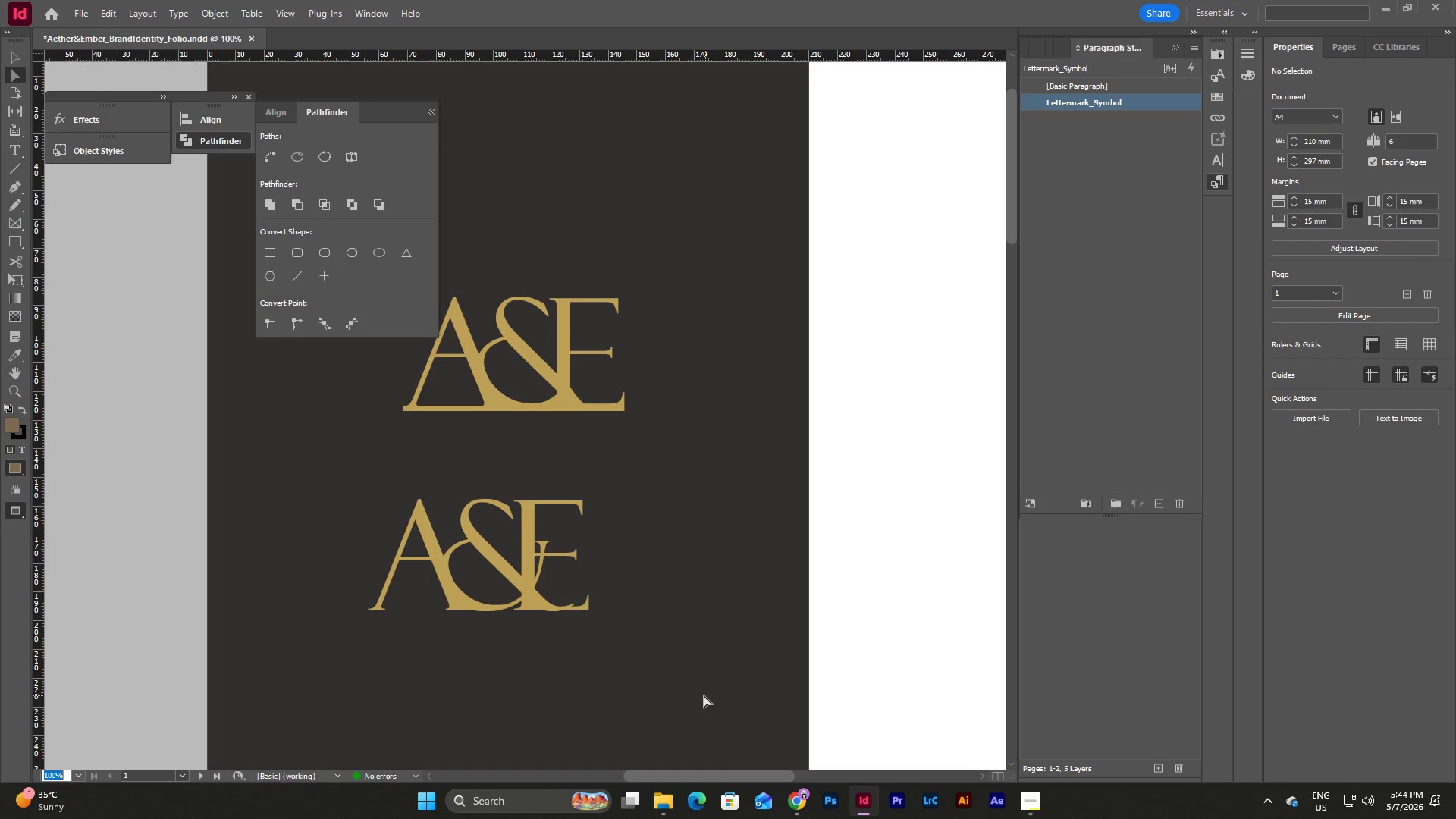 
key(Backspace)
 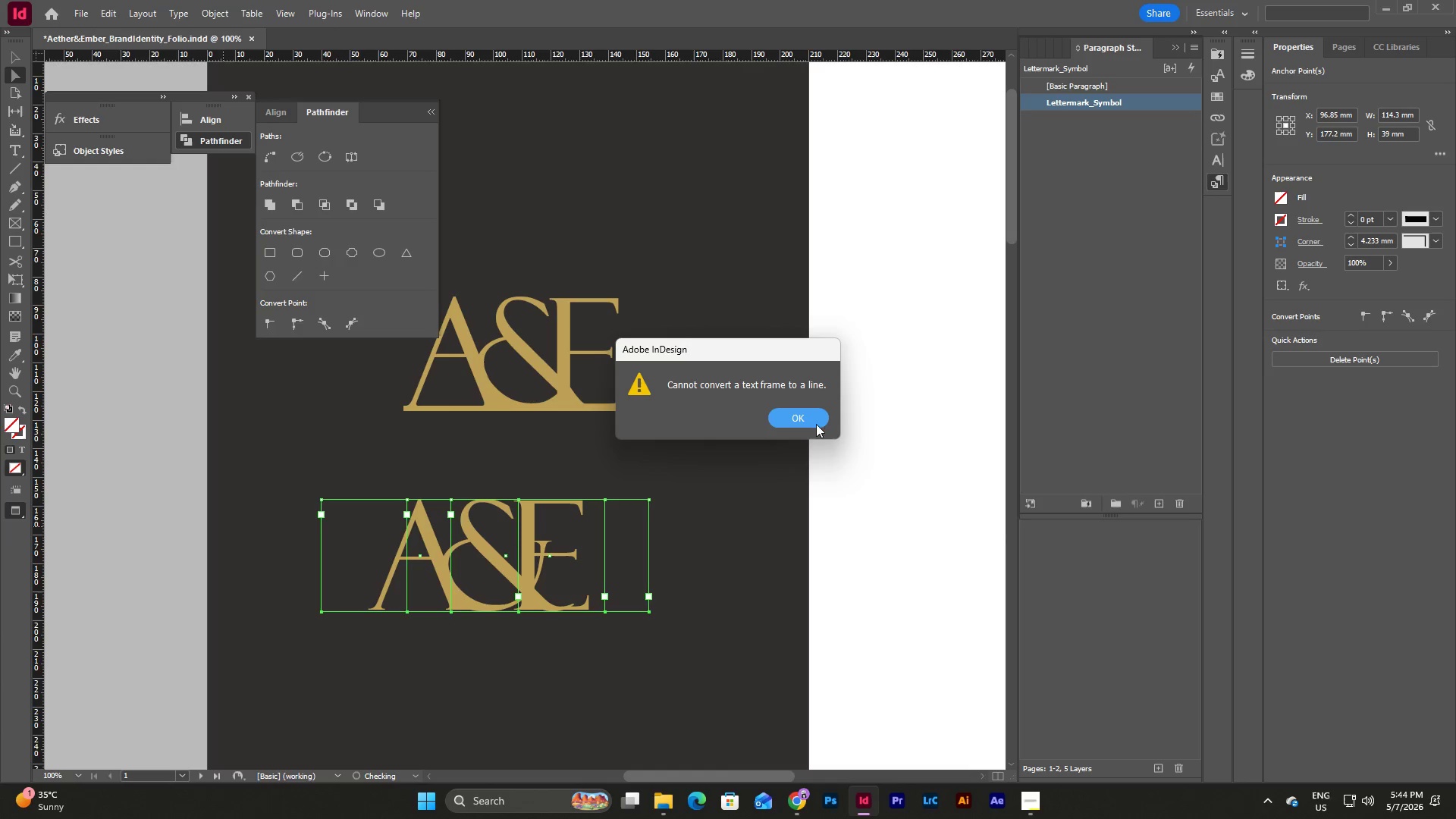 
left_click([674, 534])
 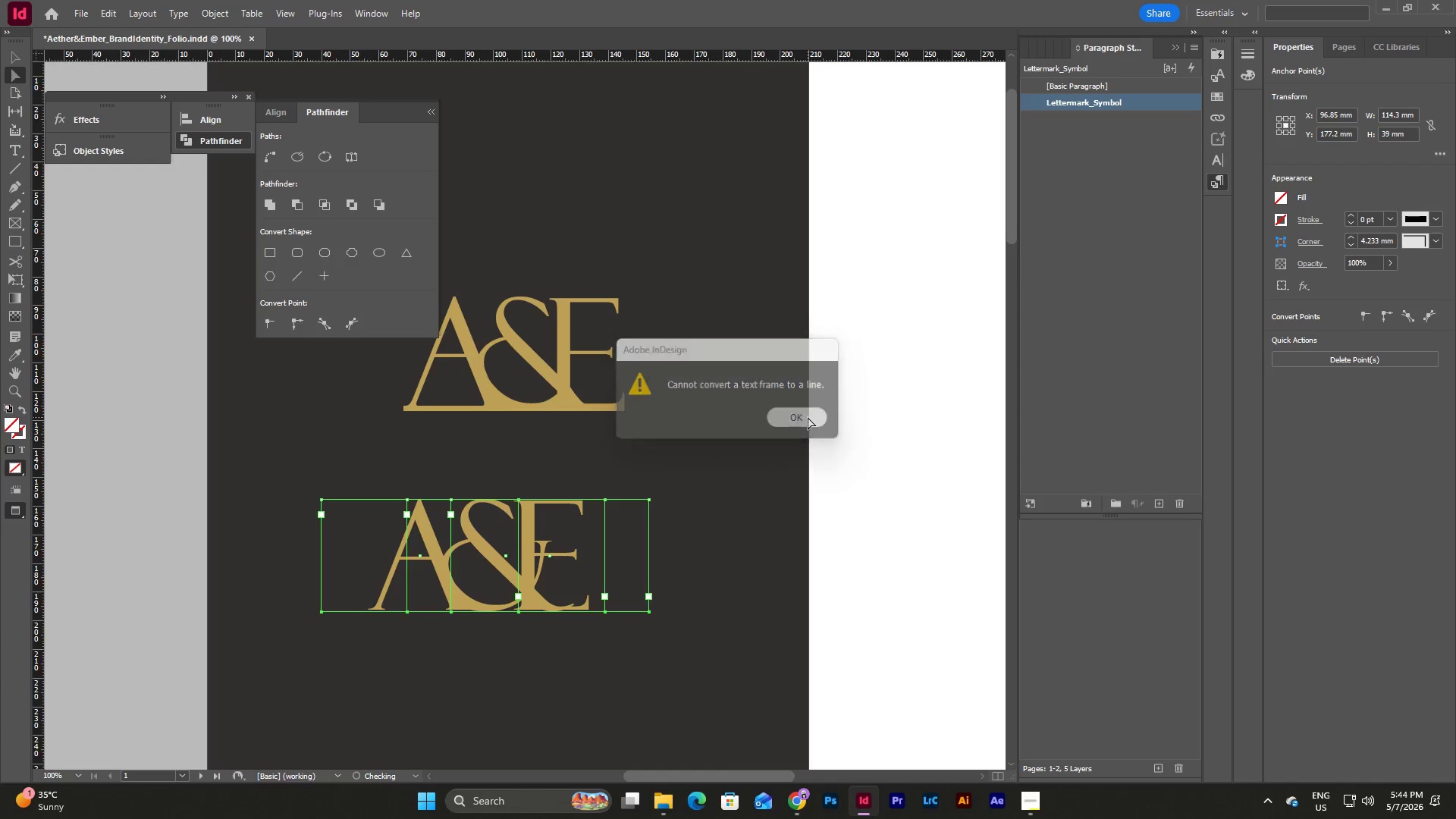 
double_click([744, 497])
 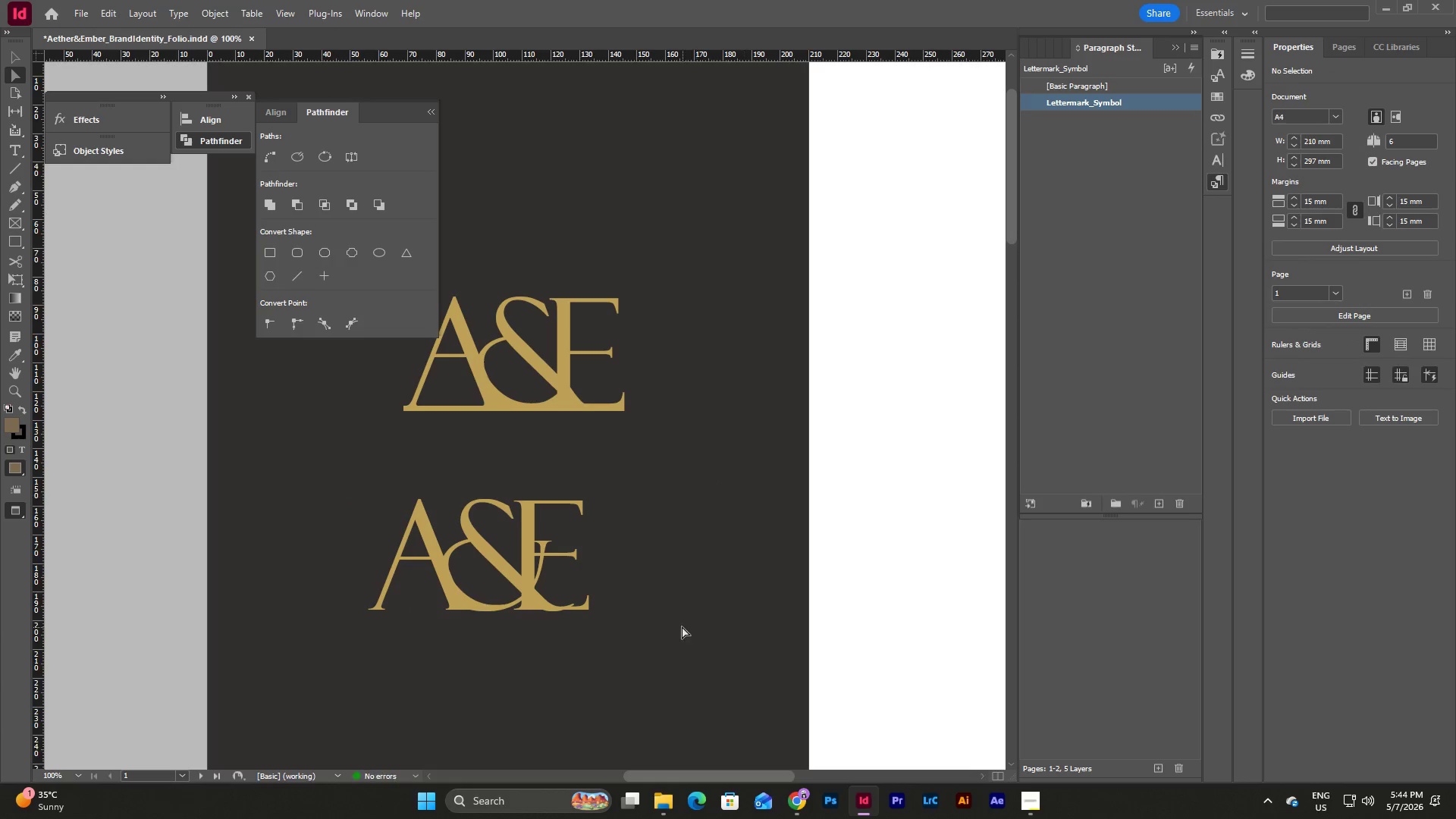 
left_click([545, 542])
 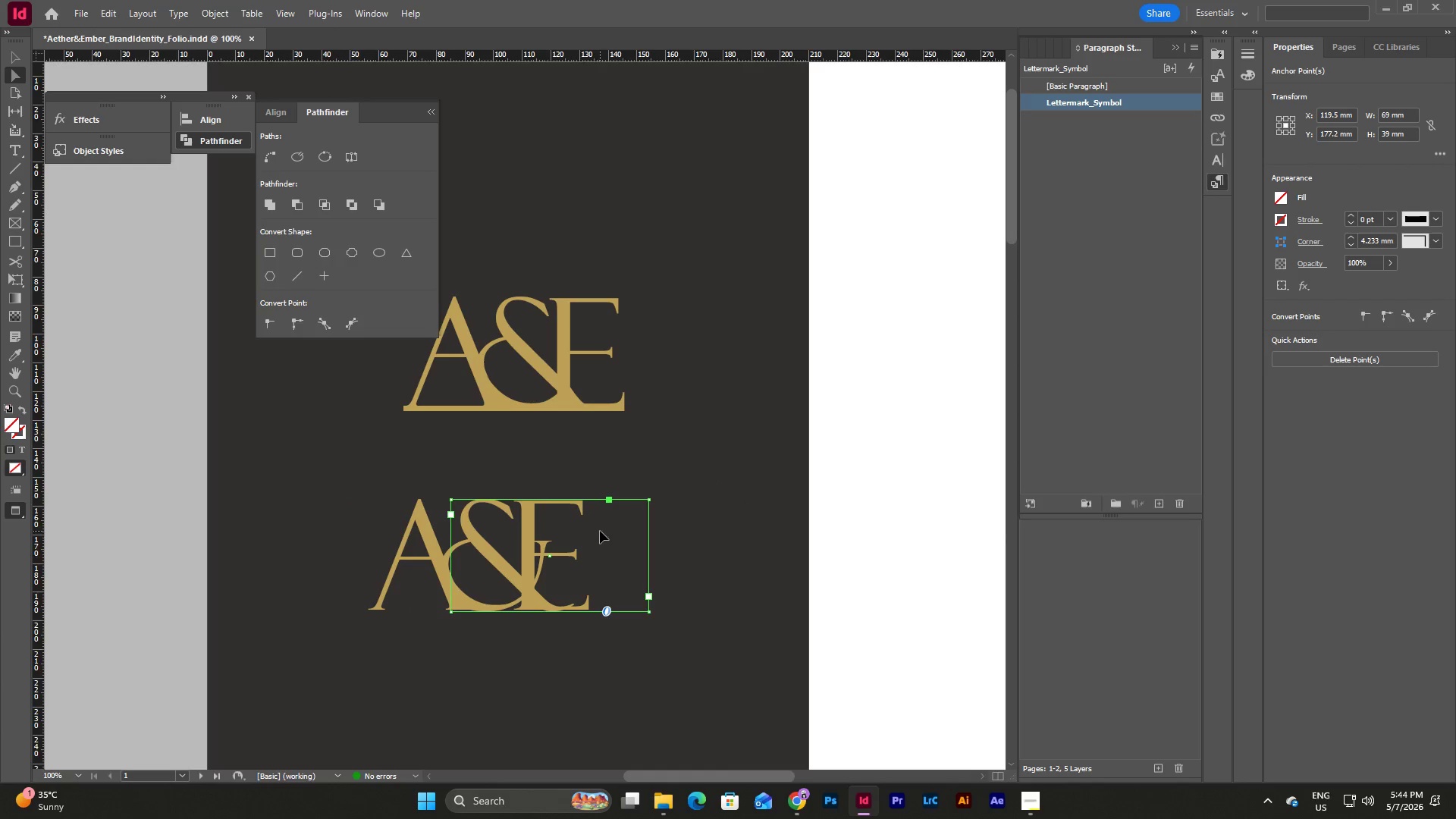 
key(Backspace)
 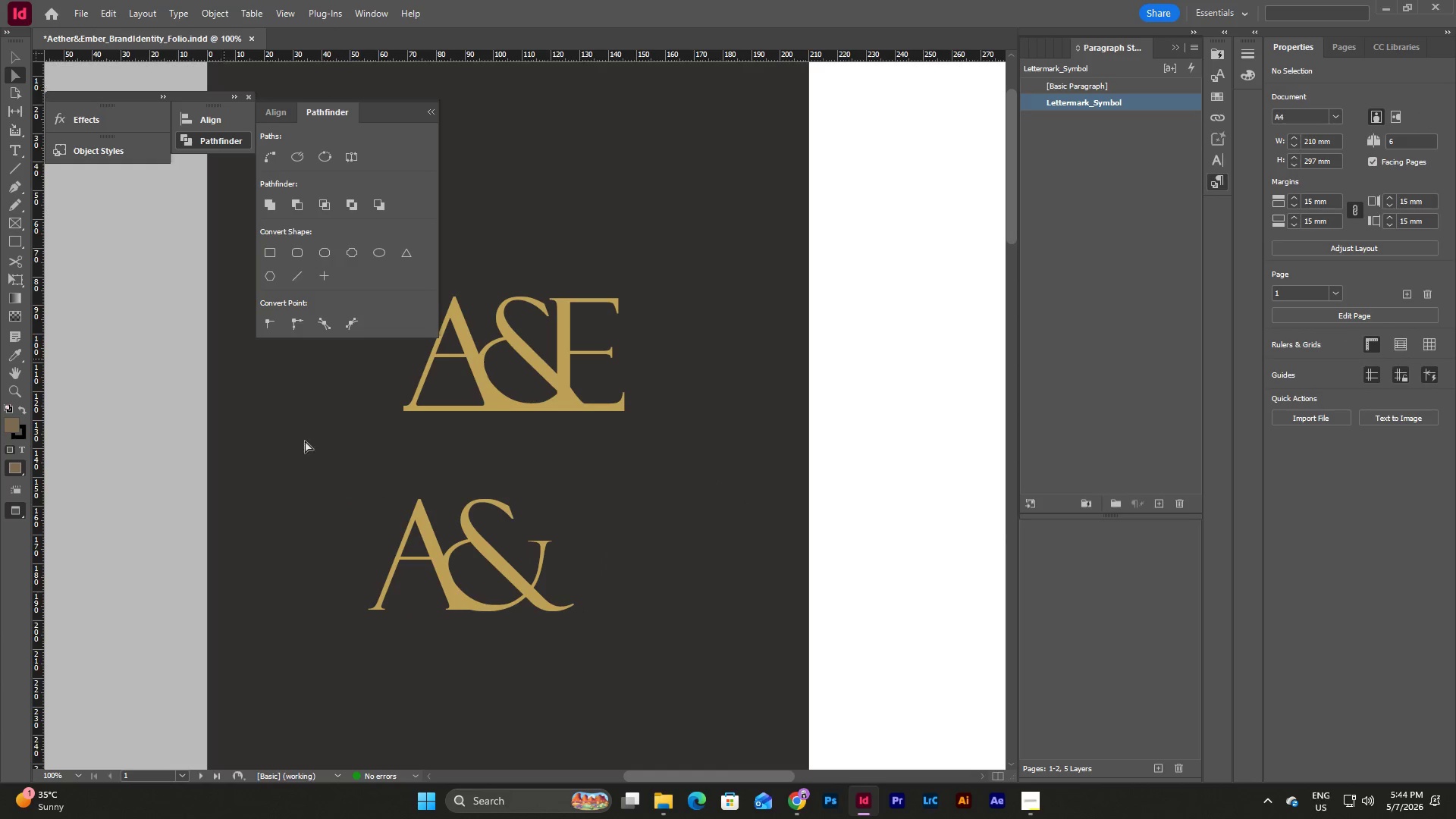 
key(V)
 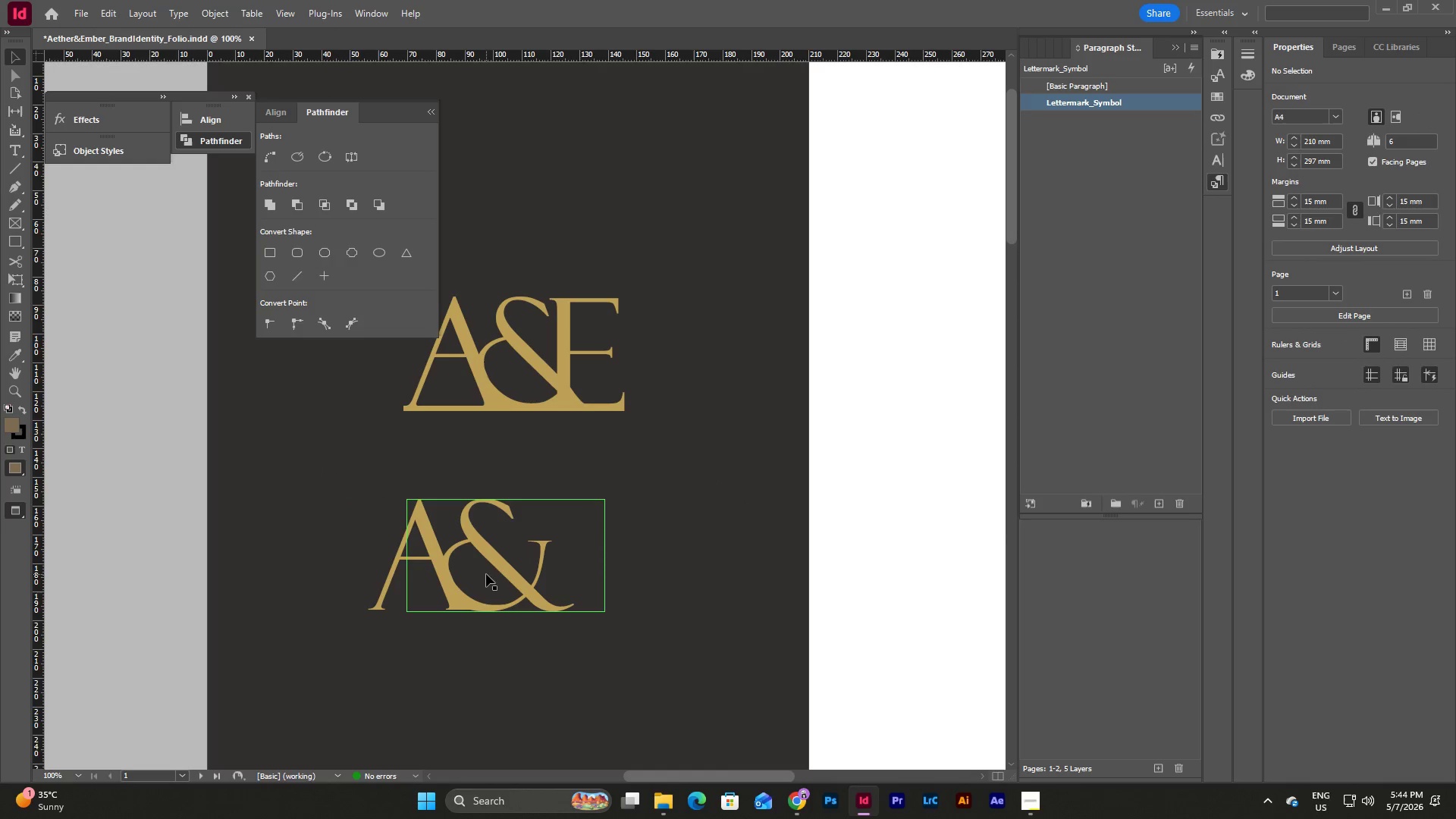 
left_click_drag(start_coordinate=[764, 697], to_coordinate=[286, 526])
 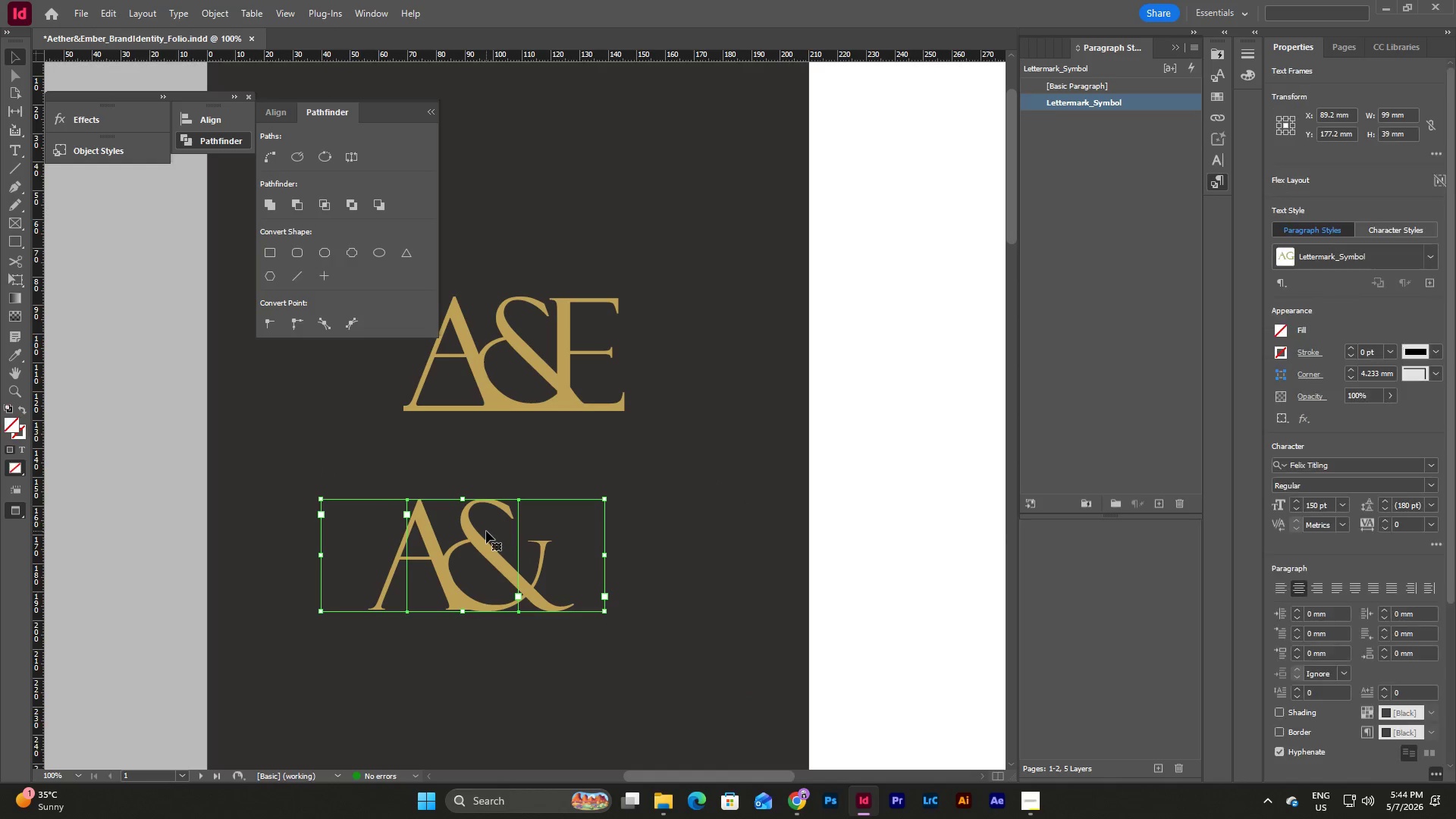 
key(Backspace)
 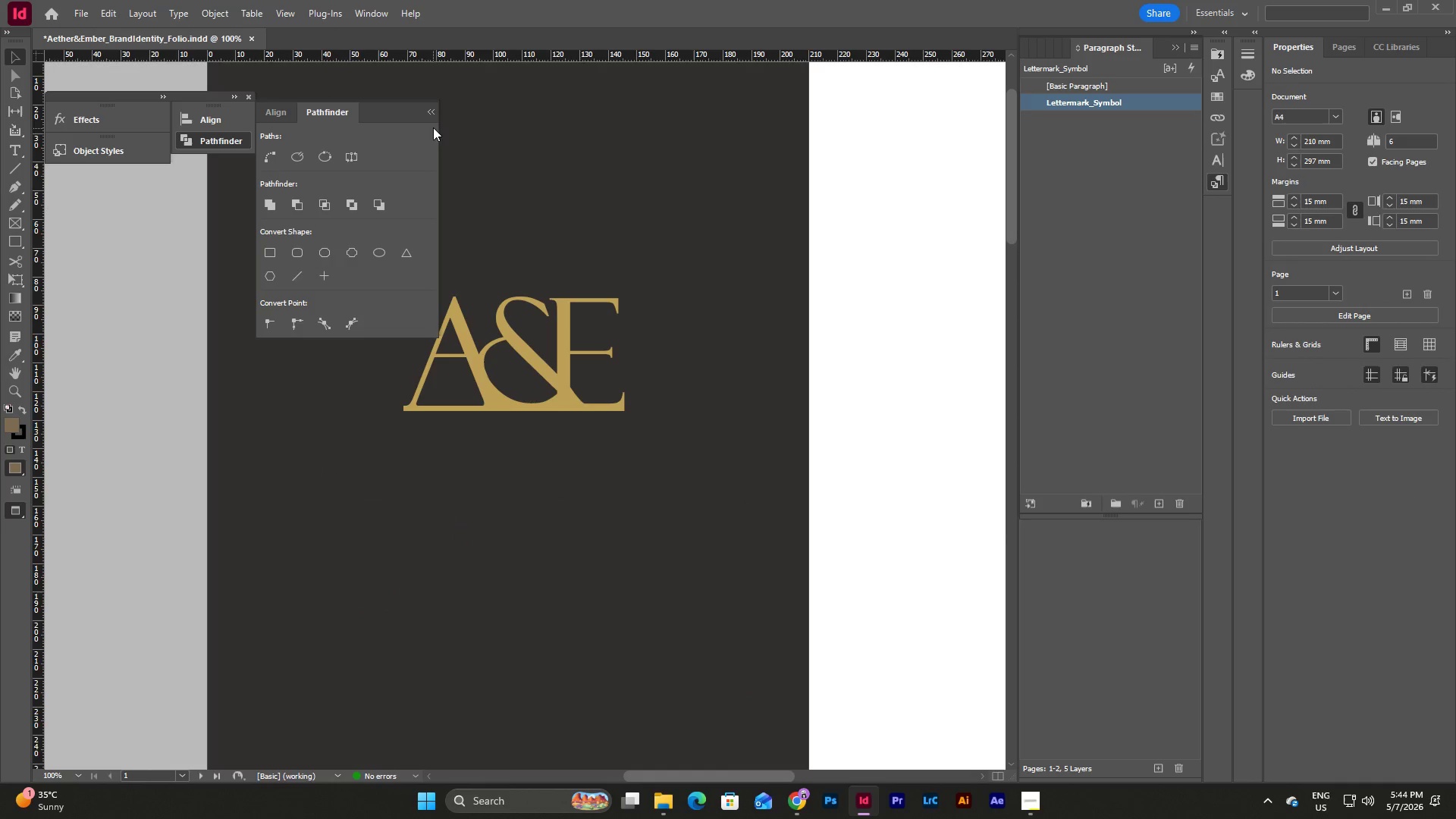 
left_click([432, 107])
 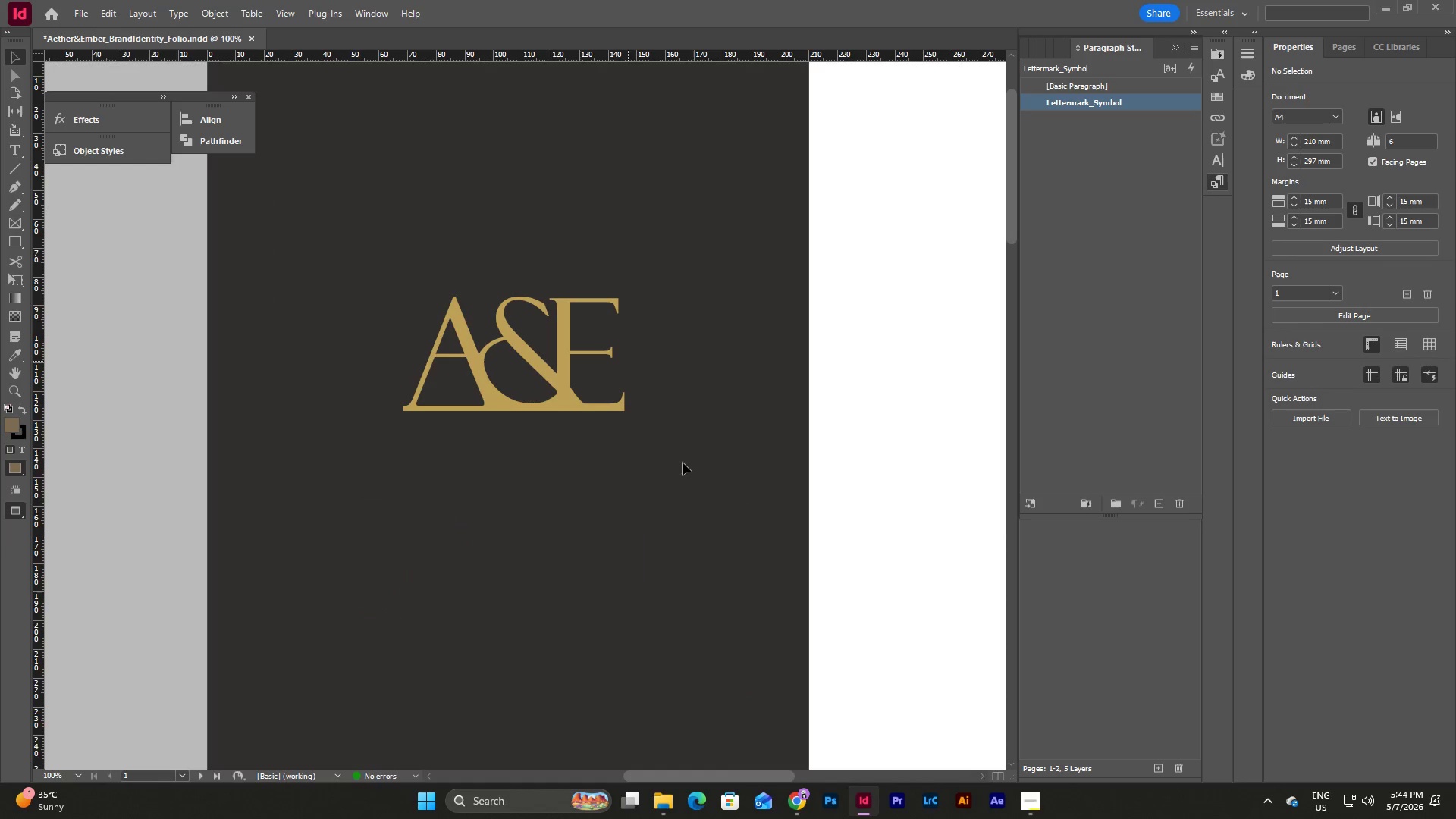 
left_click([686, 473])
 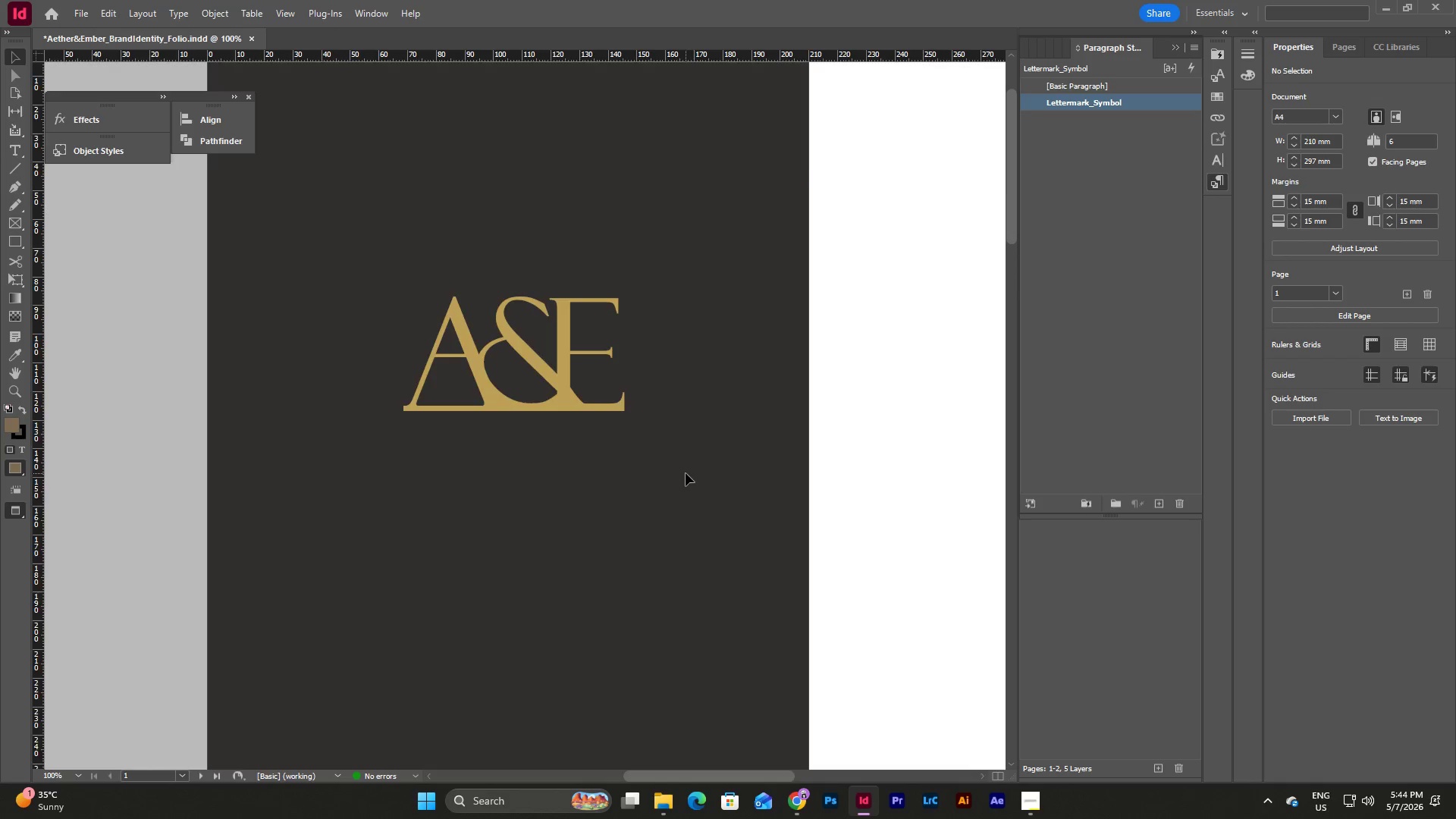 
scroll: coordinate [685, 473], scroll_direction: up, amount: 4.0
 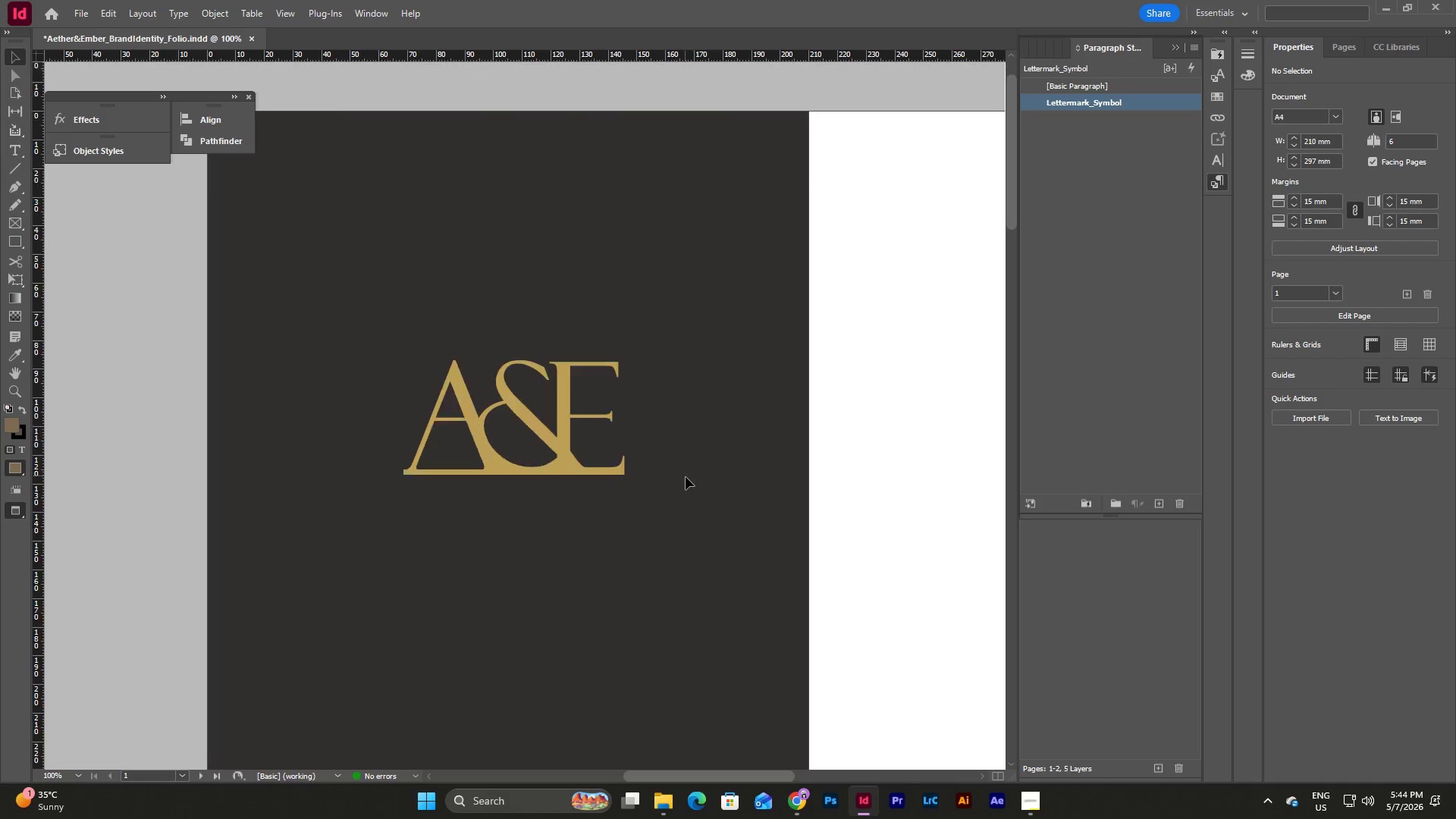 
scroll: coordinate [686, 477], scroll_direction: down, amount: 1.0
 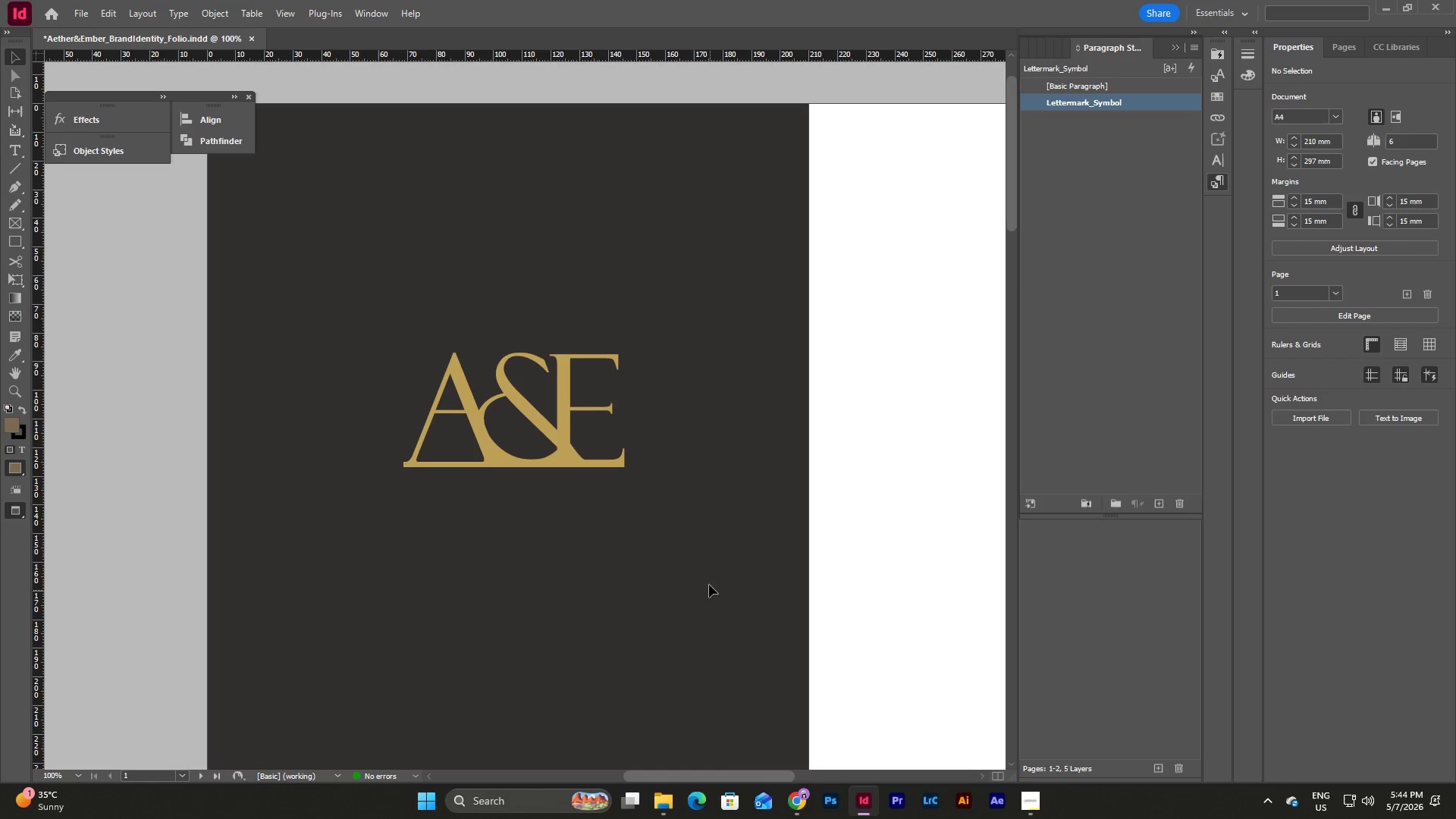 
left_click_drag(start_coordinate=[708, 582], to_coordinate=[314, 300])
 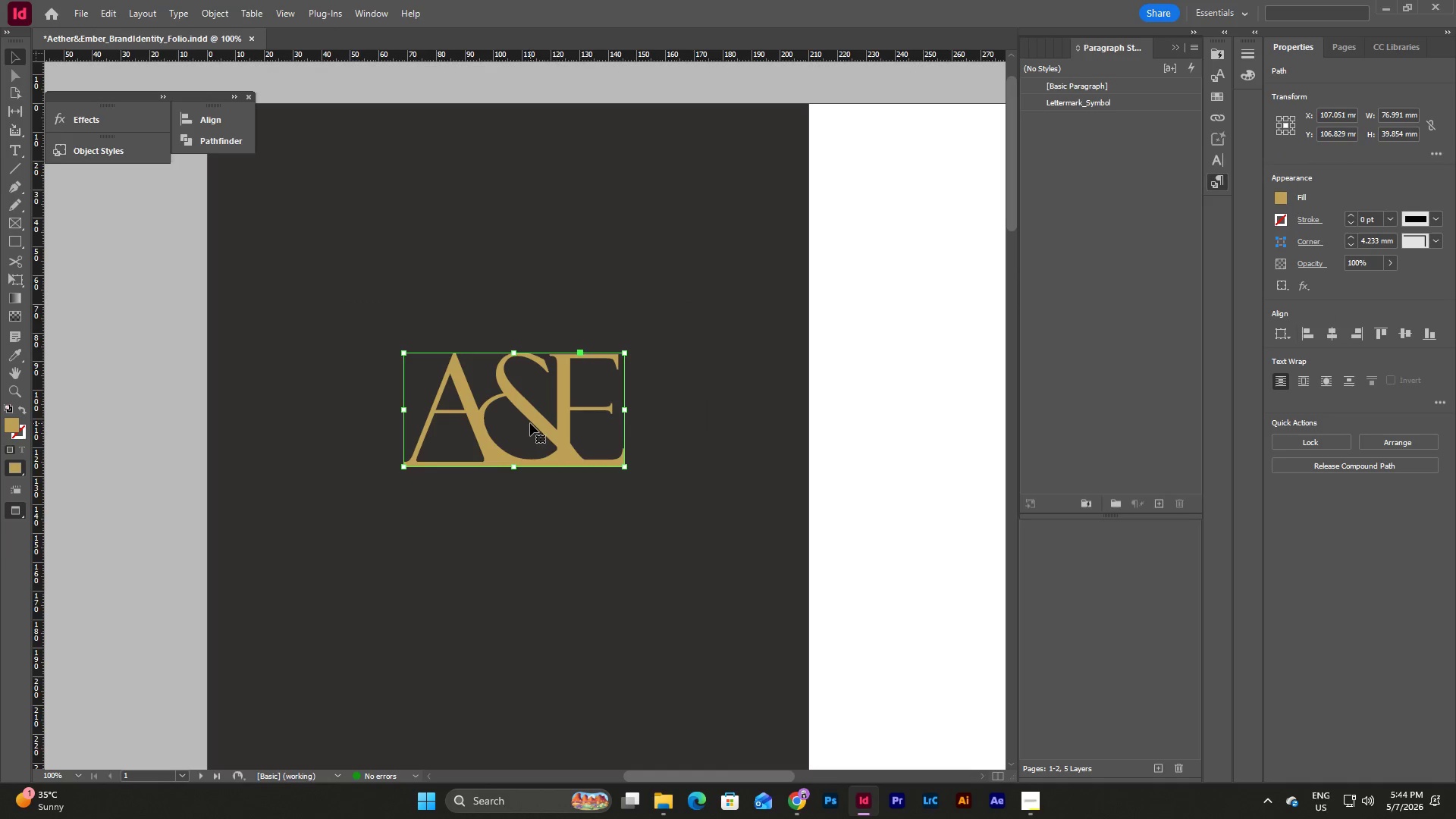 
left_click_drag(start_coordinate=[530, 423], to_coordinate=[508, 428])
 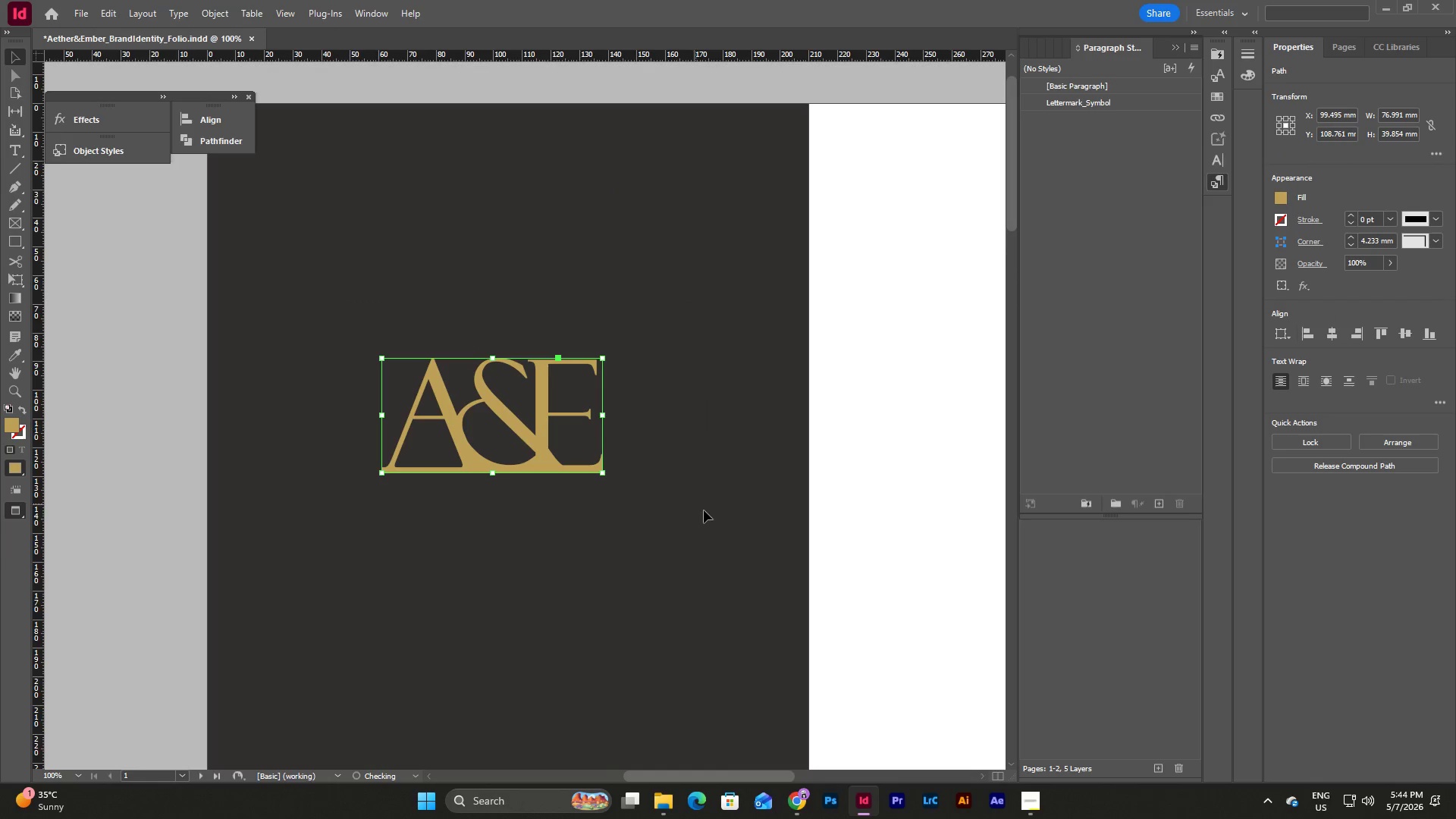 
left_click([706, 512])
 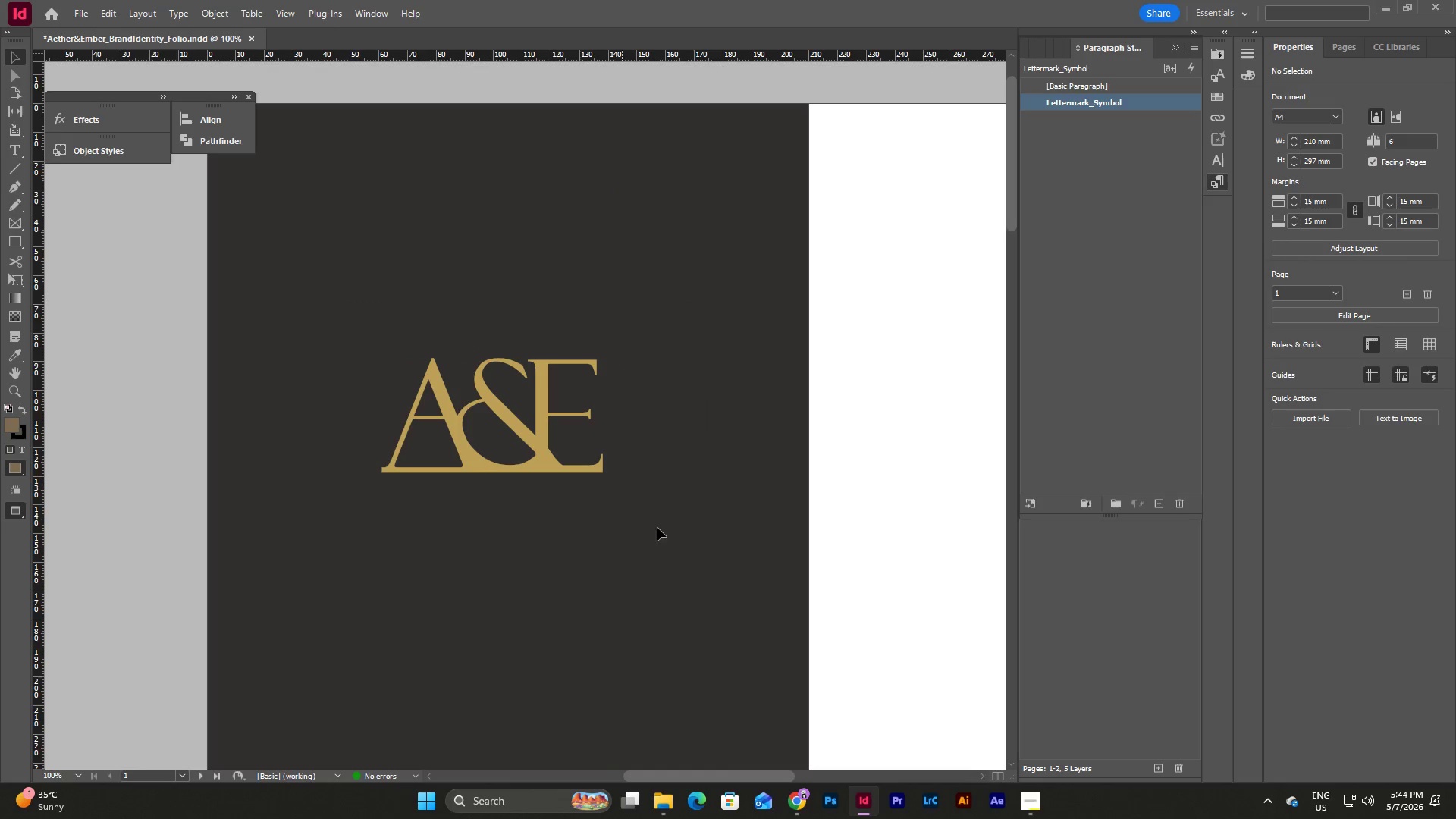 
left_click_drag(start_coordinate=[657, 528], to_coordinate=[355, 328])
 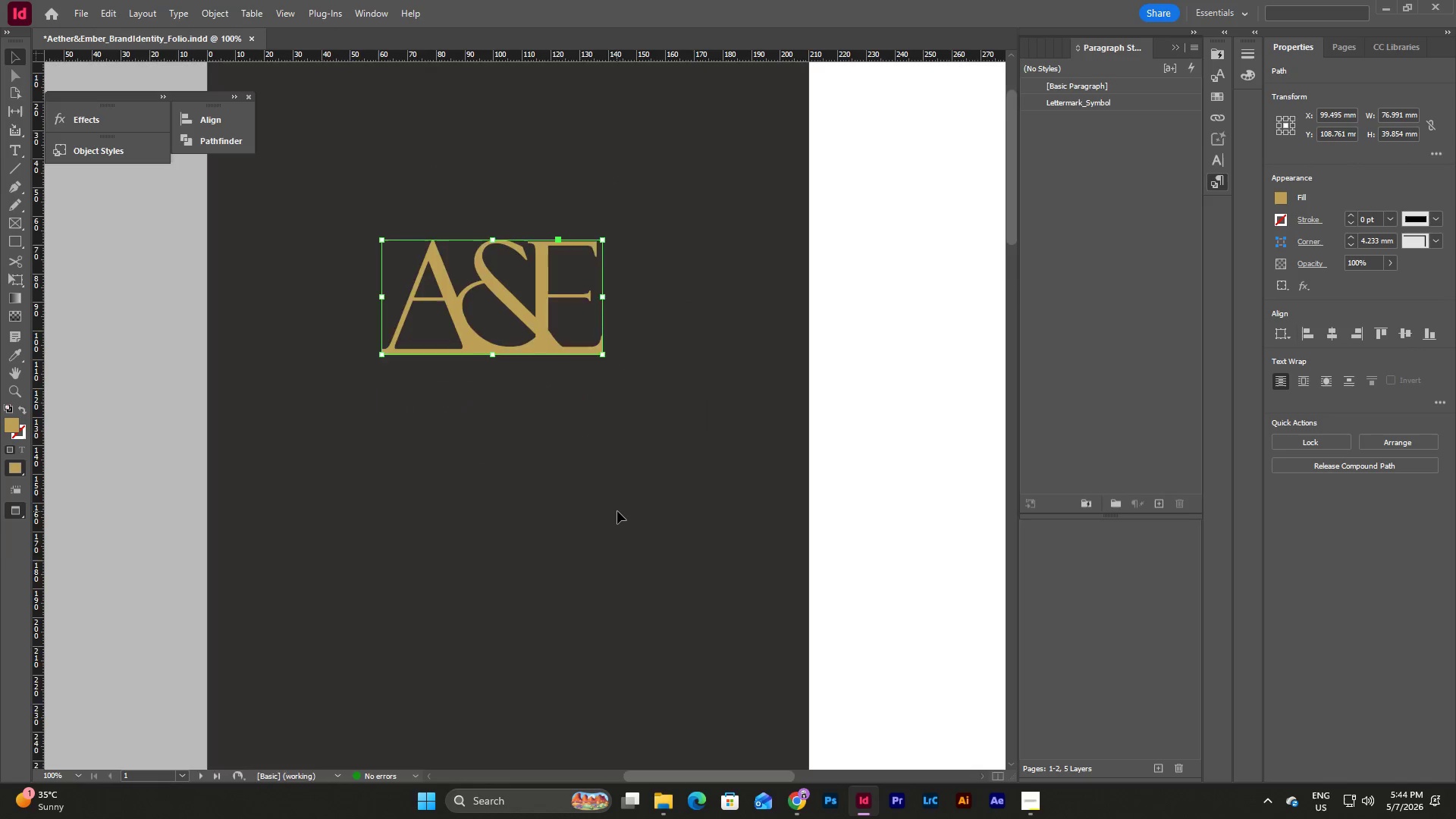 
scroll: coordinate [617, 511], scroll_direction: none, amount: 0.0
 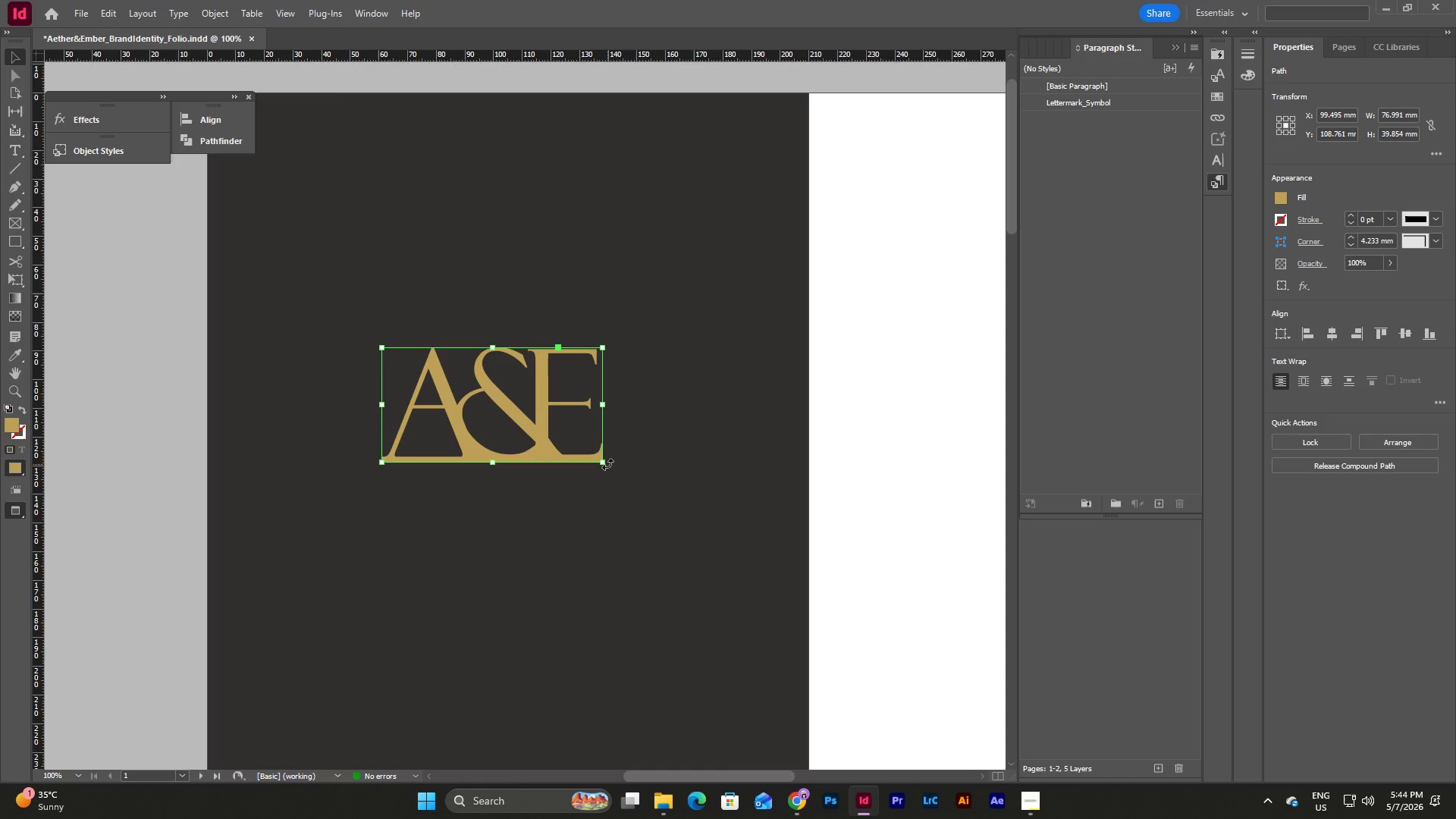 
left_click_drag(start_coordinate=[603, 462], to_coordinate=[648, 494])
 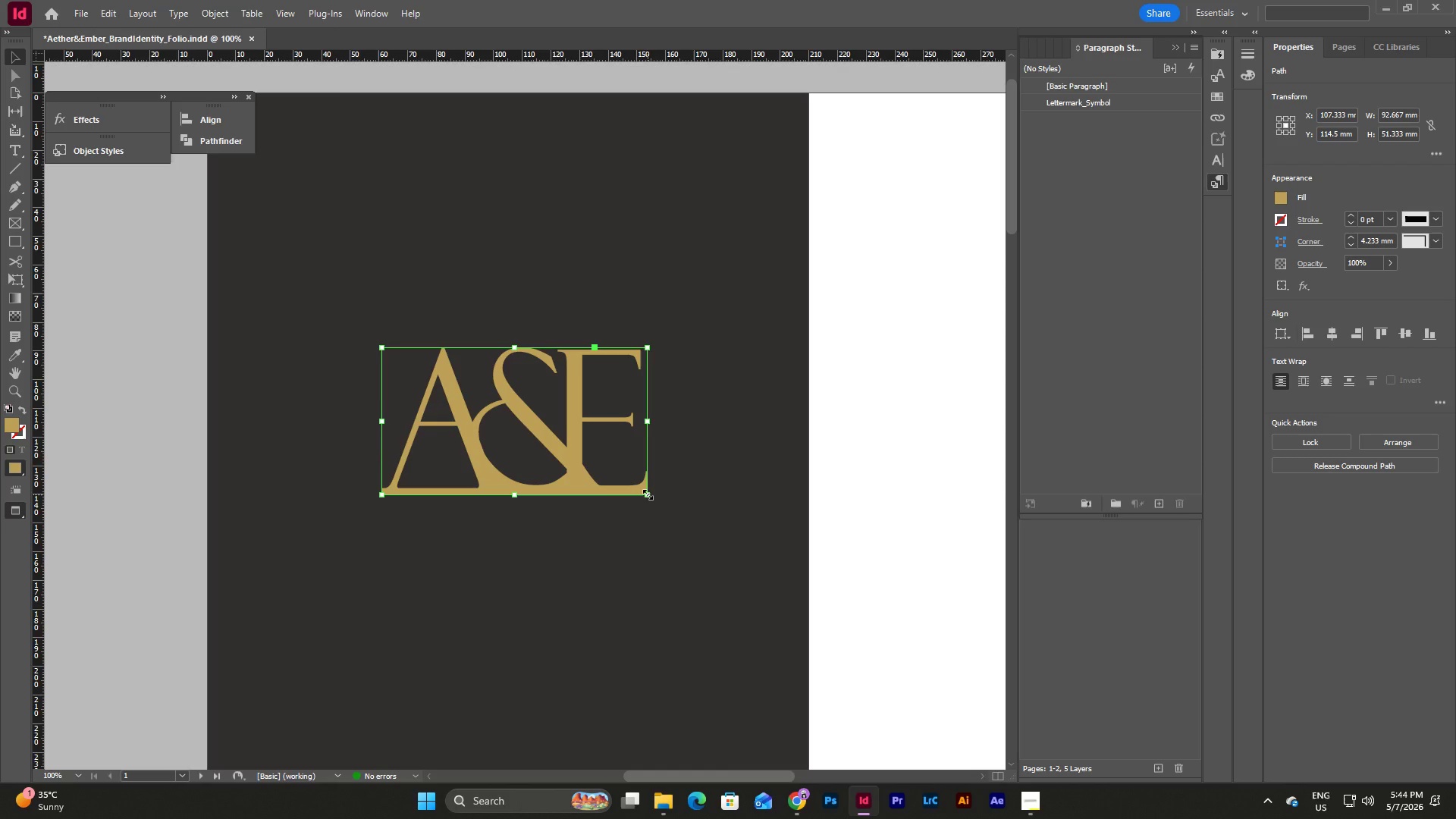 
key(Control+Z)
 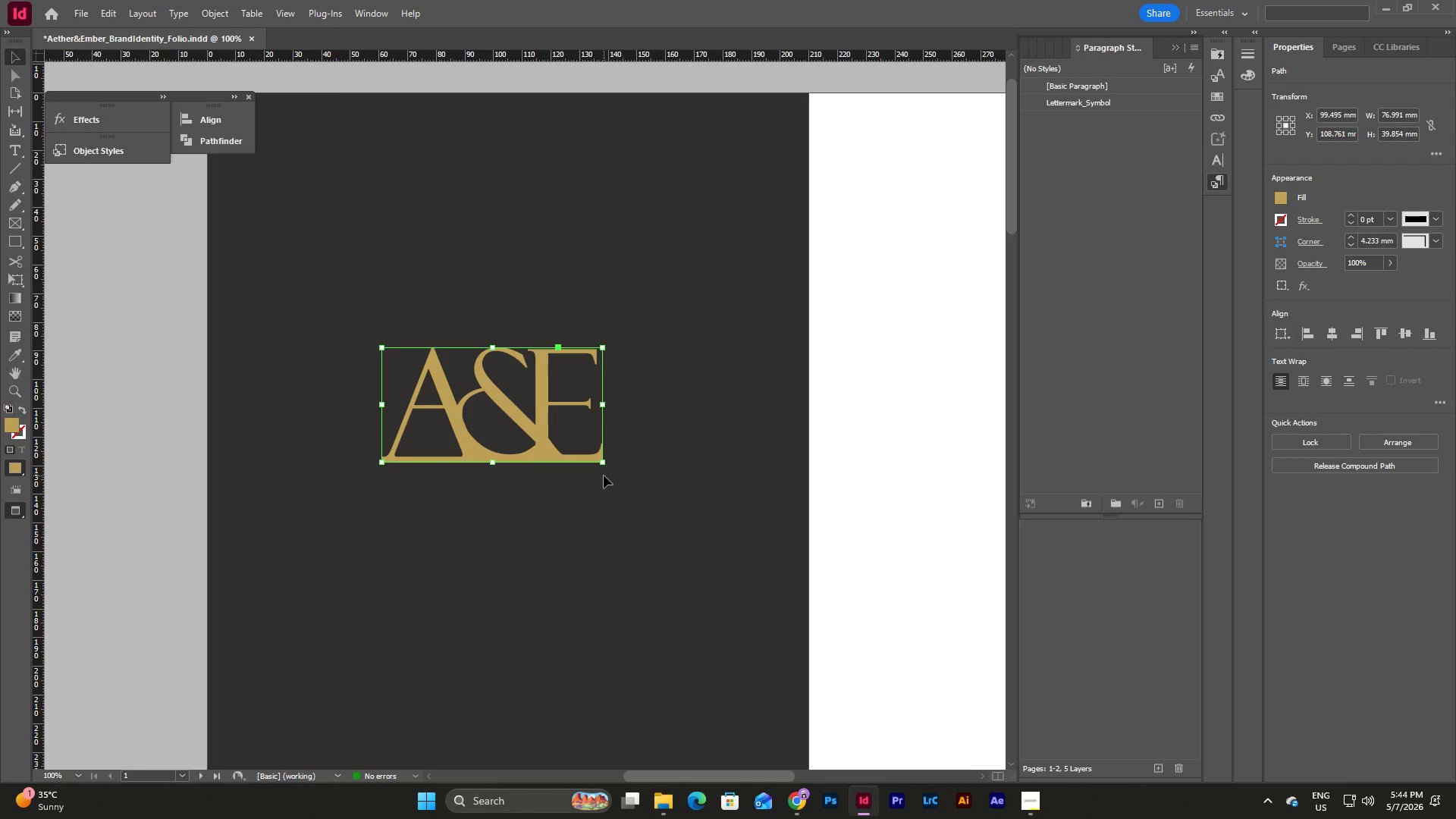 
key(Control+Z)
 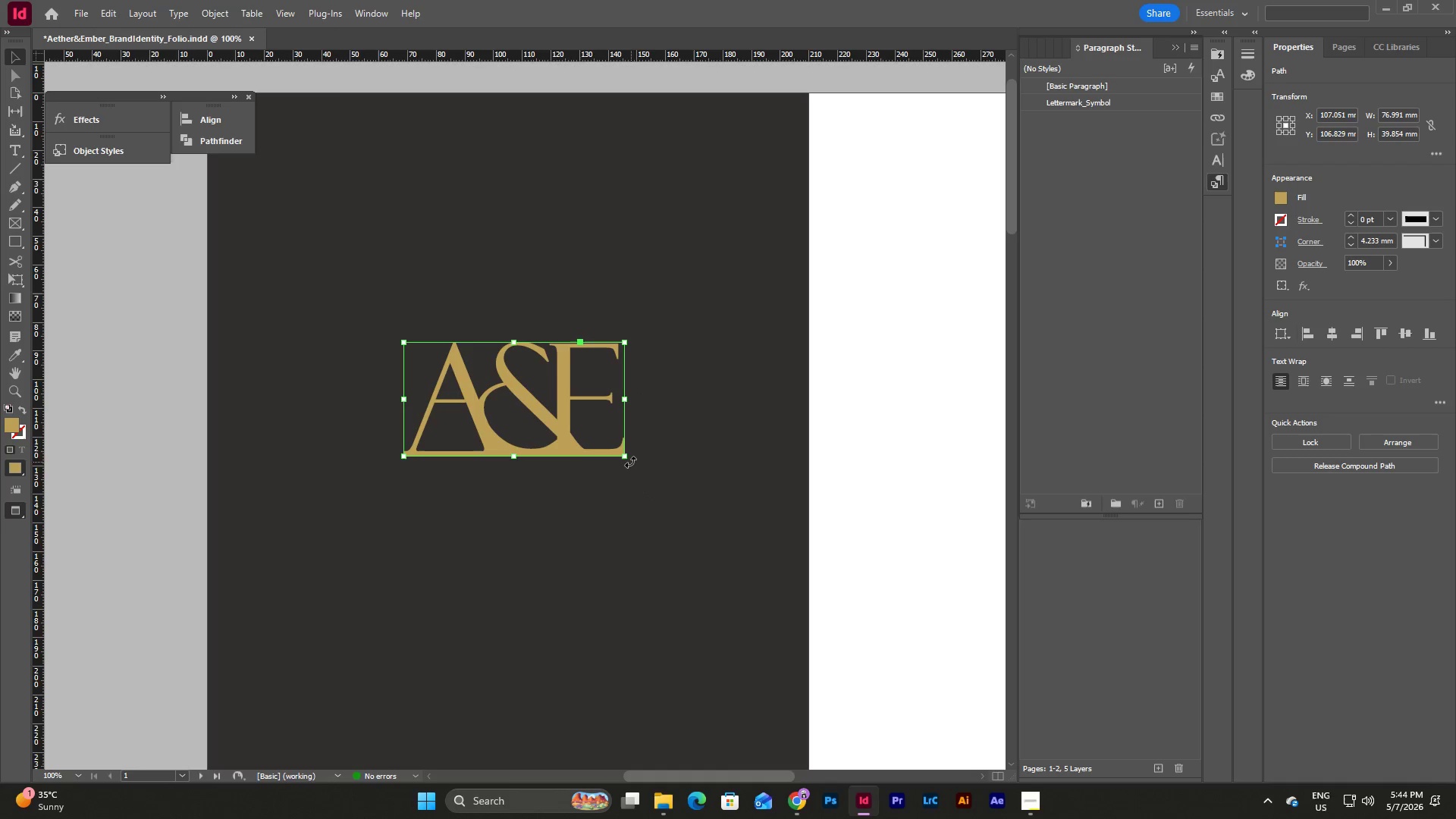 
hold_key(key=ShiftLeft, duration=1.84)
left_click_drag(start_coordinate=[623, 457], to_coordinate=[656, 484])
 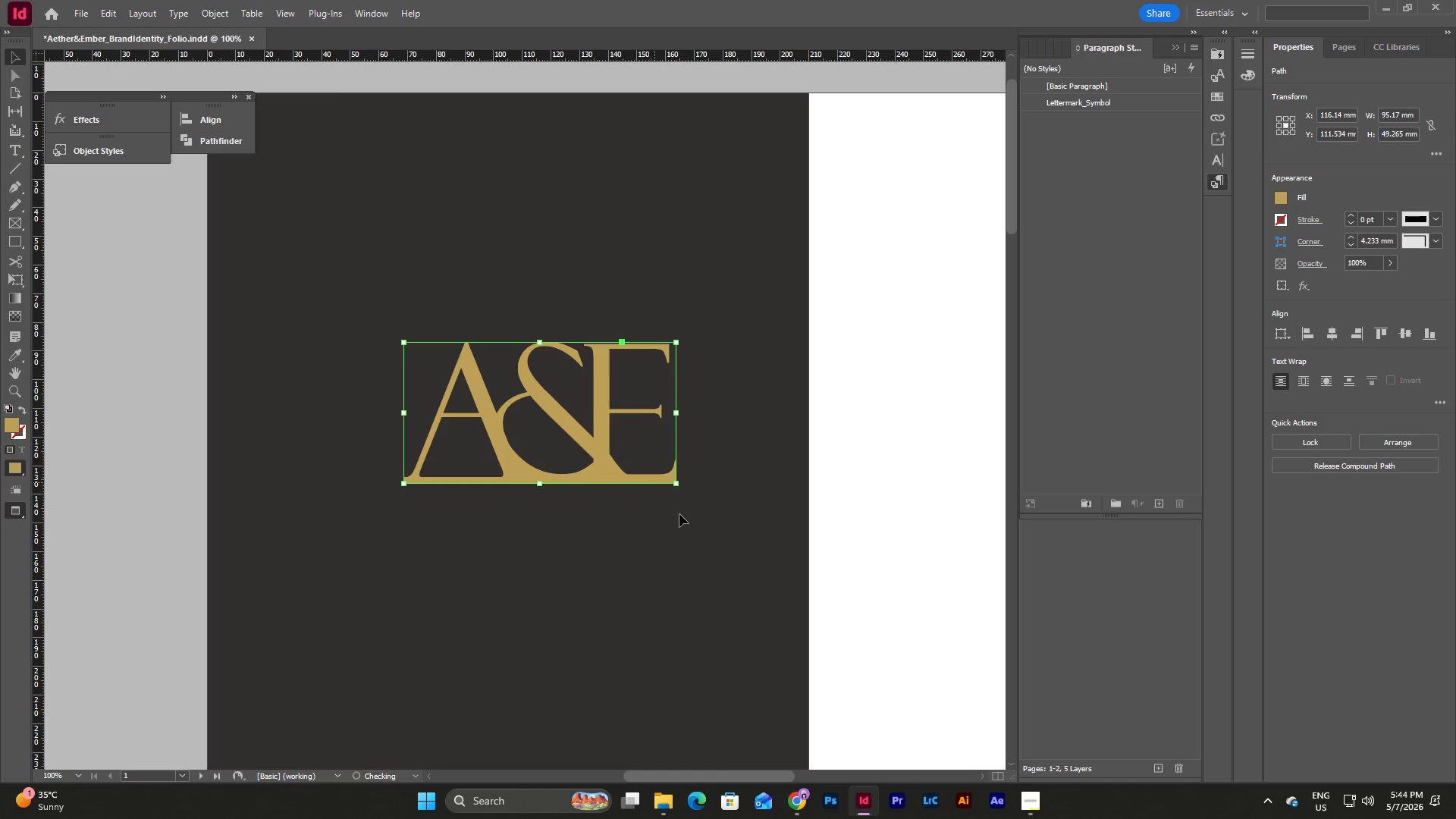 
left_click([686, 519])
 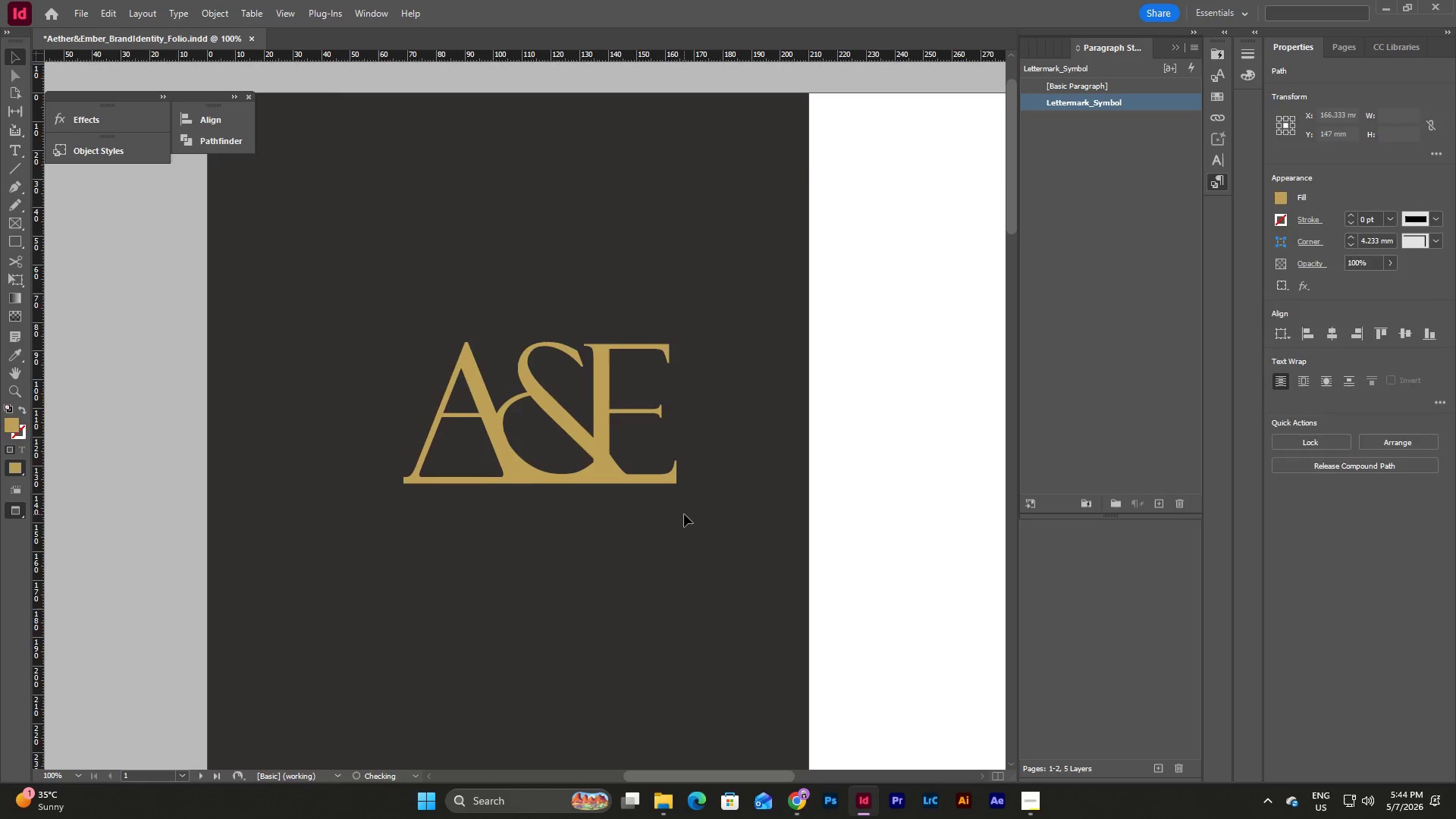 
scroll: coordinate [684, 514], scroll_direction: down, amount: 1.0
 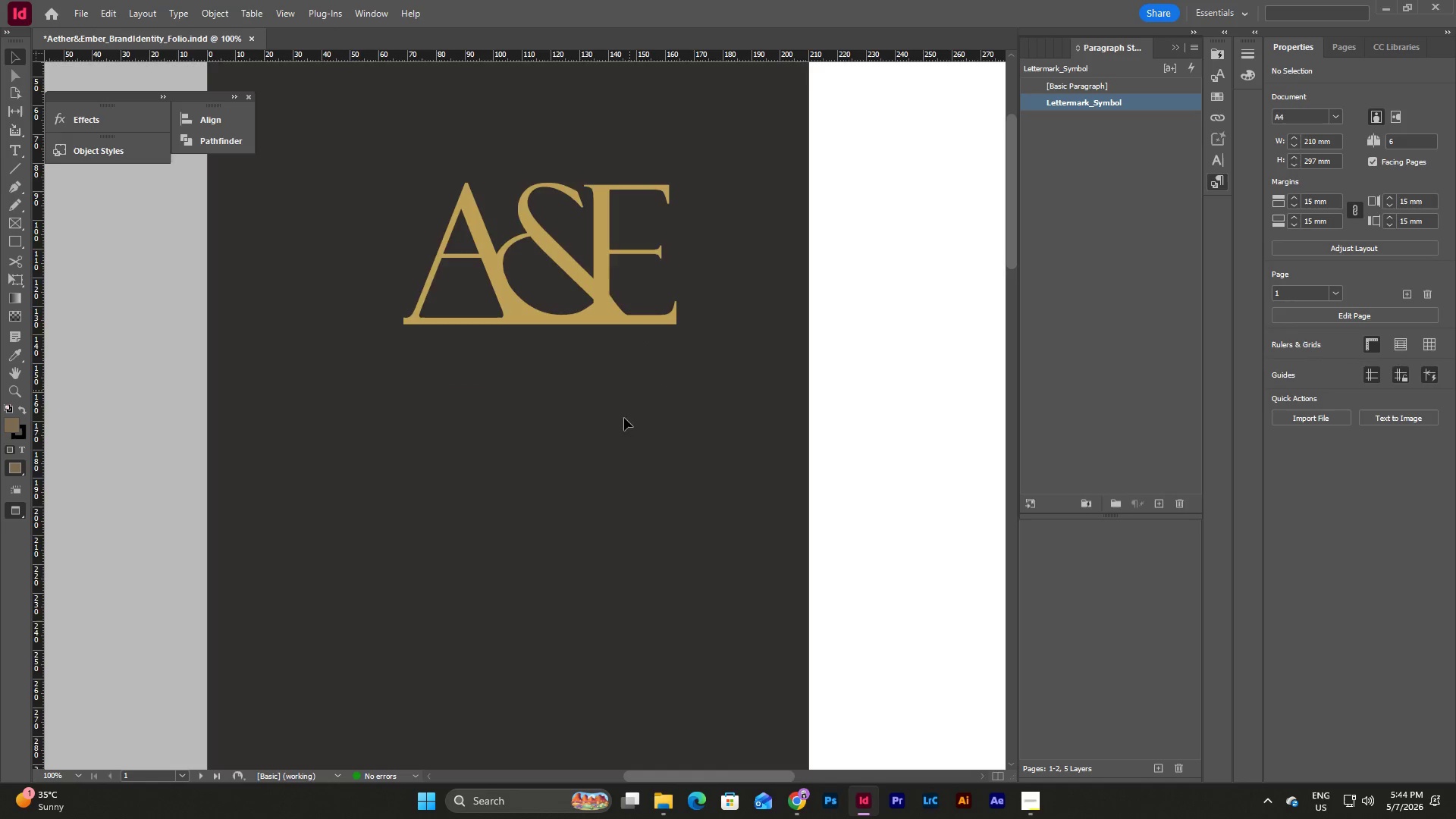 
scroll: coordinate [627, 427], scroll_direction: up, amount: 3.0
 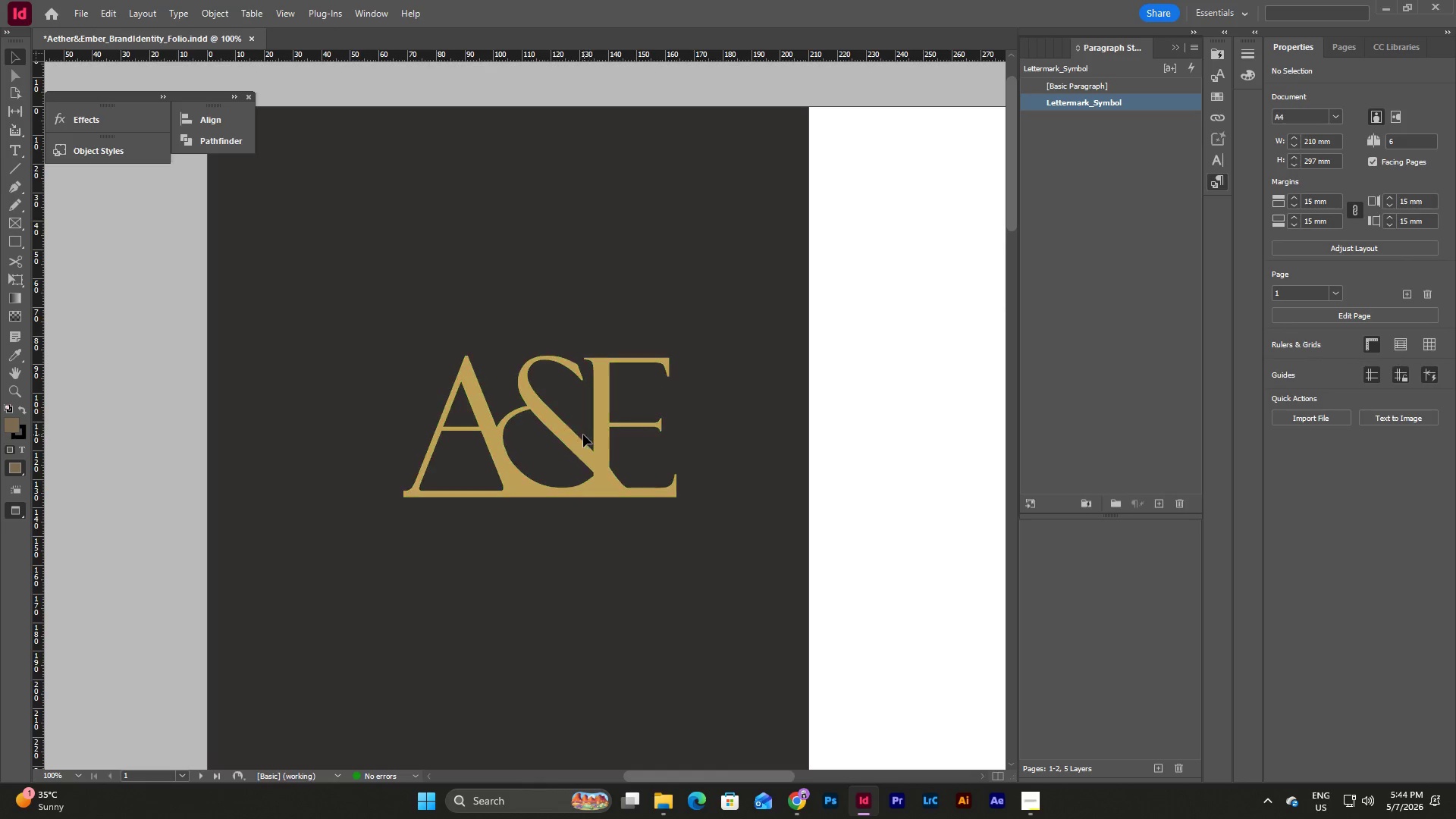 
left_click([583, 435])
 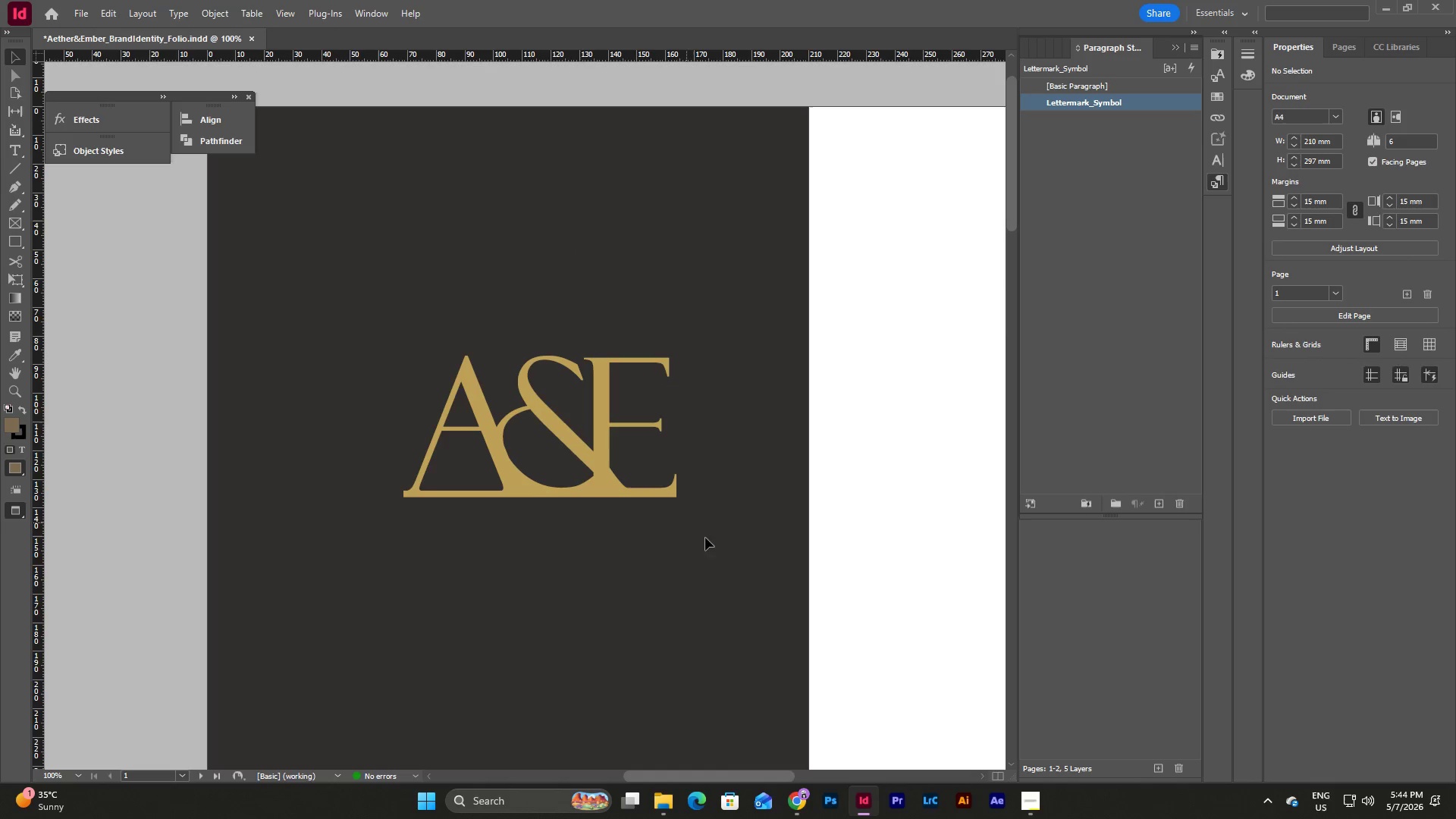 
left_click_drag(start_coordinate=[737, 565], to_coordinate=[349, 370])
 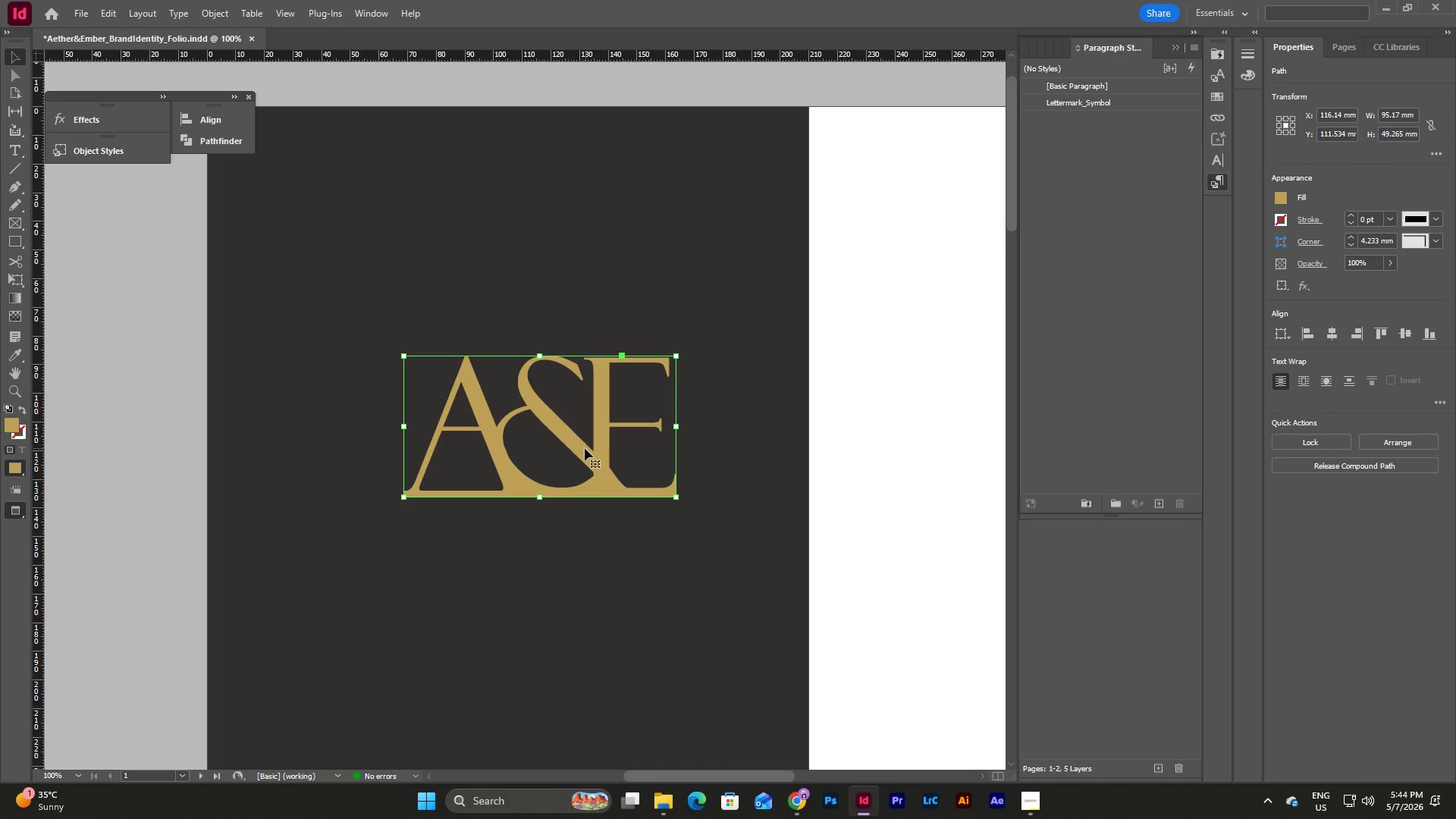 
left_click_drag(start_coordinate=[583, 448], to_coordinate=[551, 447])
 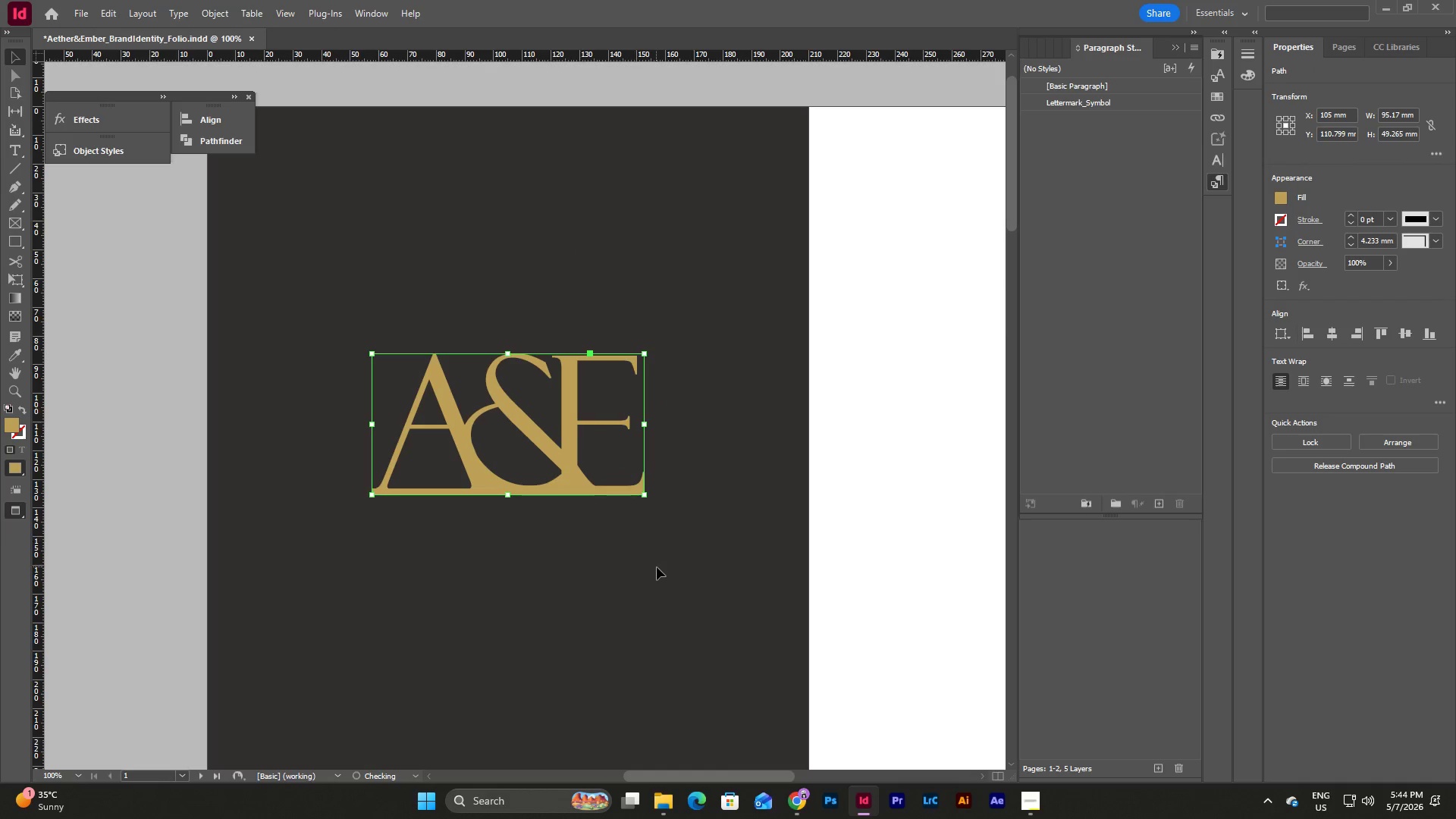 
left_click([657, 567])
 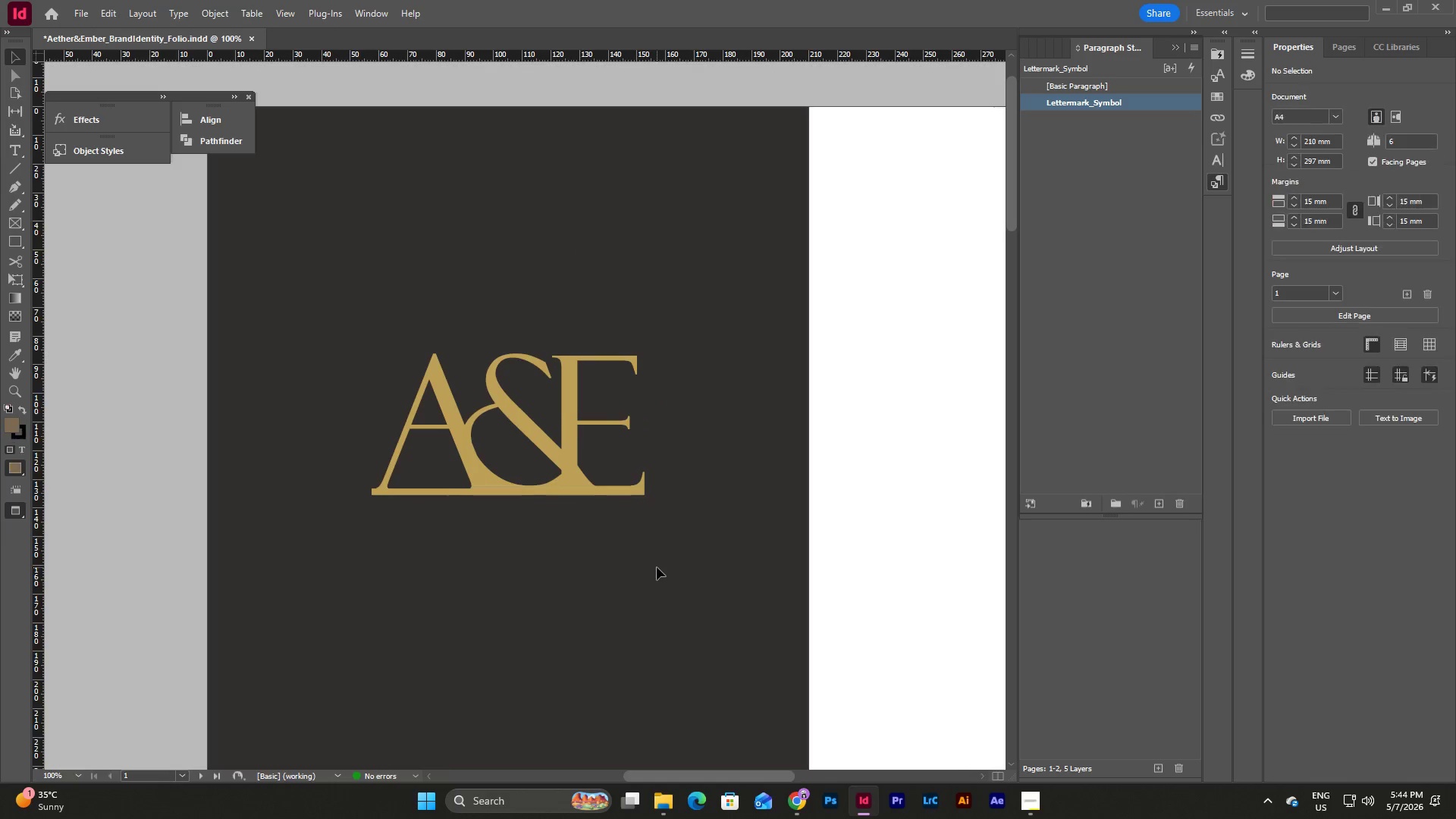 
key(W)
 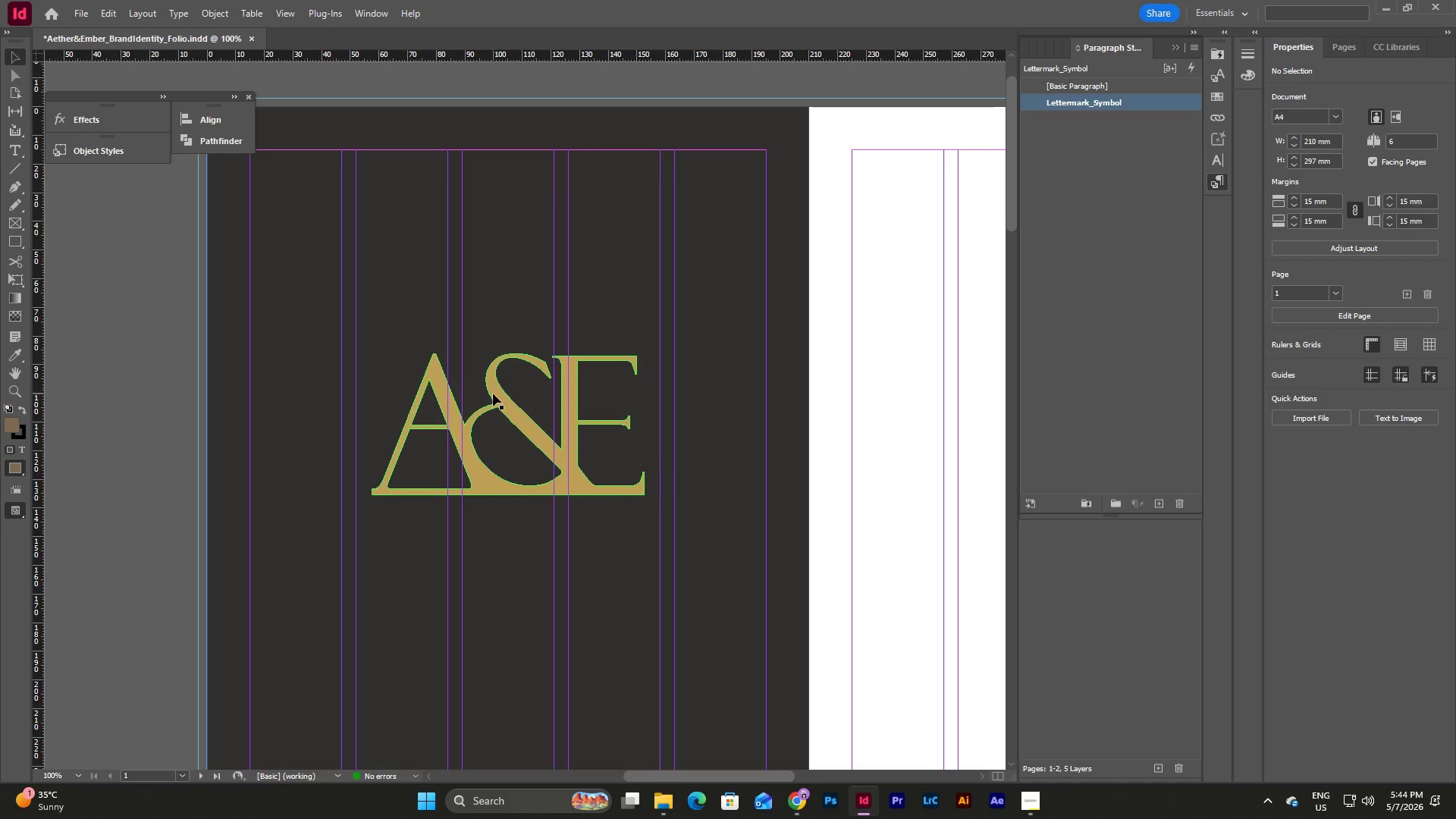 
left_click([493, 395])
 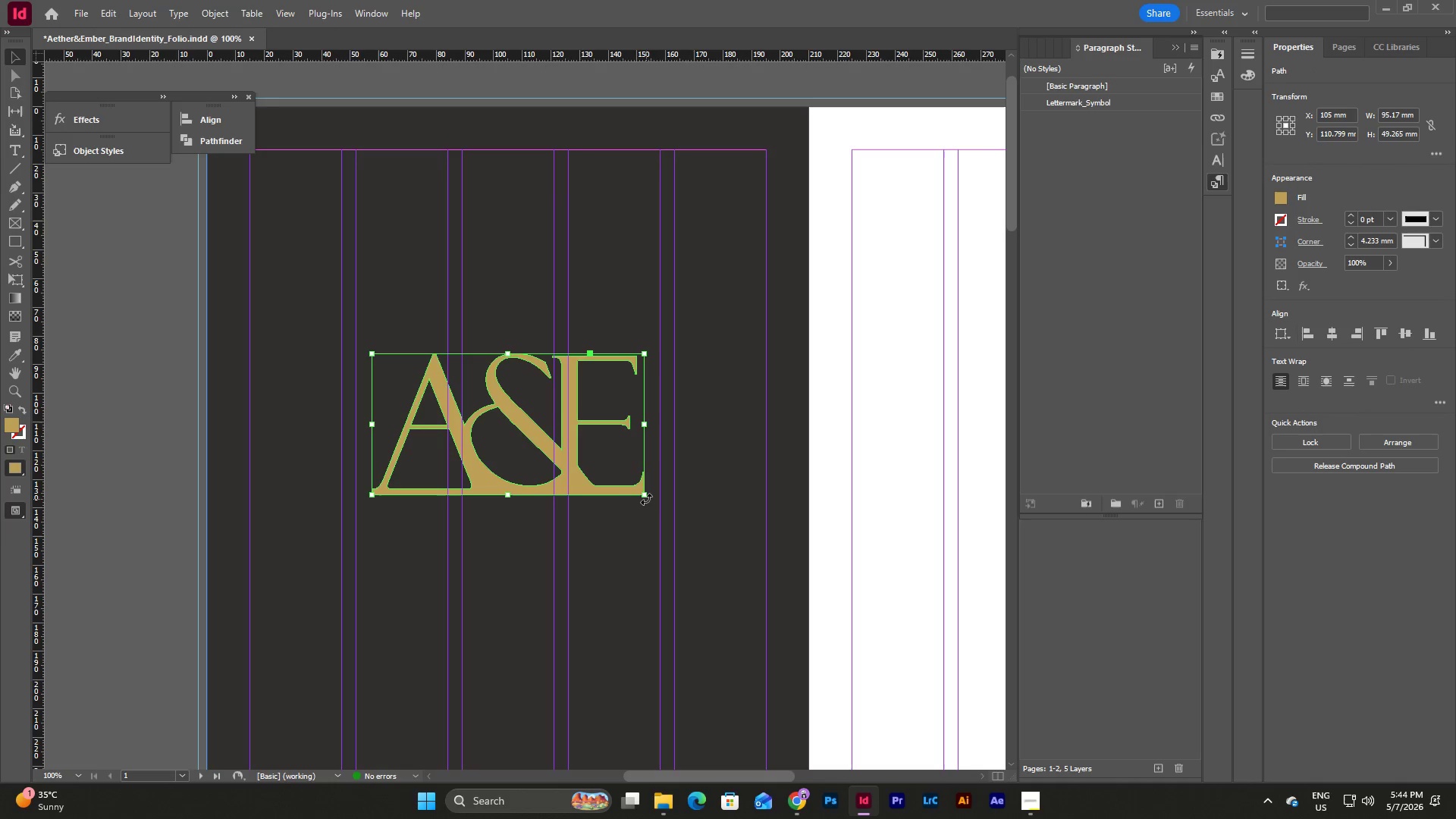 
hold_key(key=ShiftLeft, duration=3.0)
left_click_drag(start_coordinate=[645, 496], to_coordinate=[661, 503])
 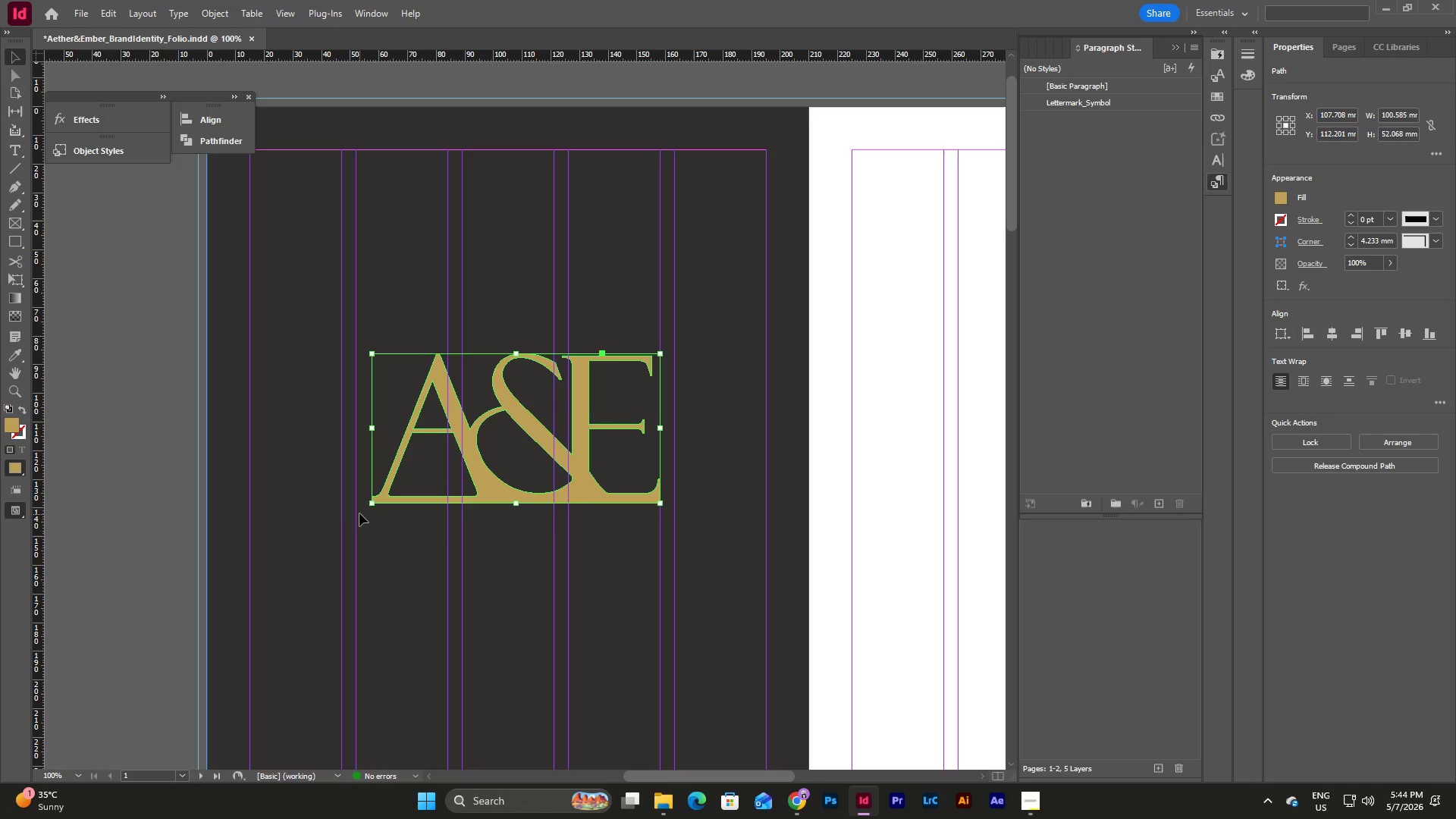 
hold_key(key=ShiftLeft, duration=3.72)
left_click_drag(start_coordinate=[372, 504], to_coordinate=[359, 510])
 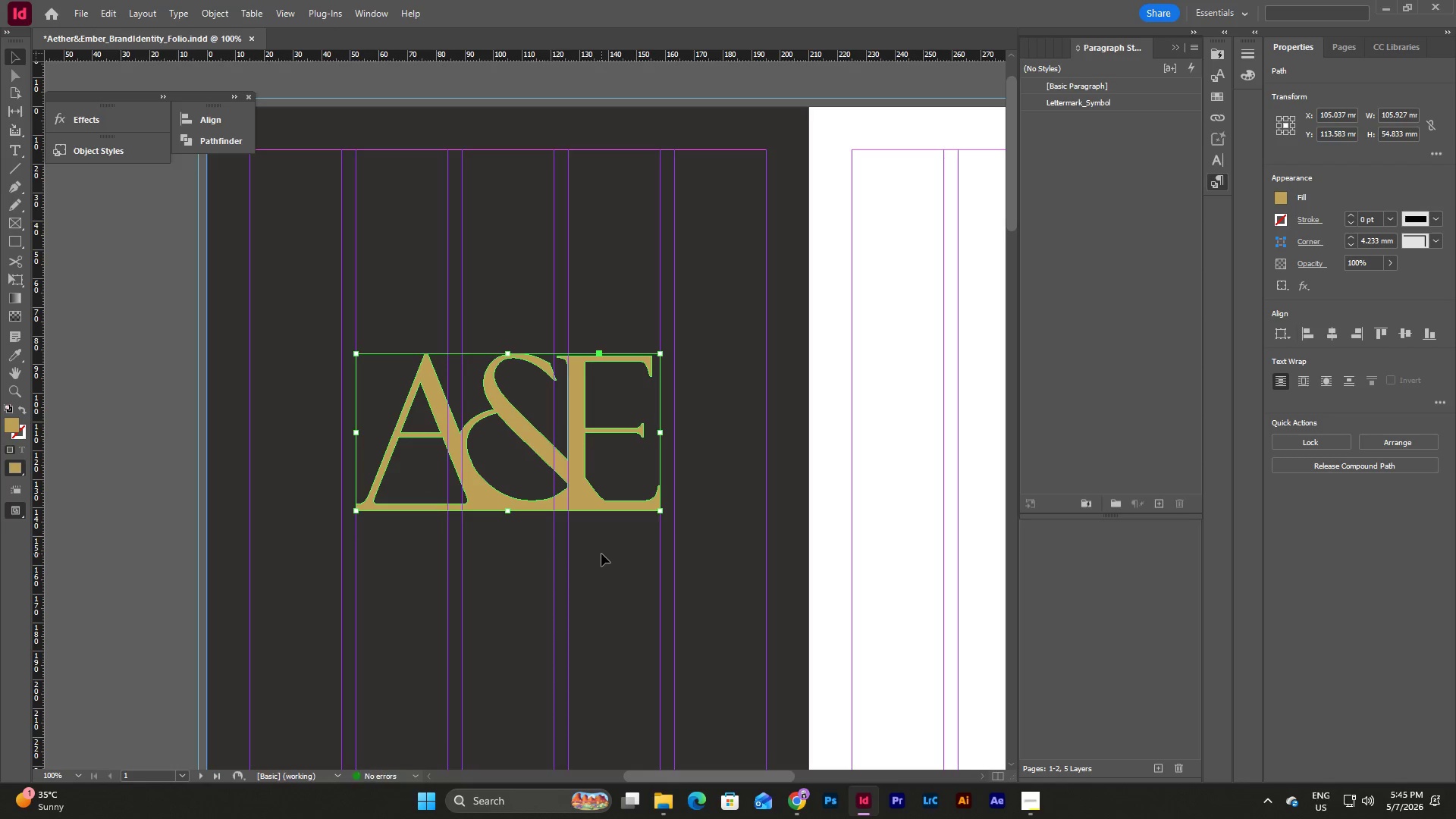 
left_click([601, 554])
 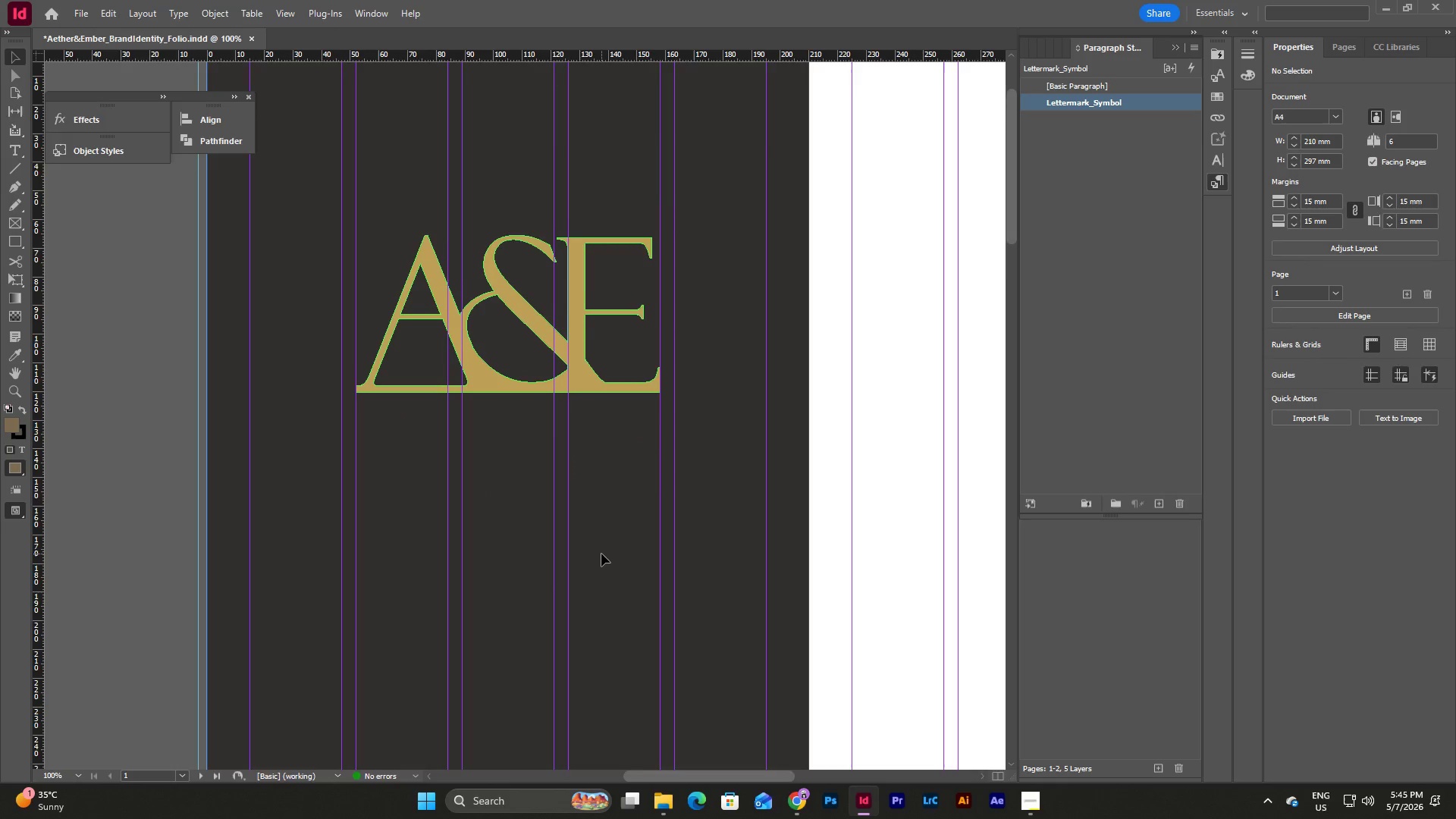 
key(W)
 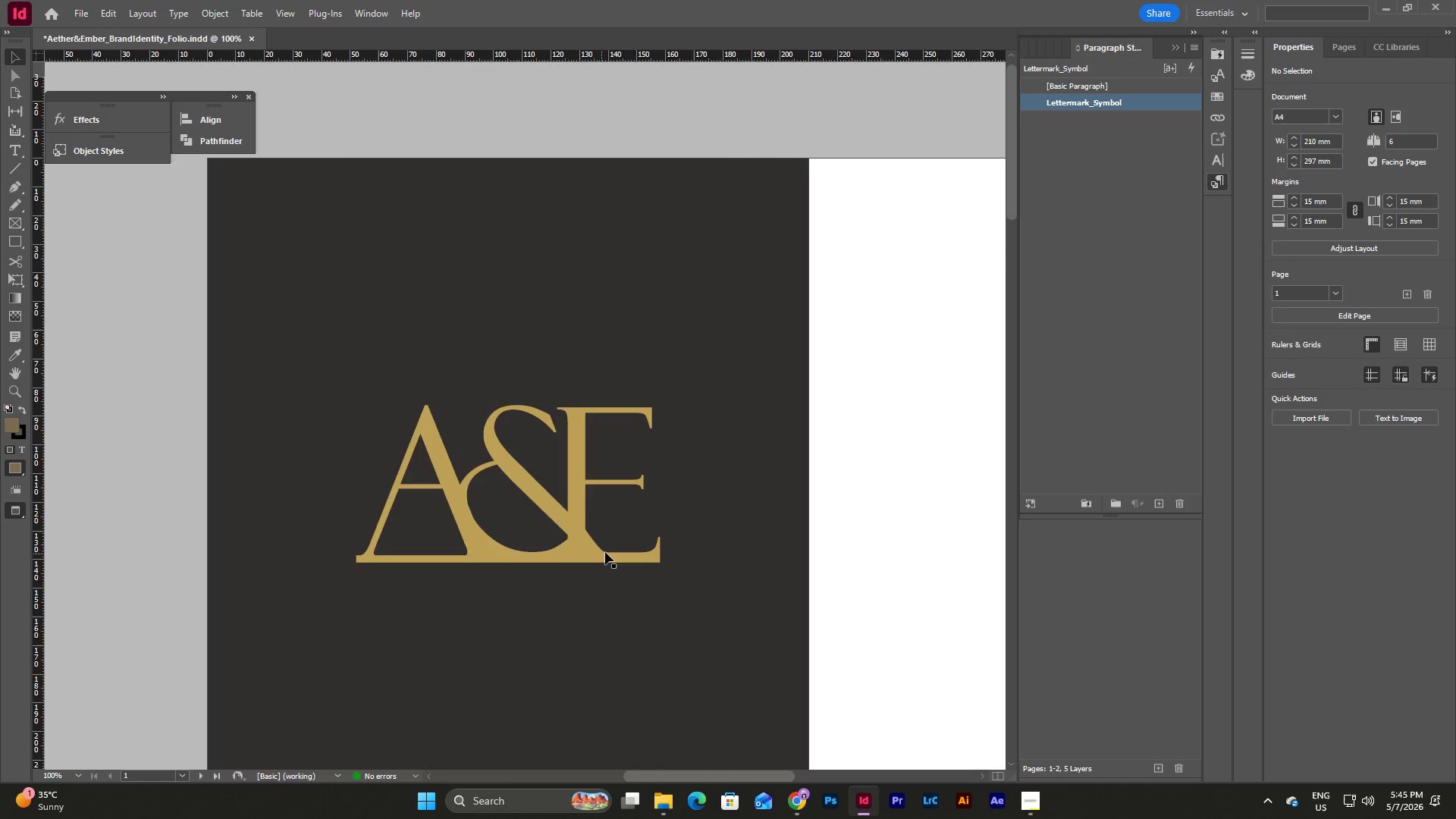 
scroll: coordinate [601, 554], scroll_direction: up, amount: 1.0
 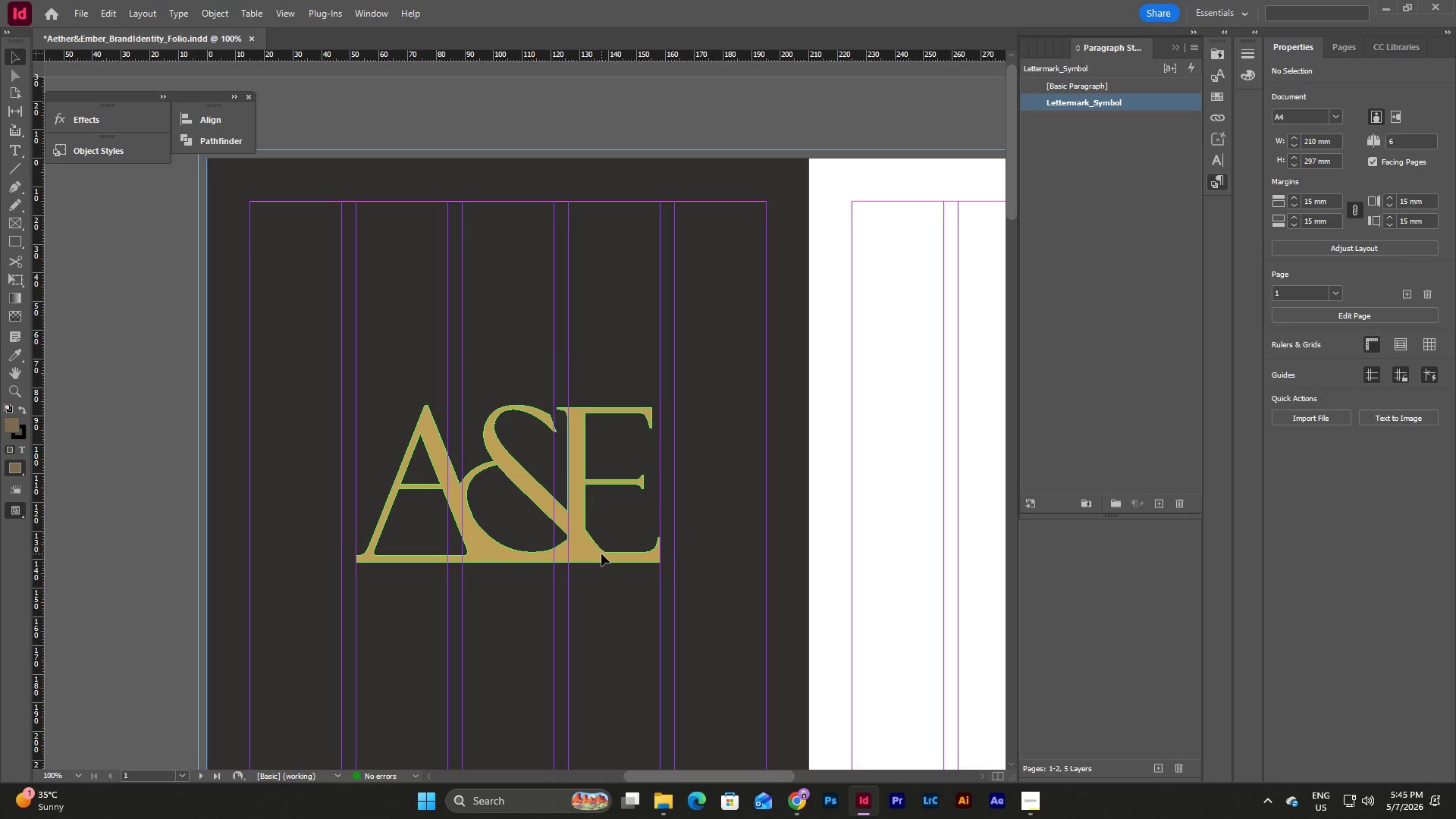 
scroll: coordinate [608, 550], scroll_direction: down, amount: 2.0
 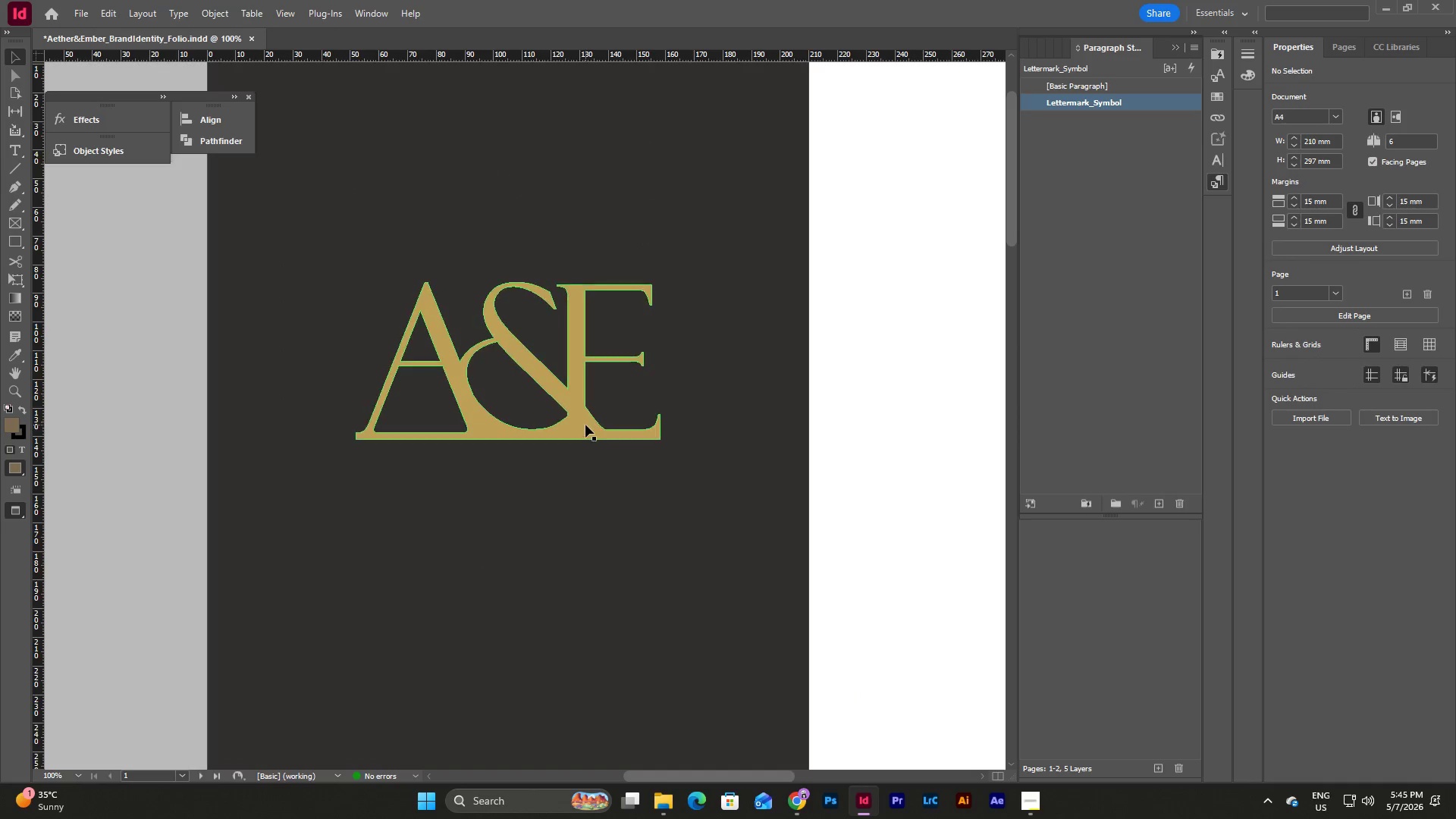 
left_click([585, 425])
 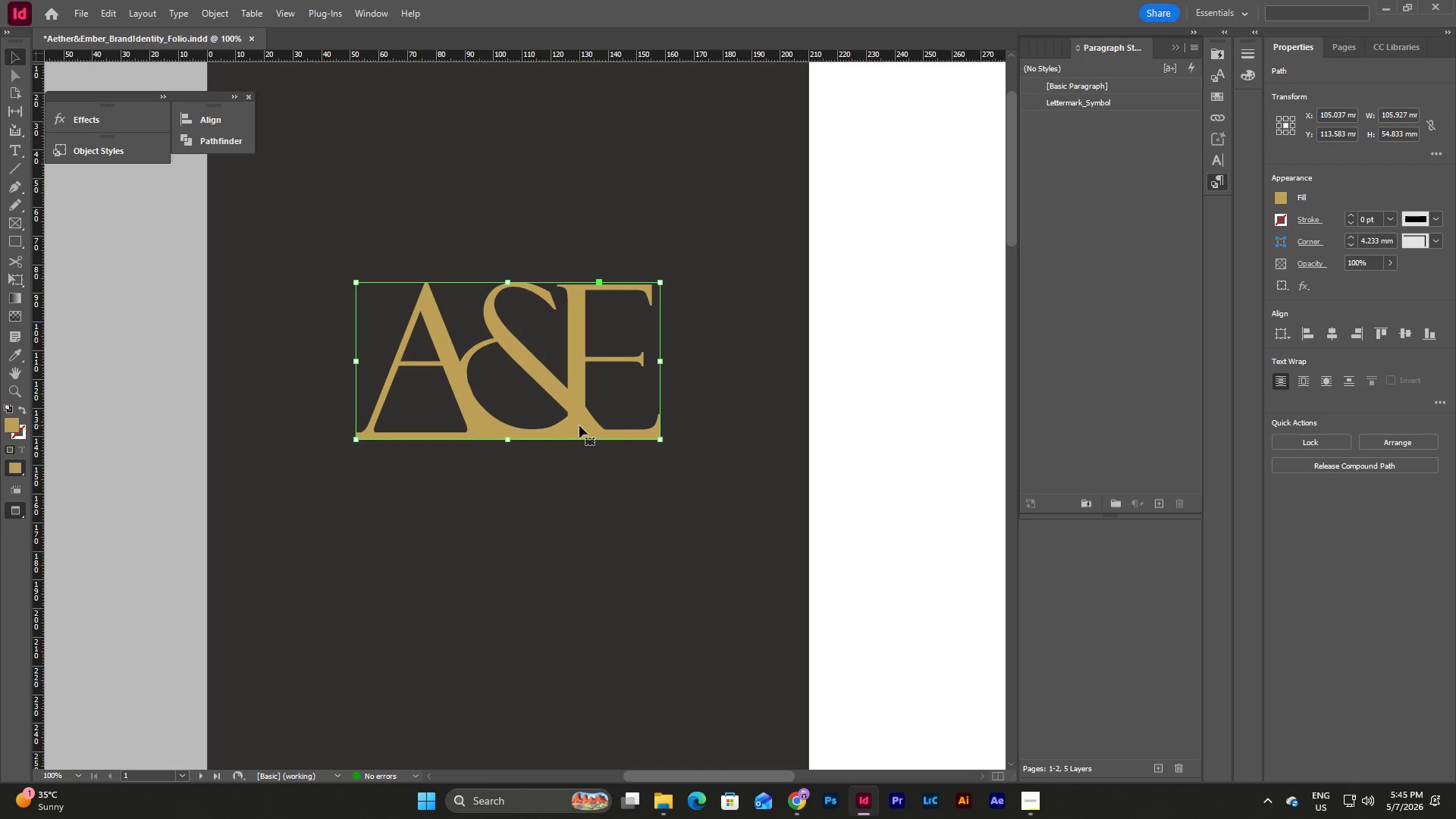 
right_click([579, 425])
 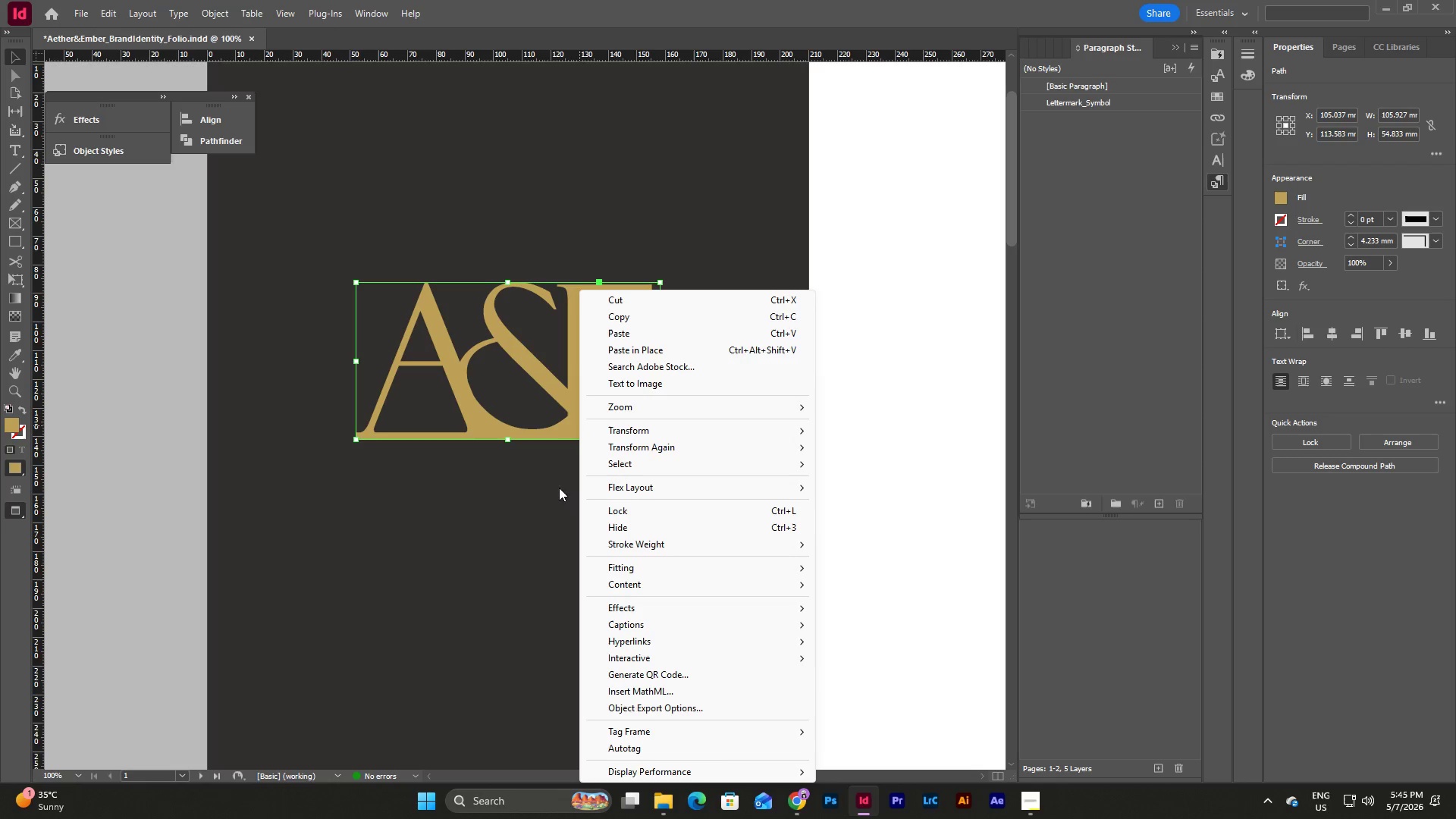 
left_click([548, 494])
 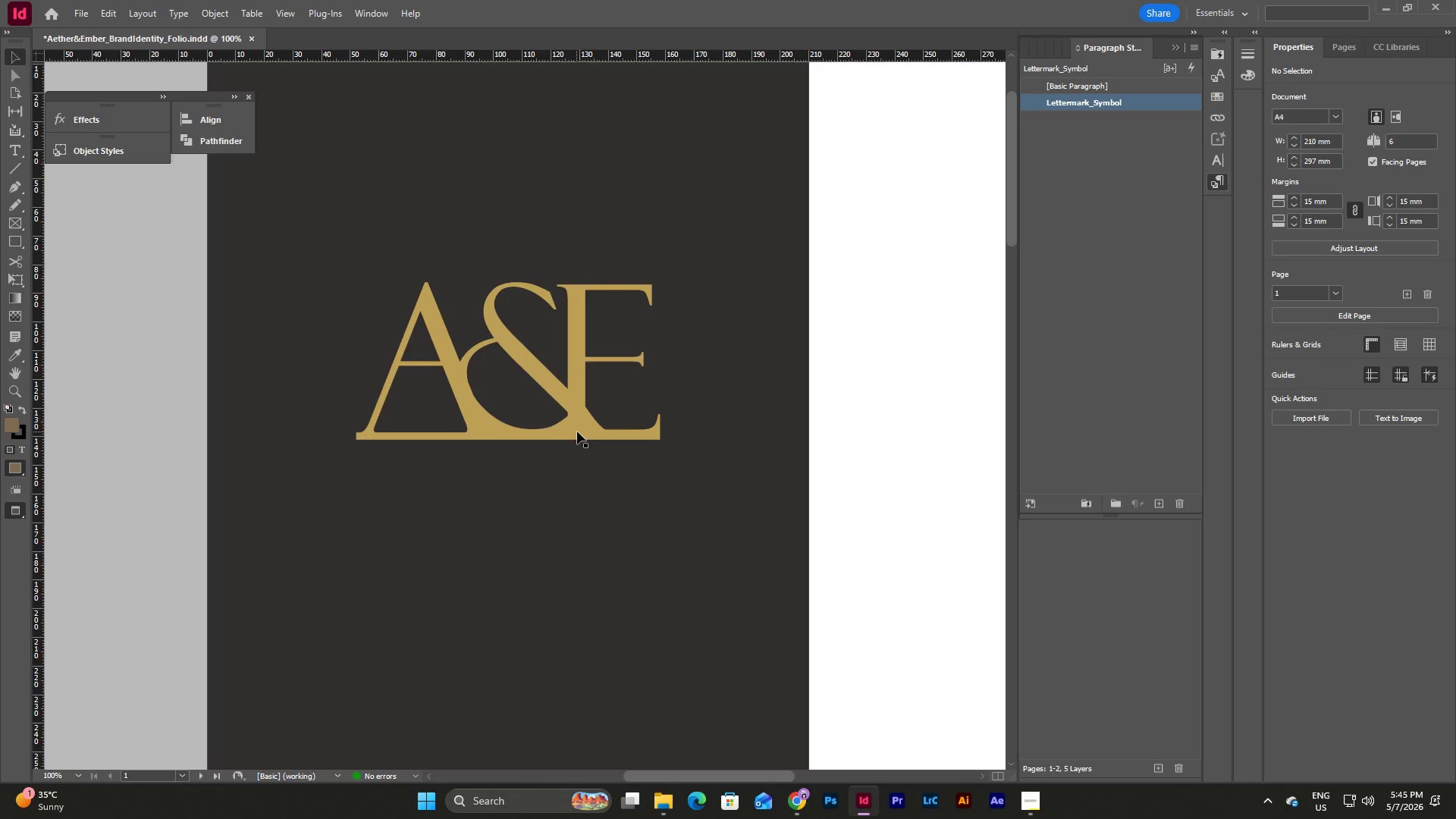 
left_click([585, 425])
 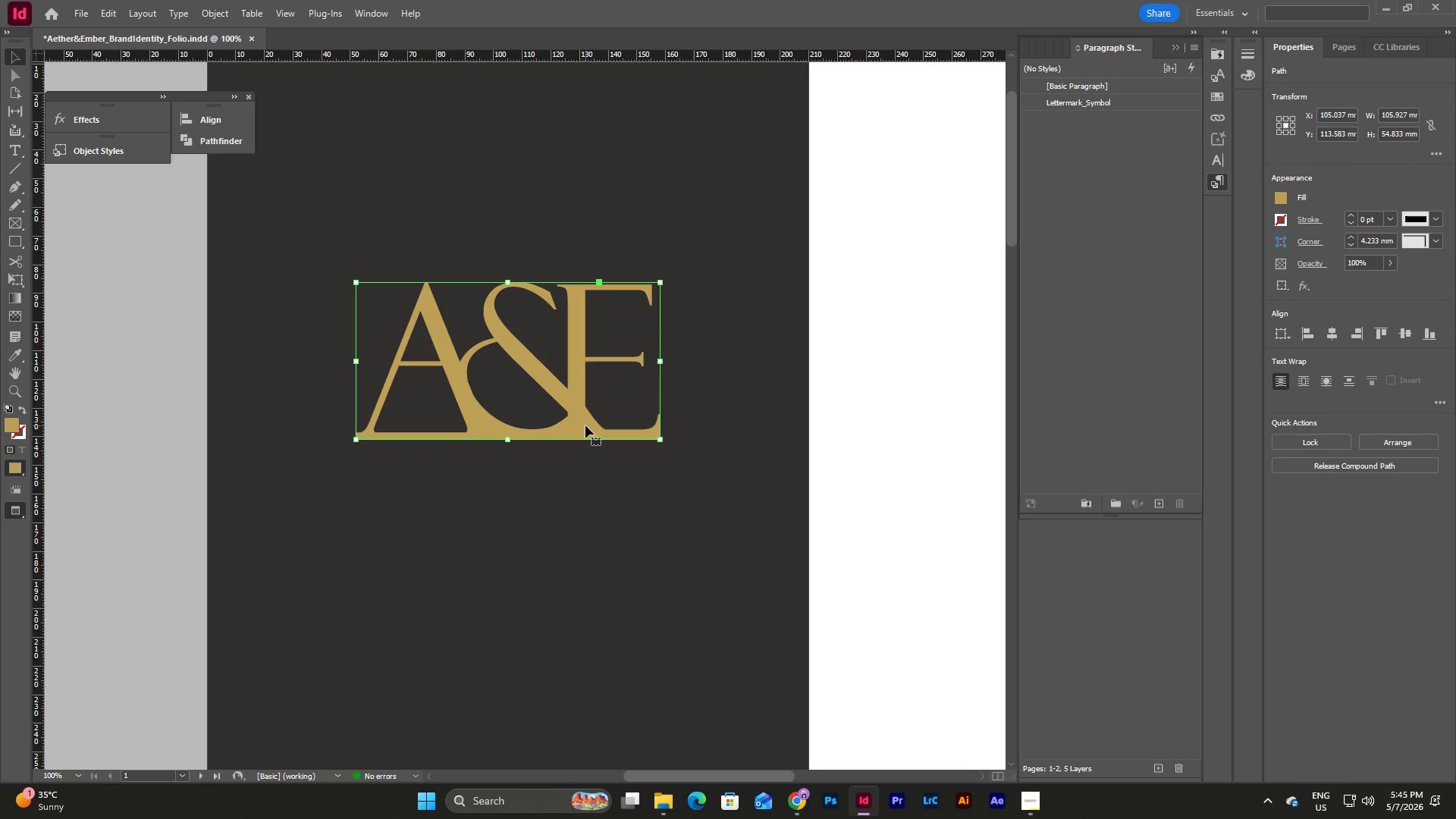 
right_click([585, 425])
 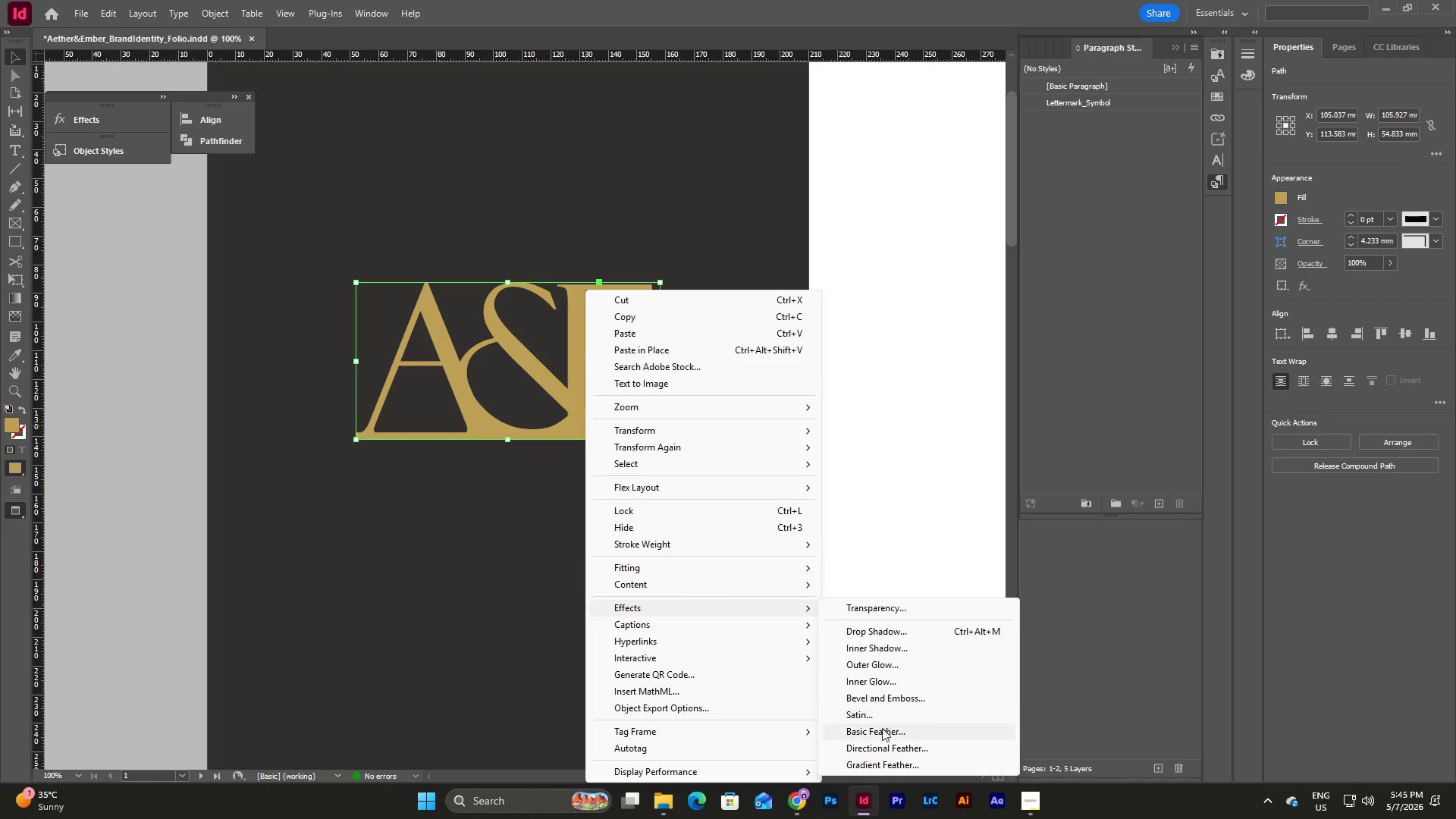 
left_click([886, 698])
 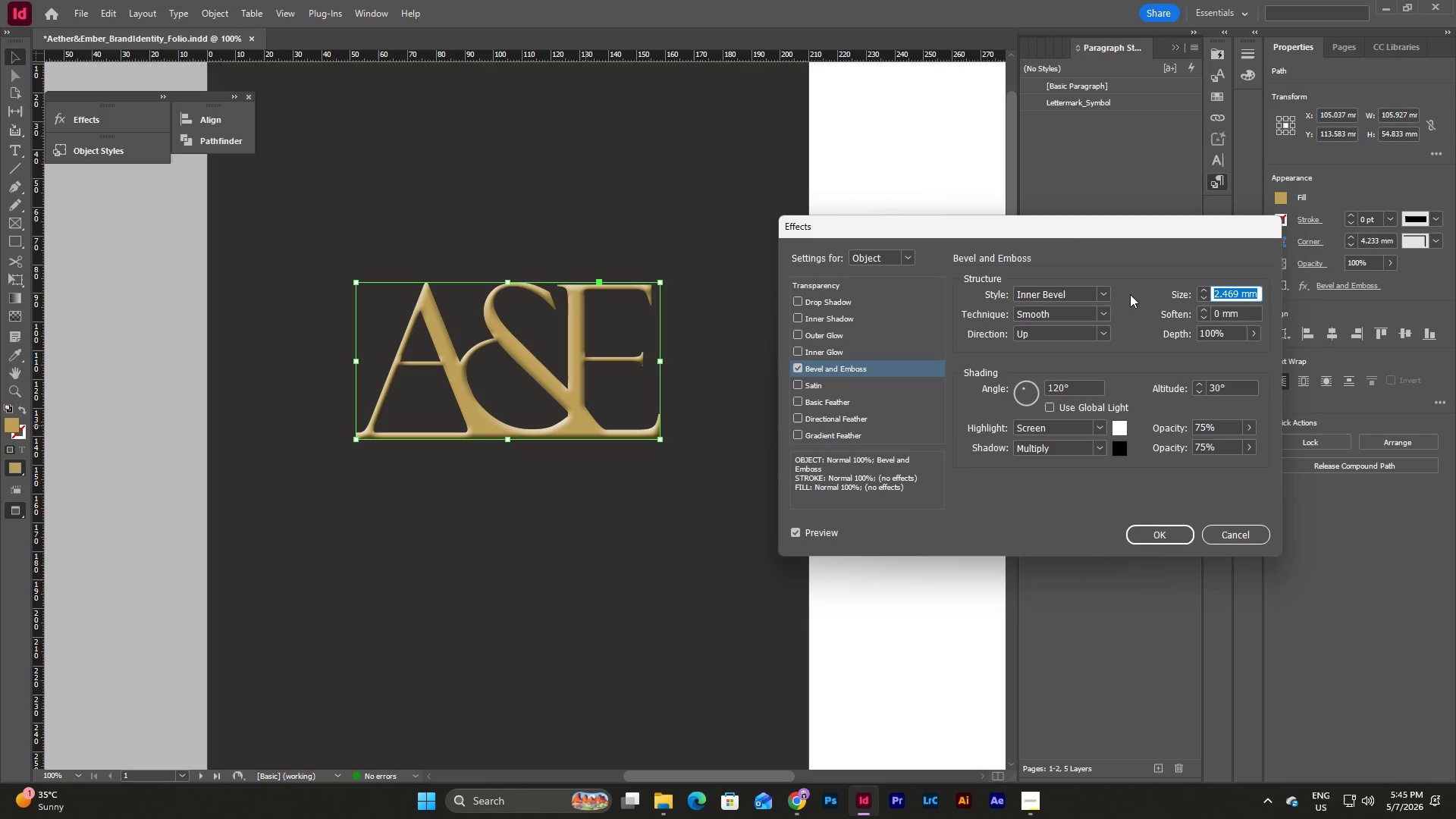 
left_click([1261, 293])
 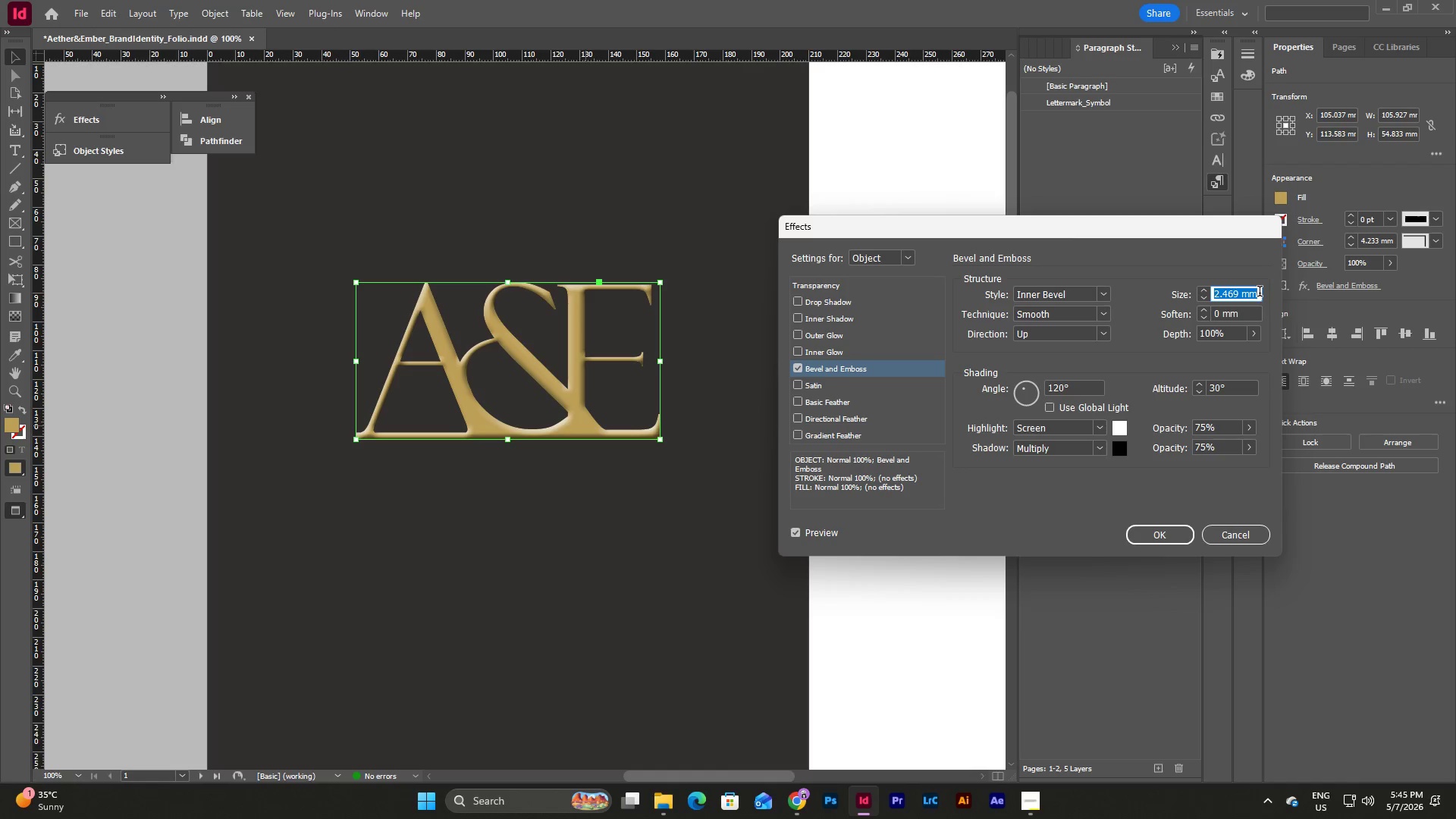 
left_click([1260, 293])
 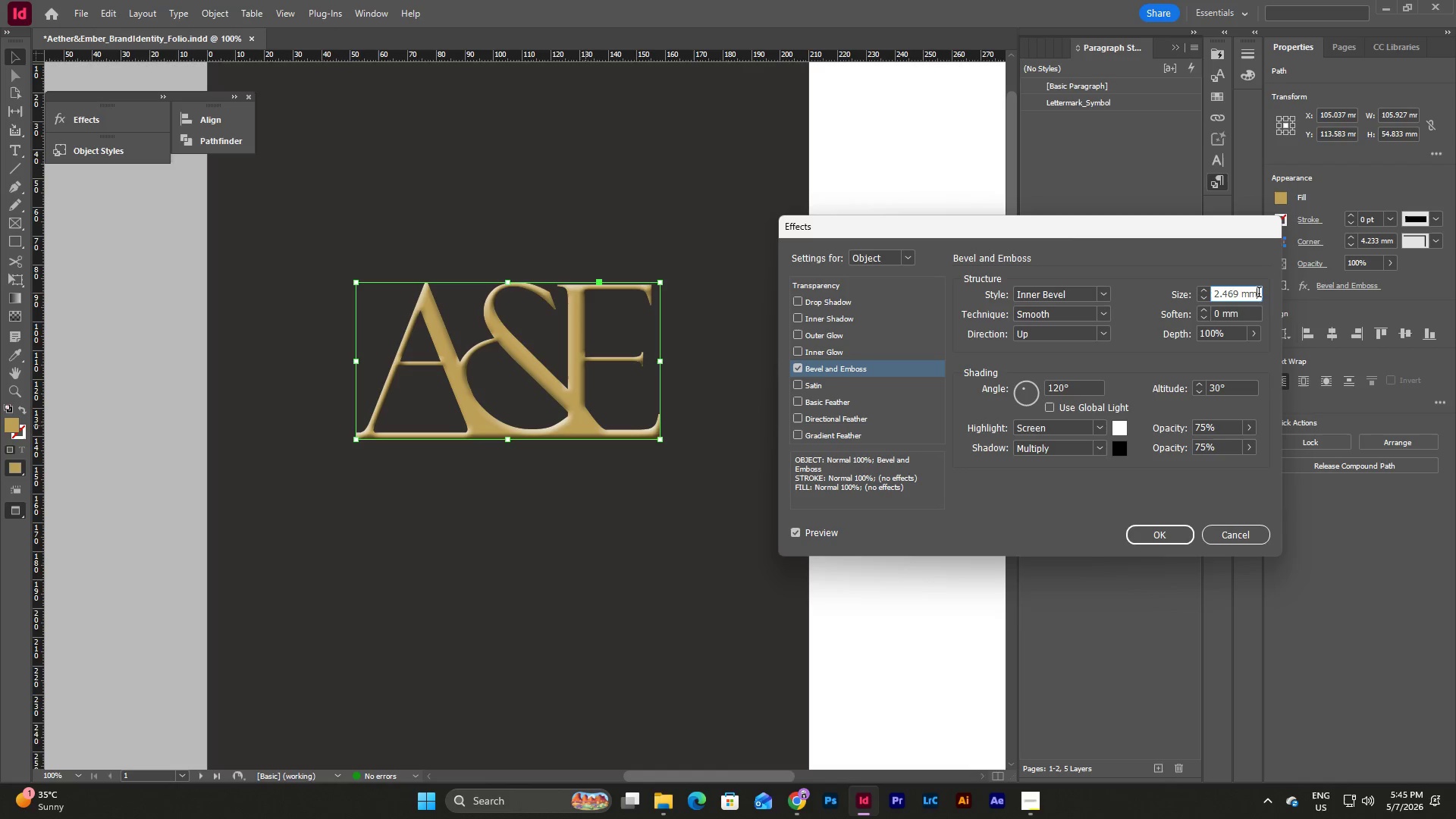 
left_click_drag(start_coordinate=[1259, 293], to_coordinate=[1200, 300])
 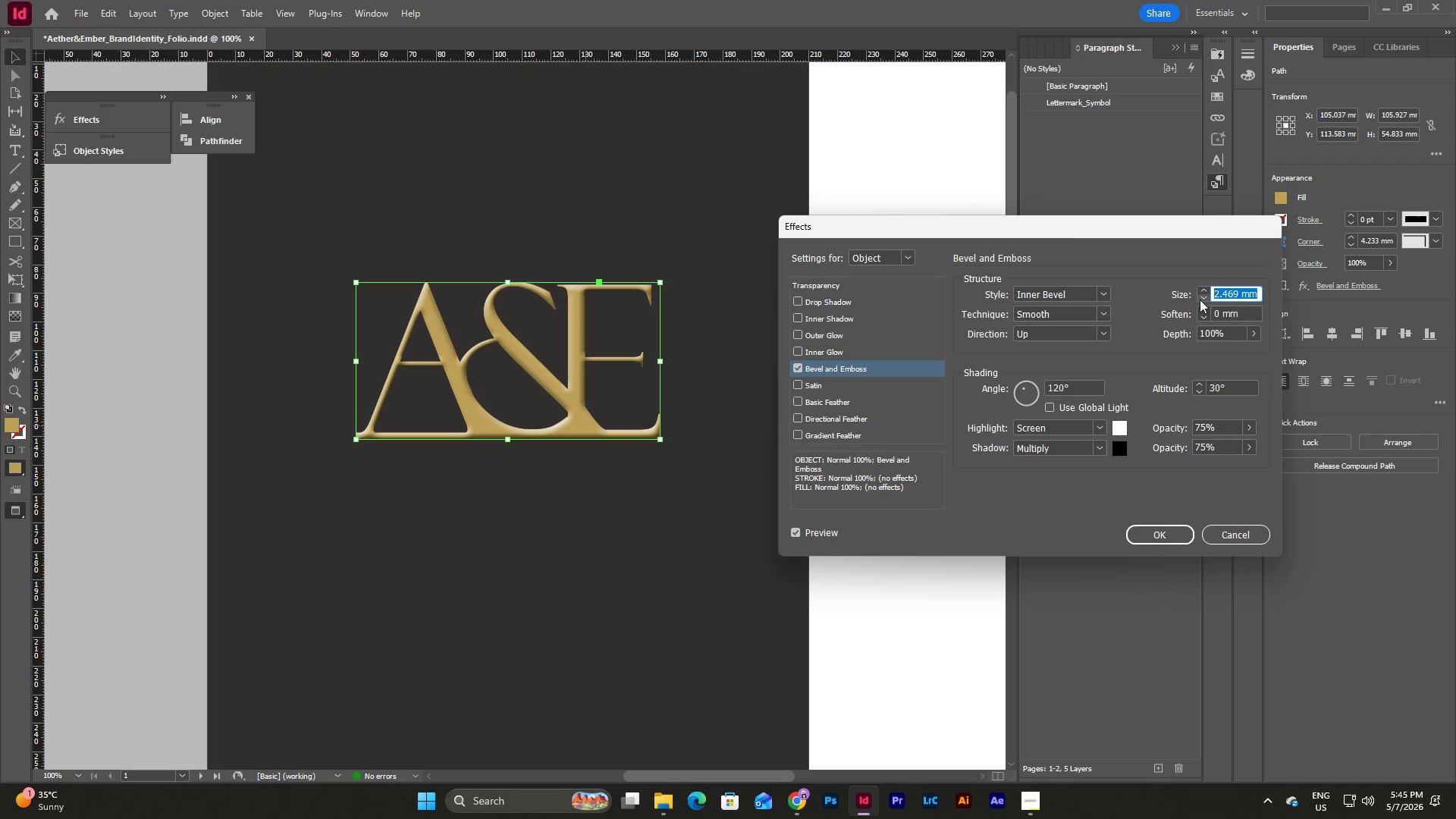 
key(Numpad5)
 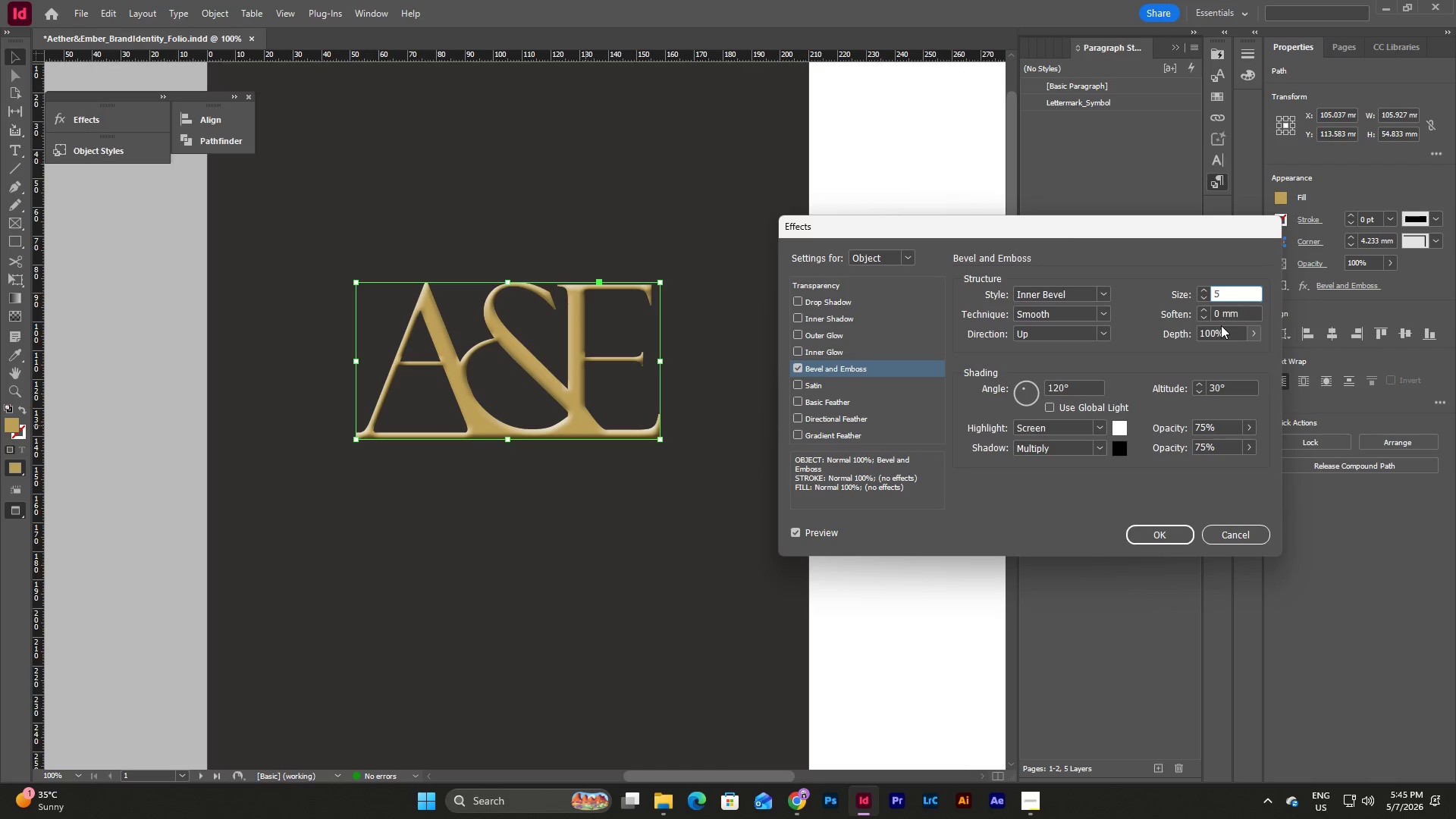 
double_click([1228, 333])
 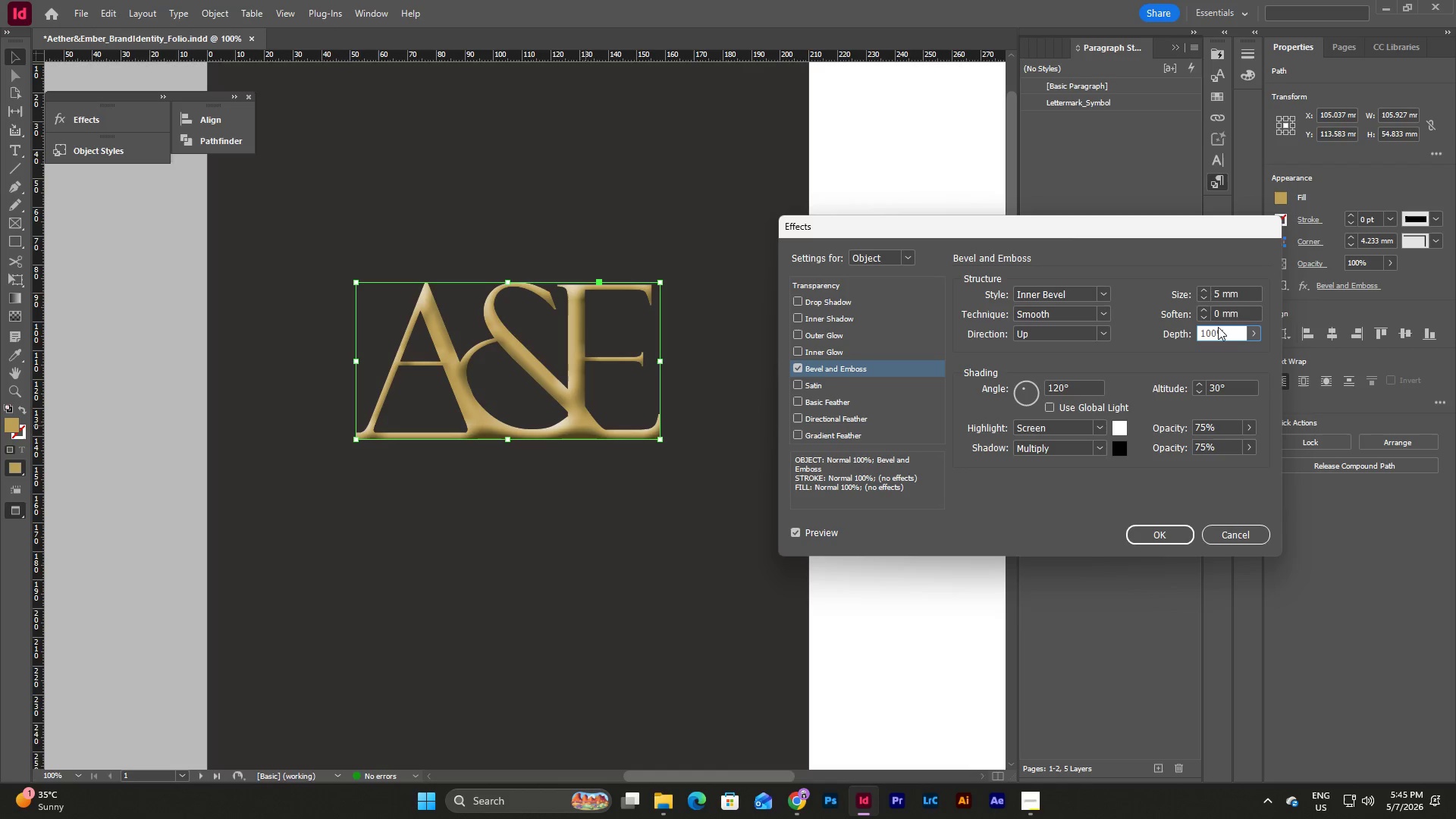 
left_click([1245, 300])
 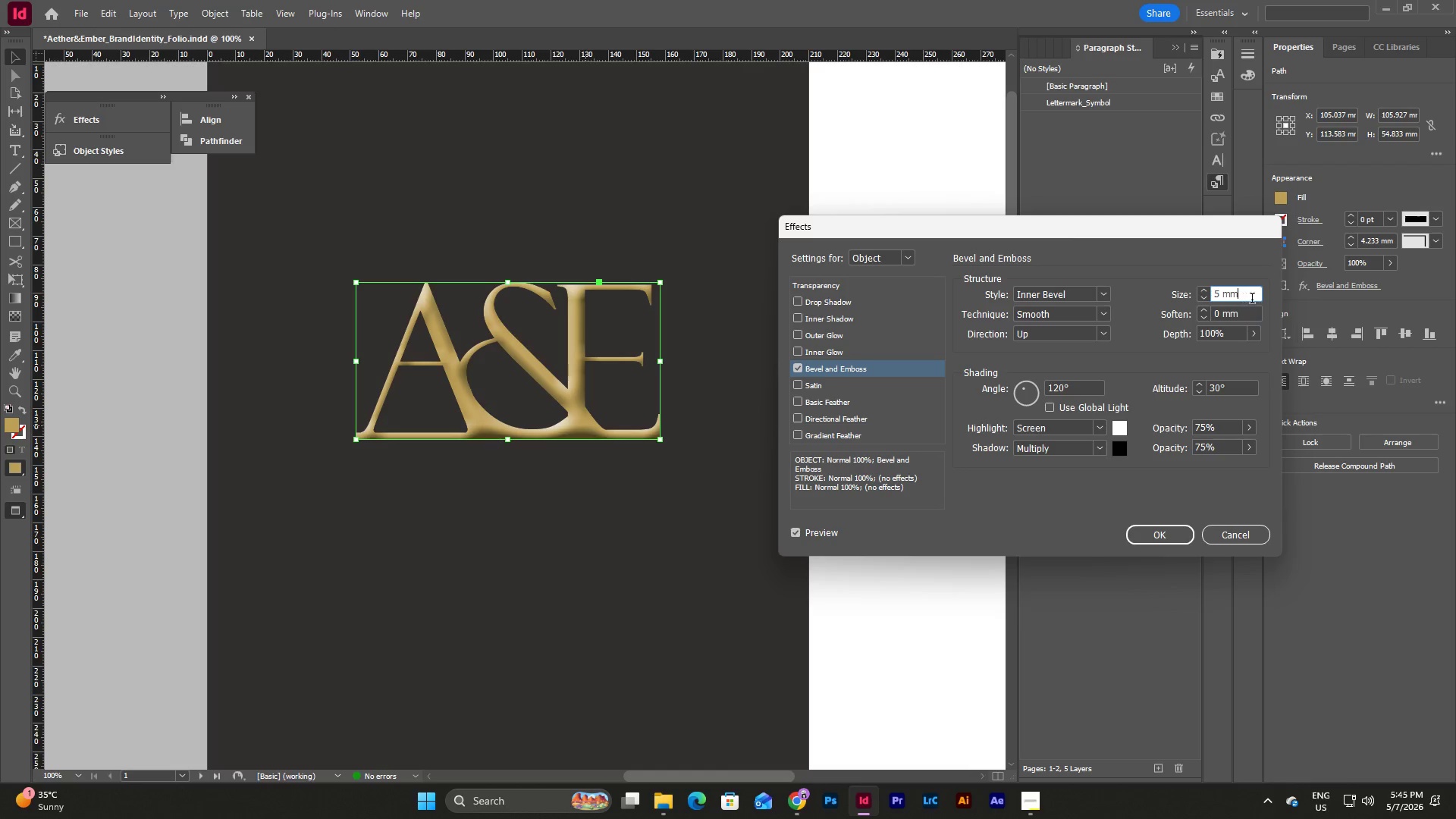 
left_click_drag(start_coordinate=[1254, 296], to_coordinate=[1215, 297])
 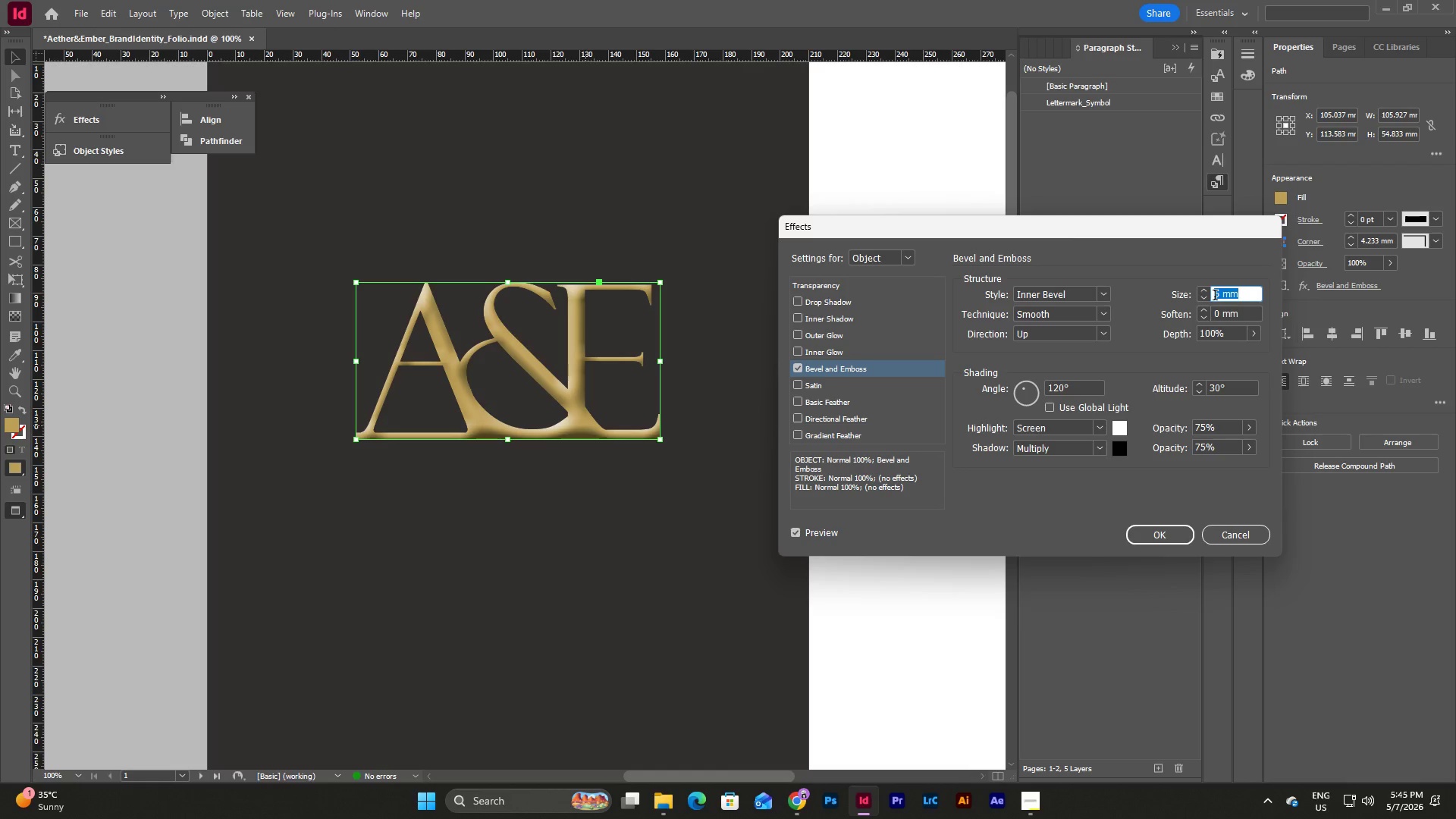 
key(Numpad2)
 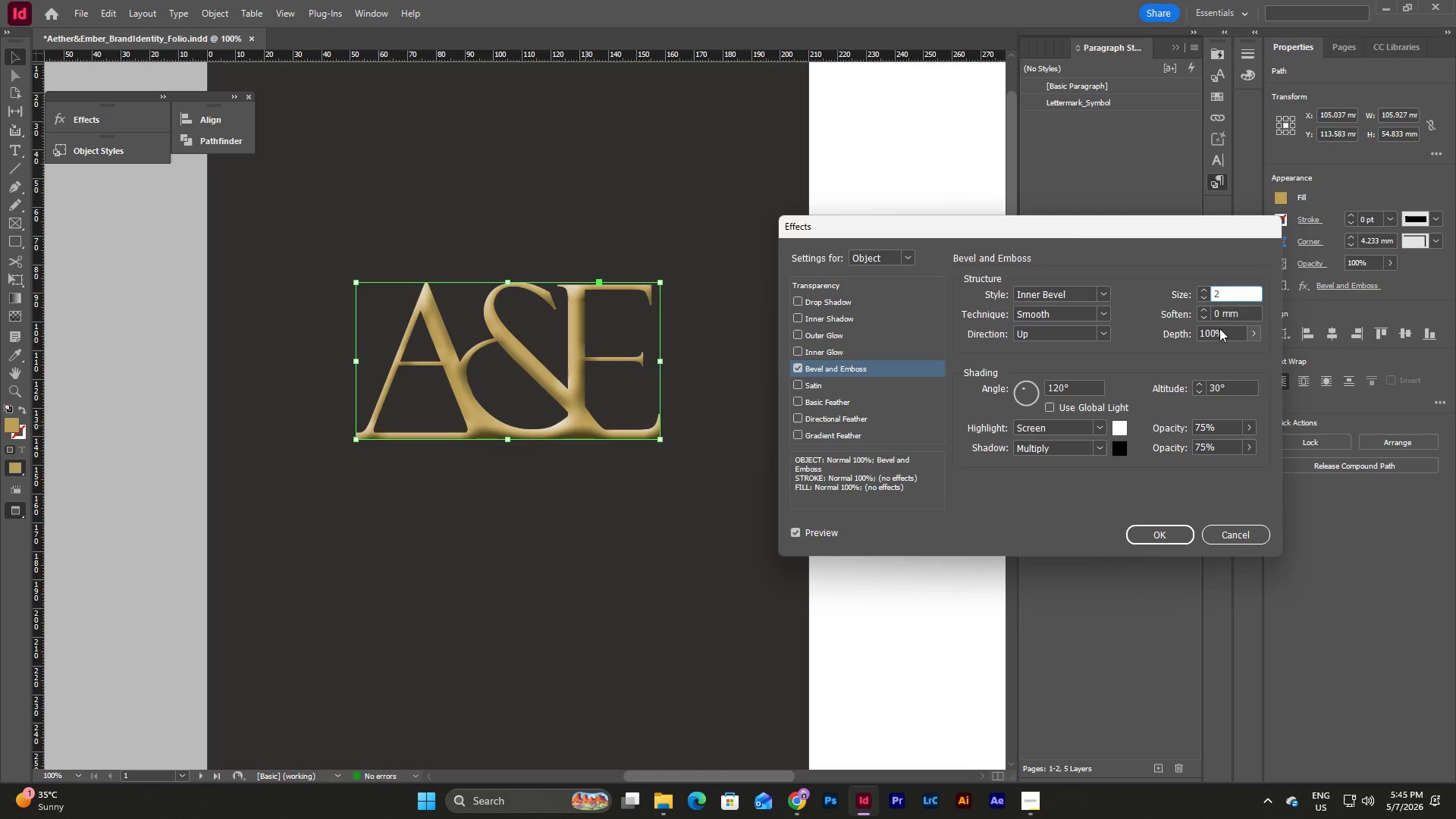 
double_click([1232, 331])
 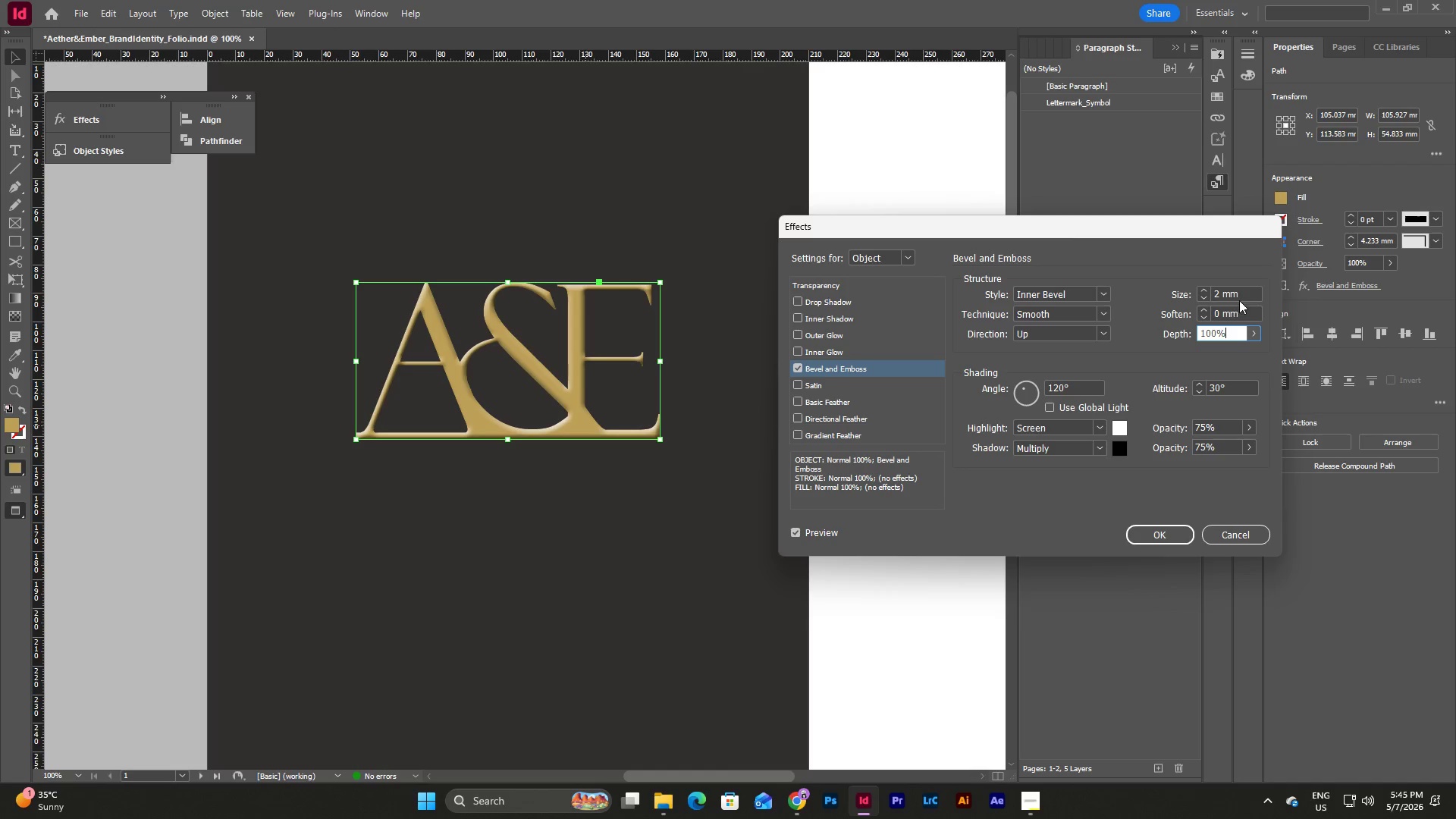 
double_click([1252, 292])
 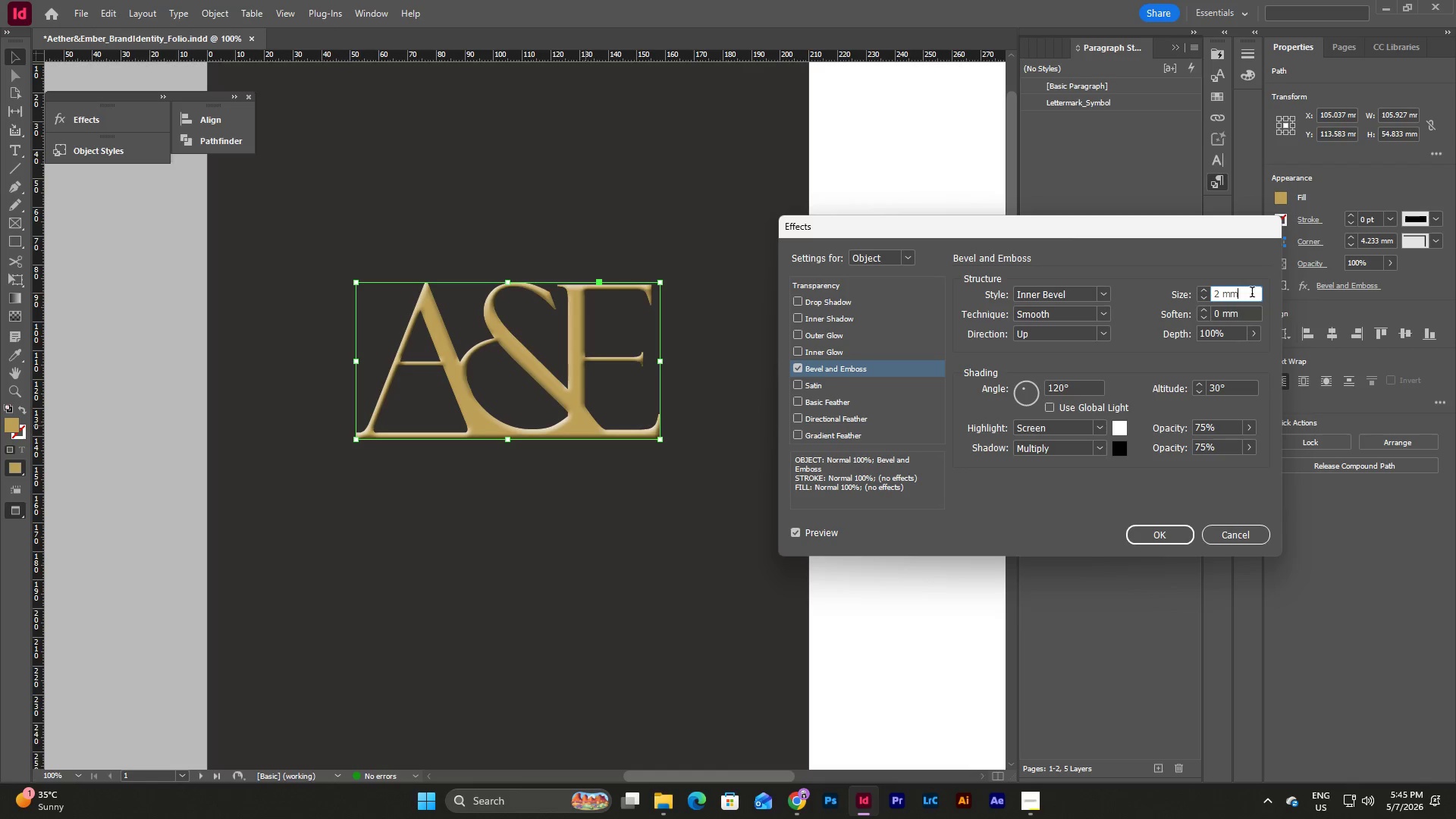 
left_click_drag(start_coordinate=[1252, 293], to_coordinate=[1184, 300])
 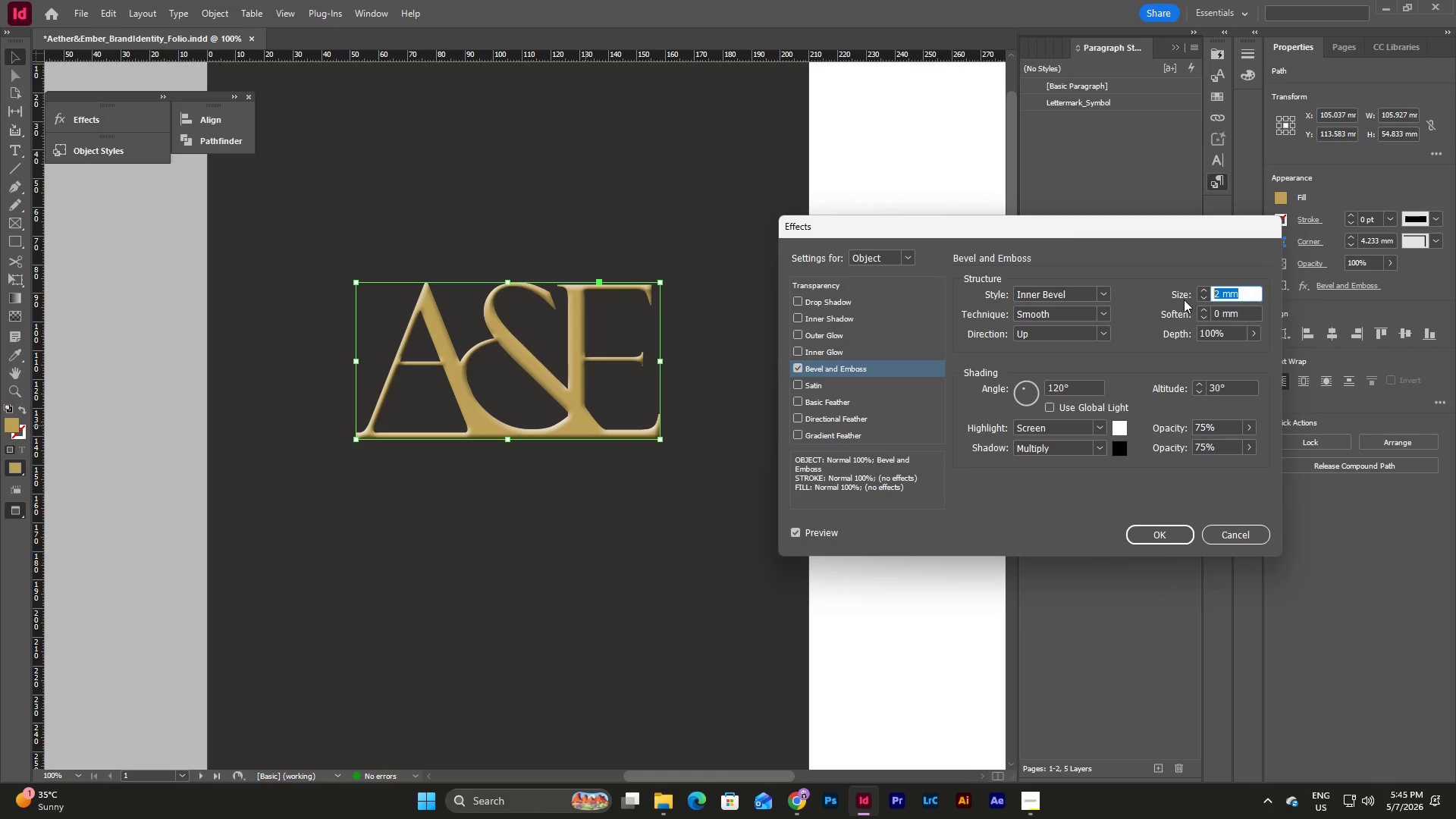 
key(Numpad1)
 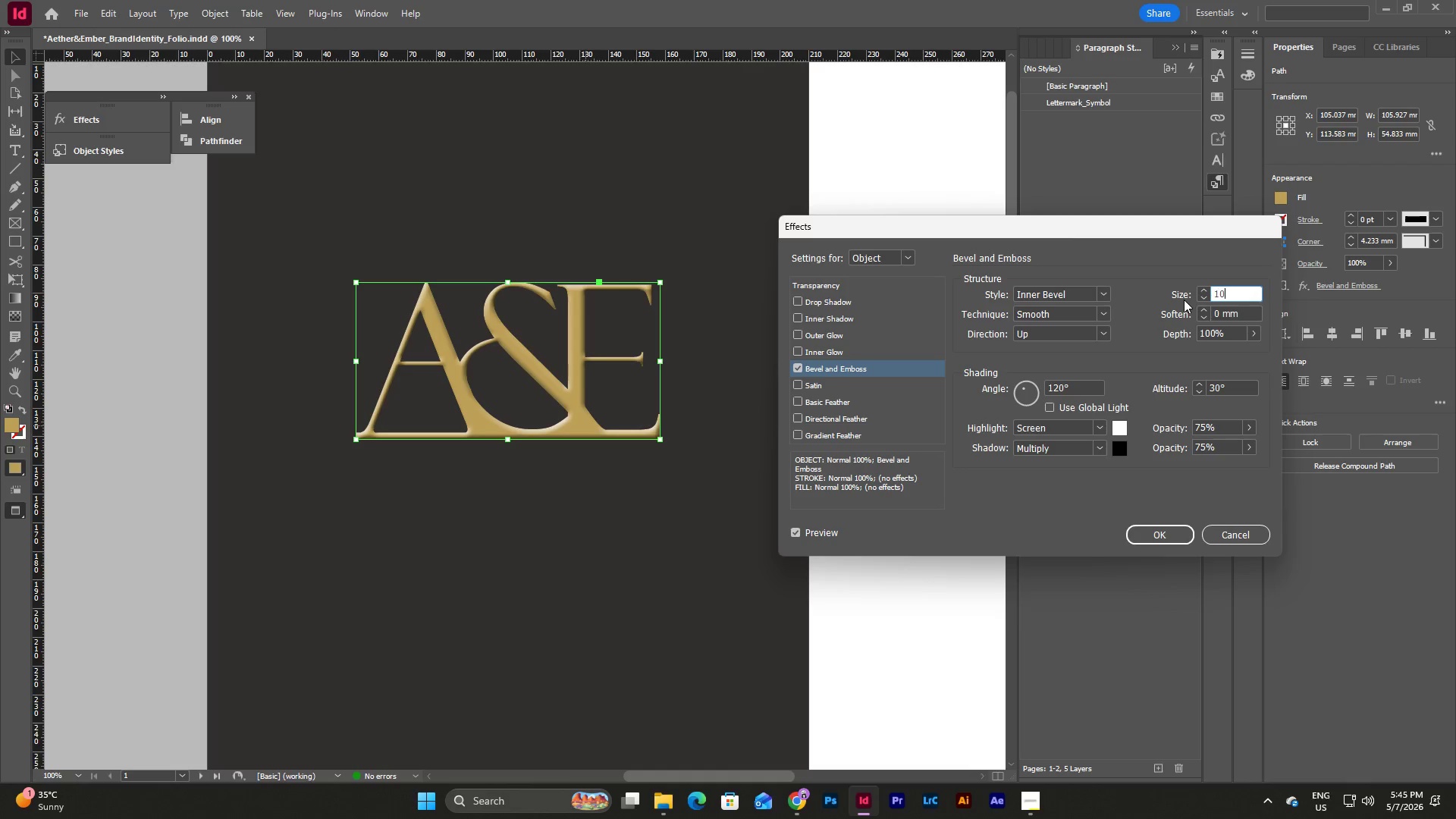 
key(Numpad0)
 